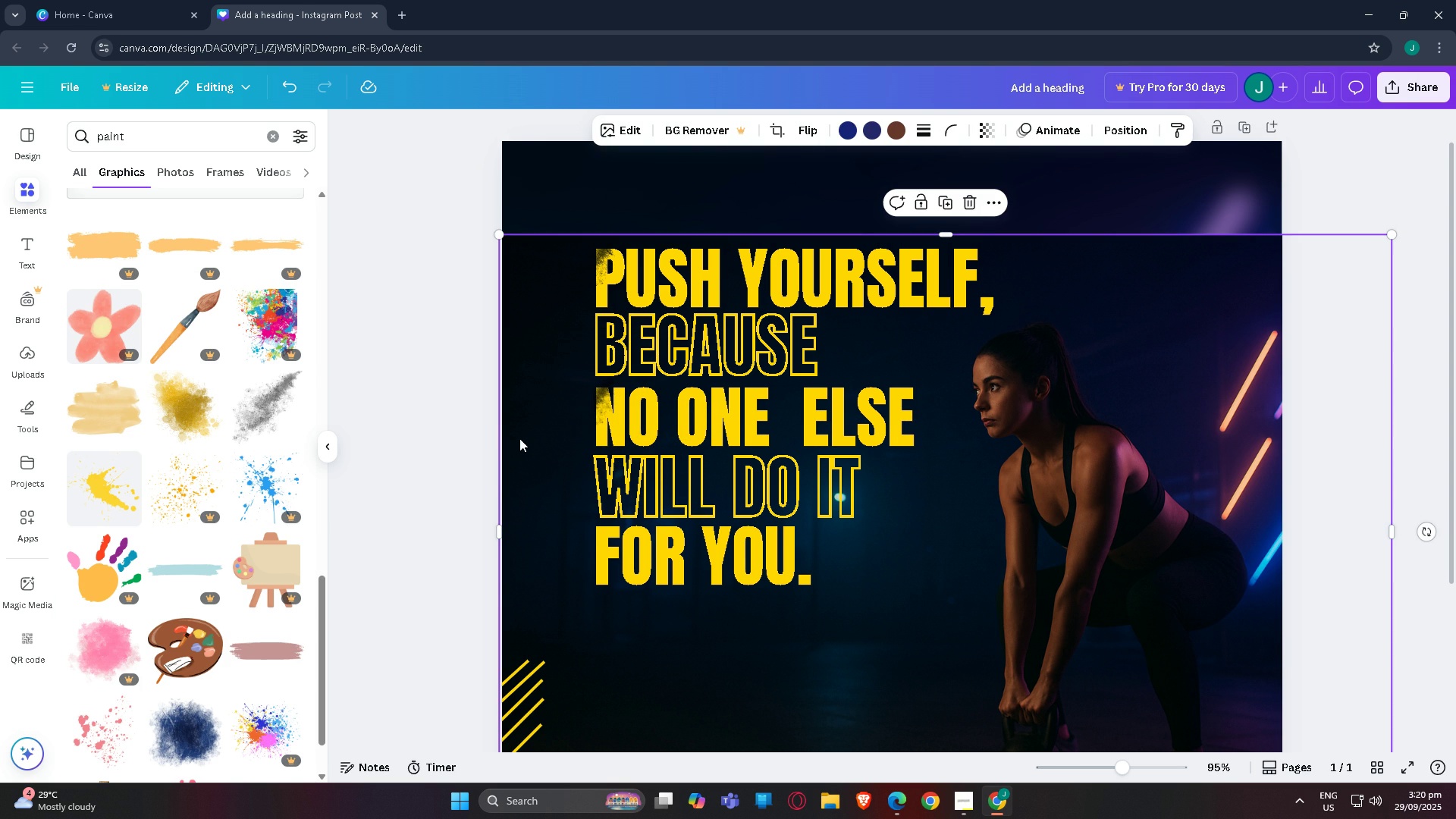 
left_click([519, 438])
 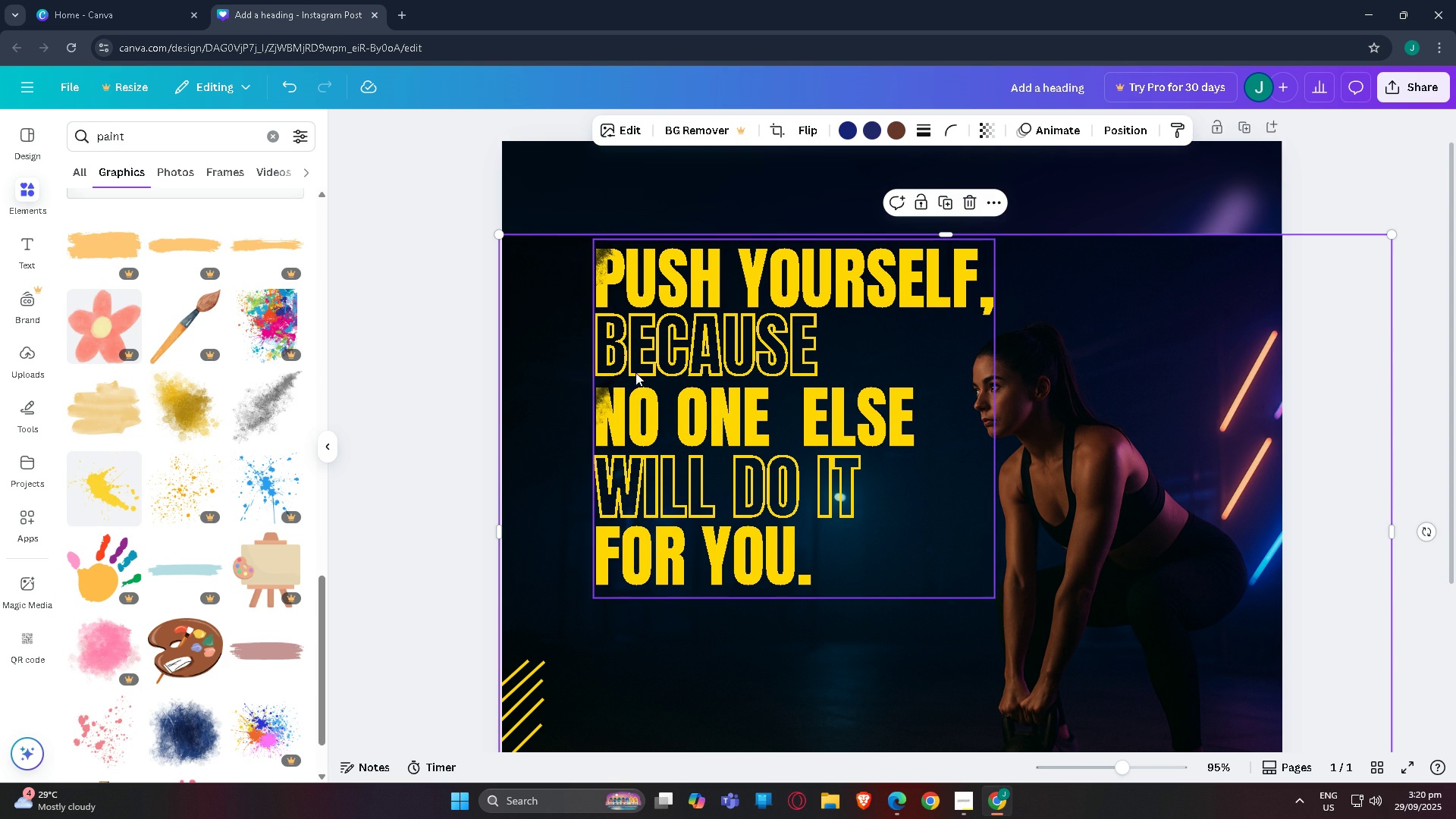 
left_click([604, 408])
 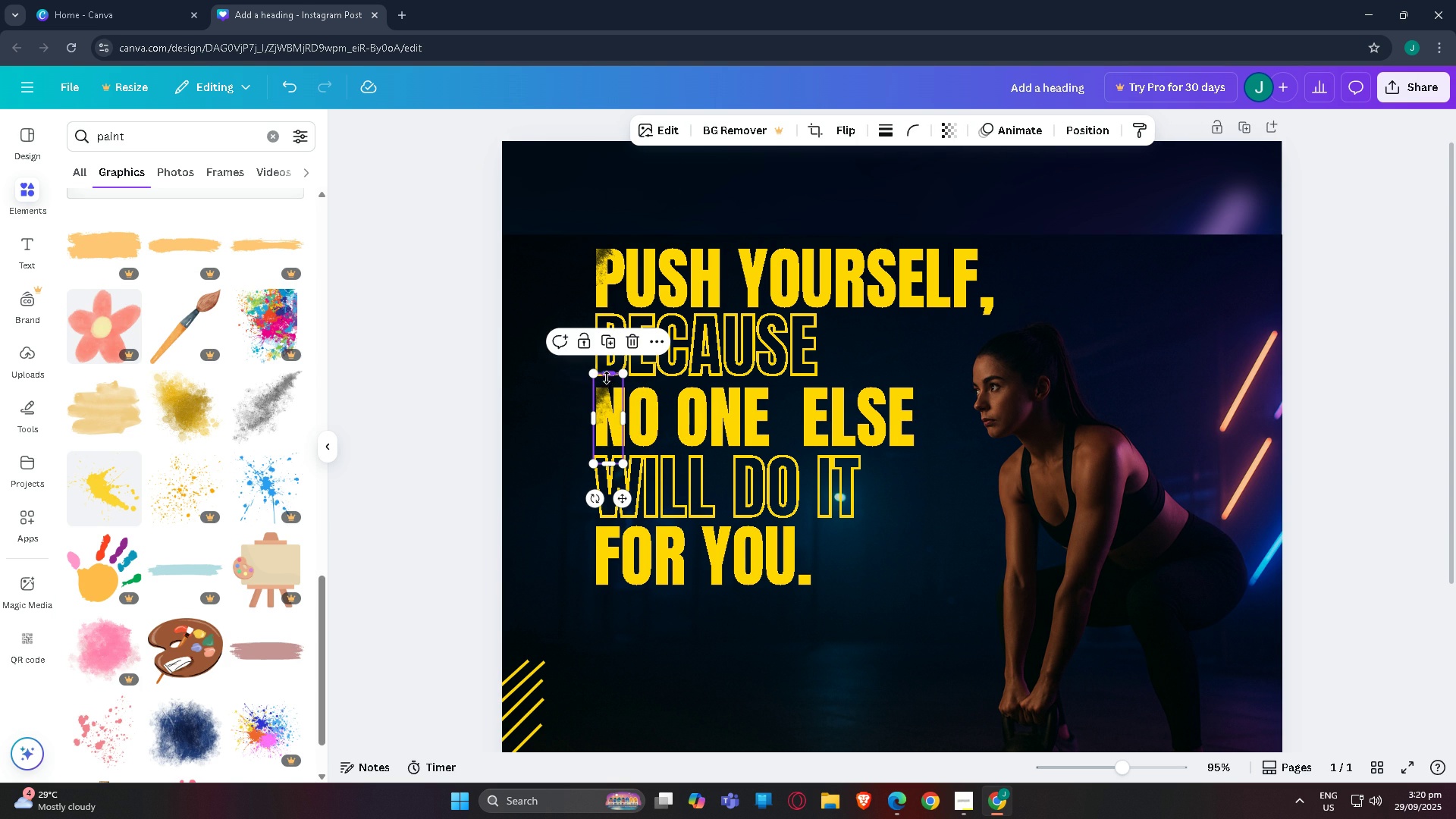 
left_click_drag(start_coordinate=[607, 374], to_coordinate=[606, 388])
 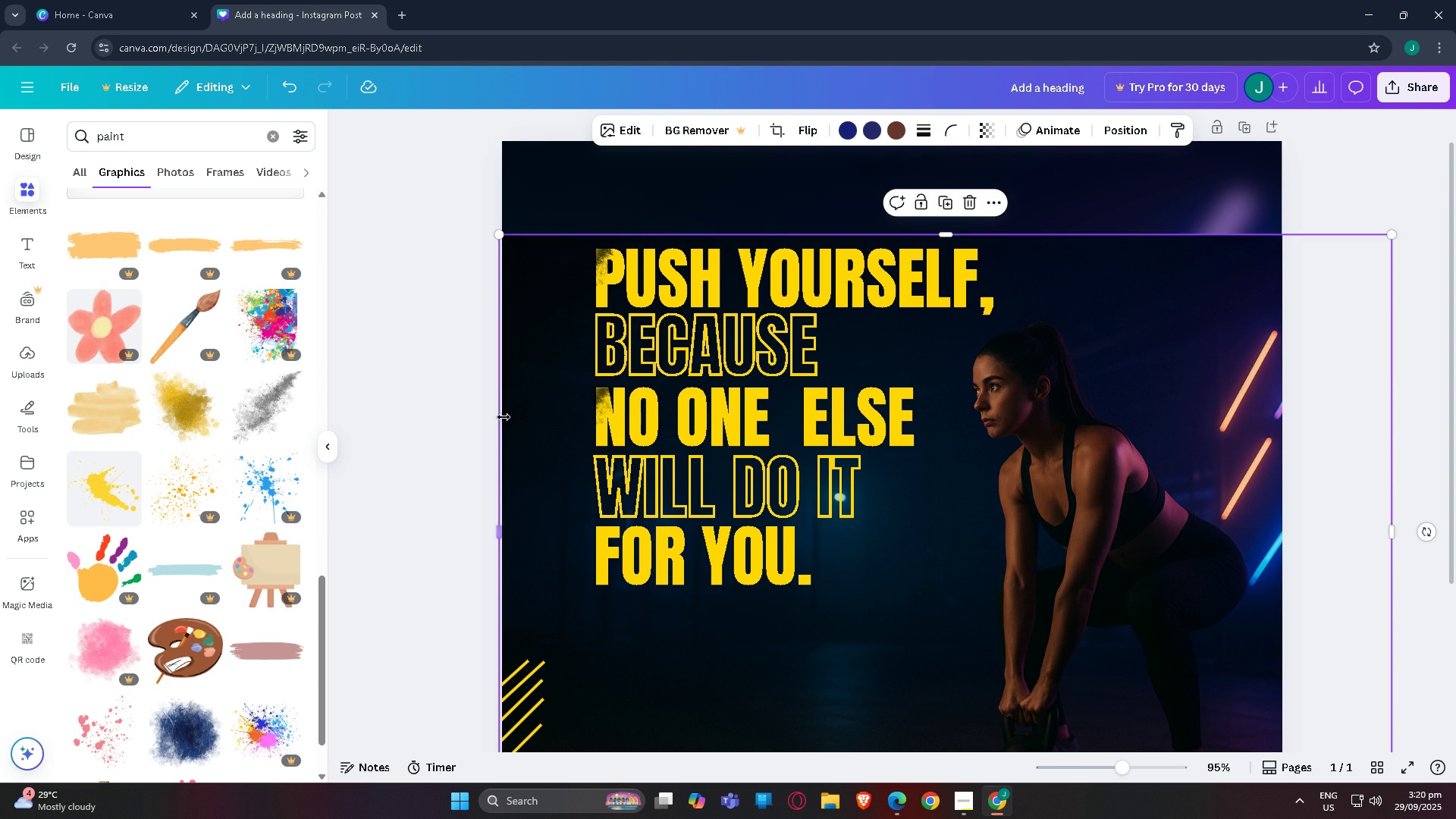 
left_click([504, 417])
 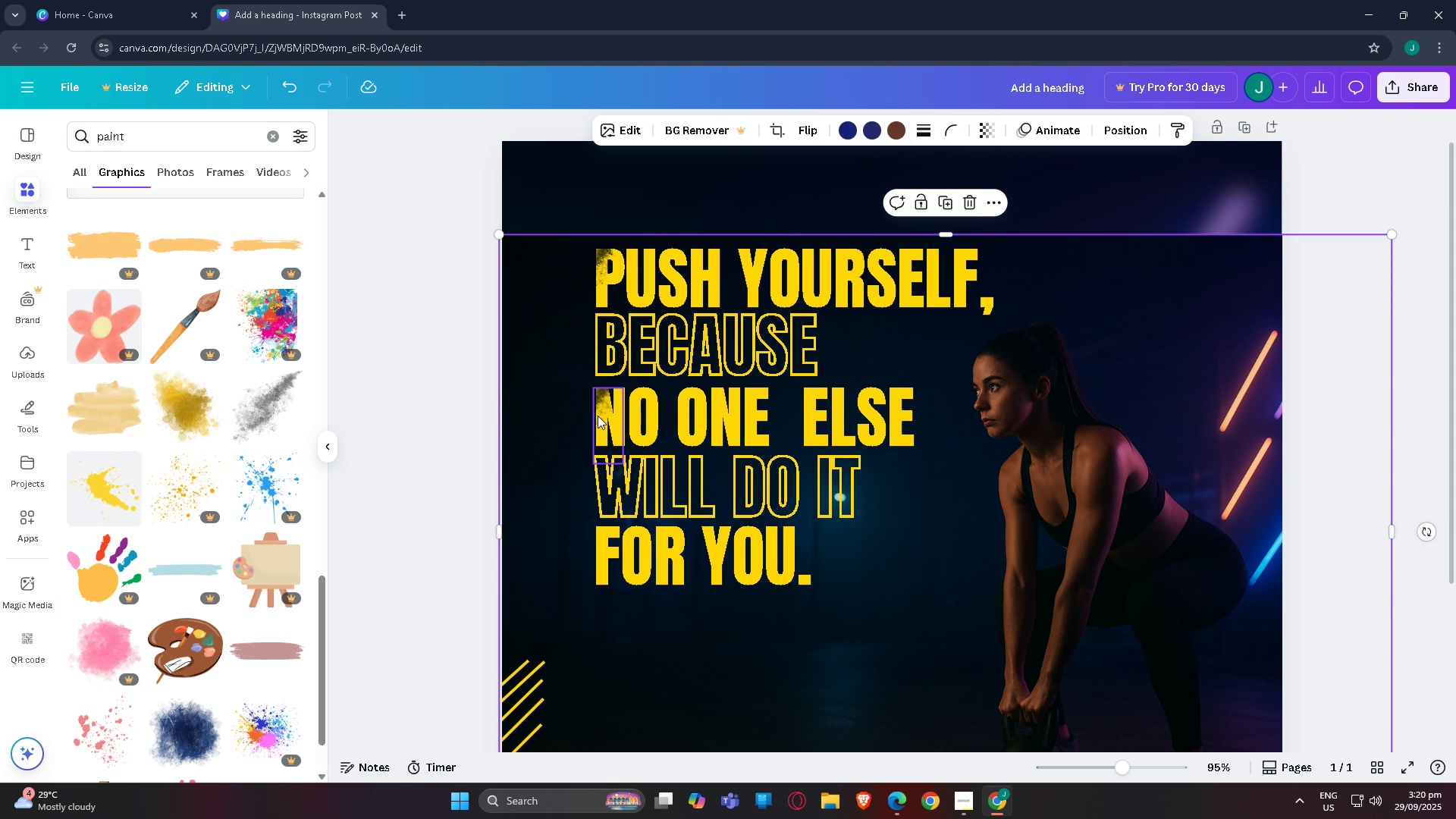 
left_click([598, 416])
 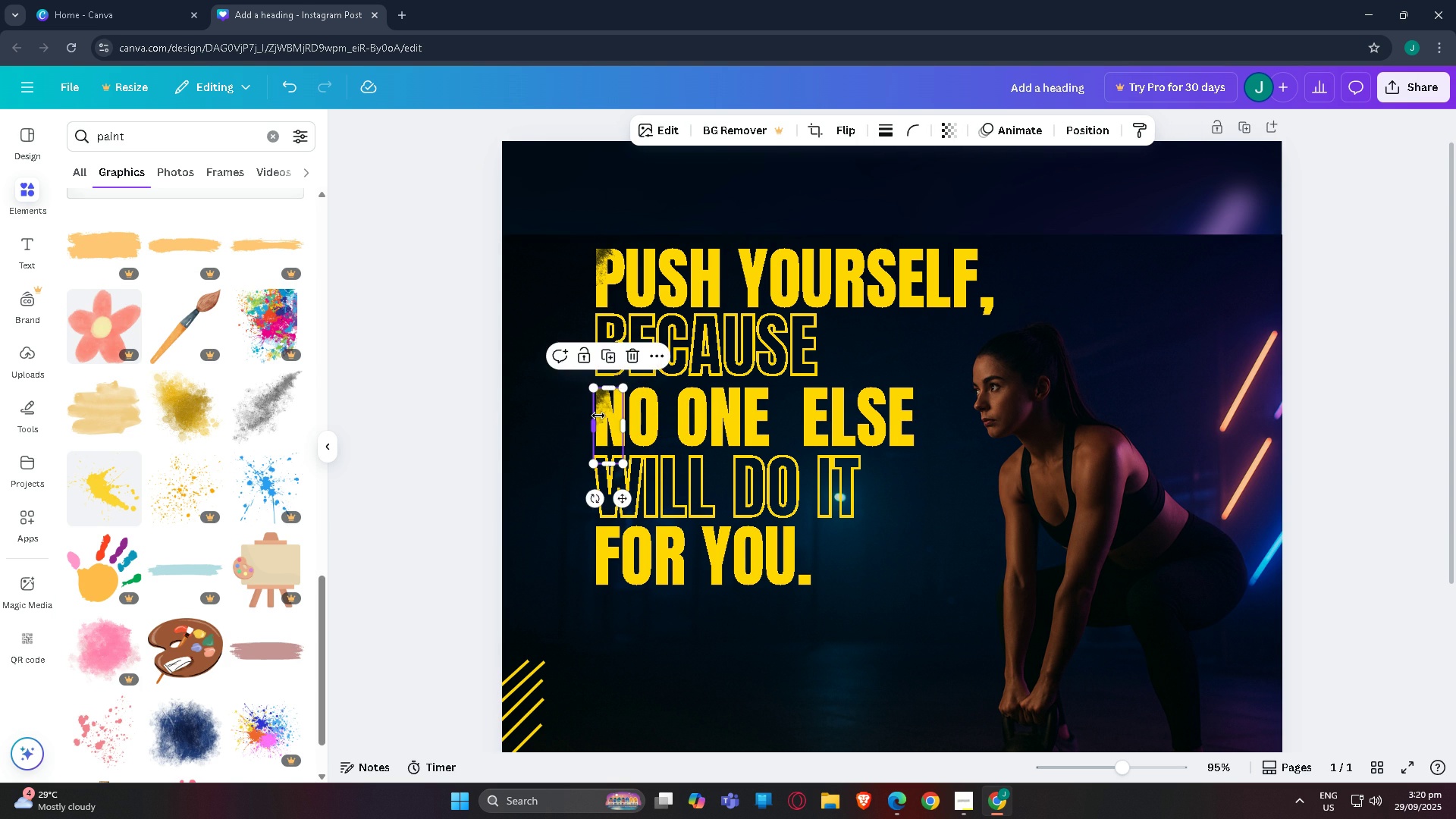 
left_click_drag(start_coordinate=[598, 416], to_coordinate=[599, 412])
 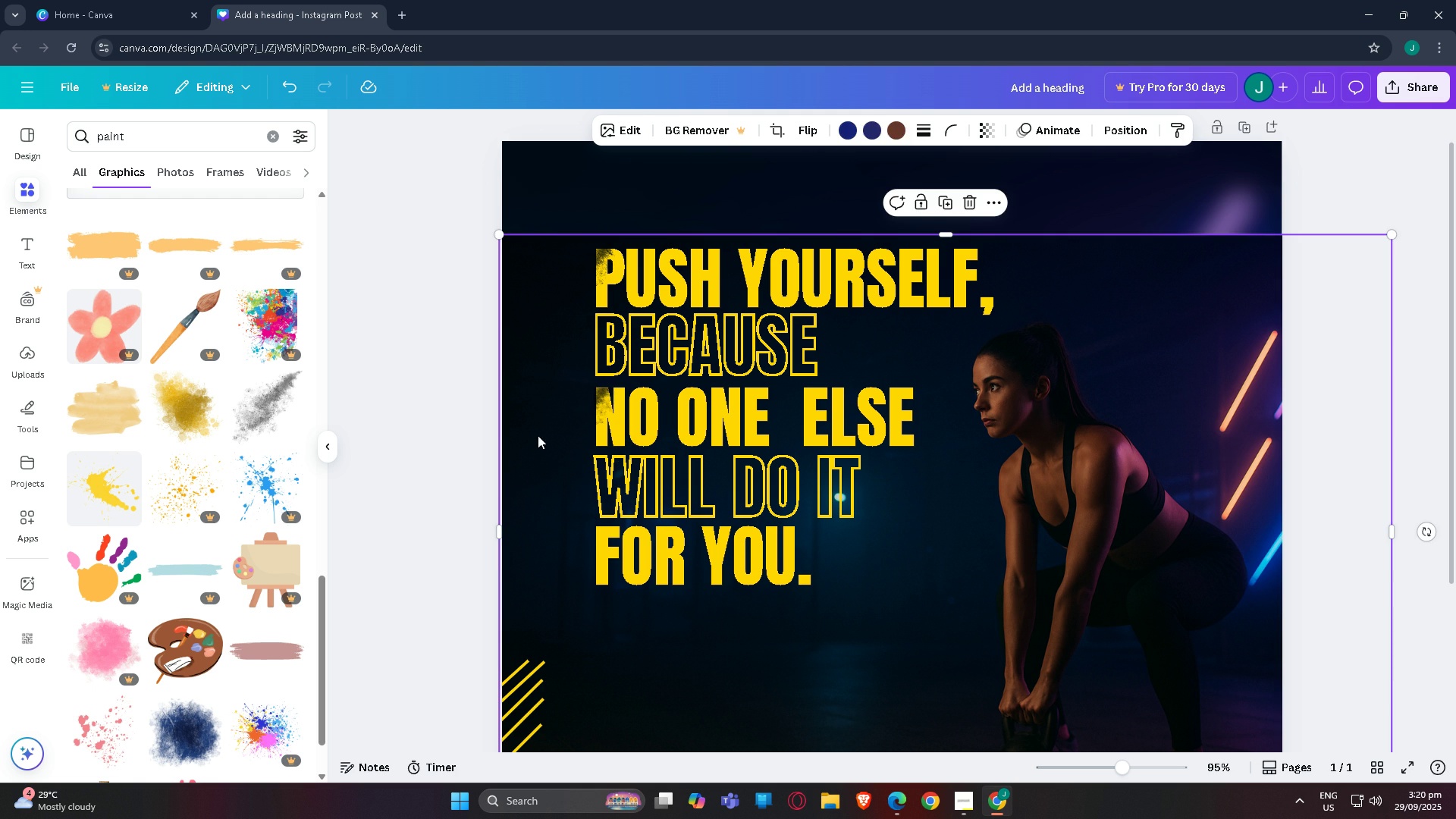 
left_click([538, 435])
 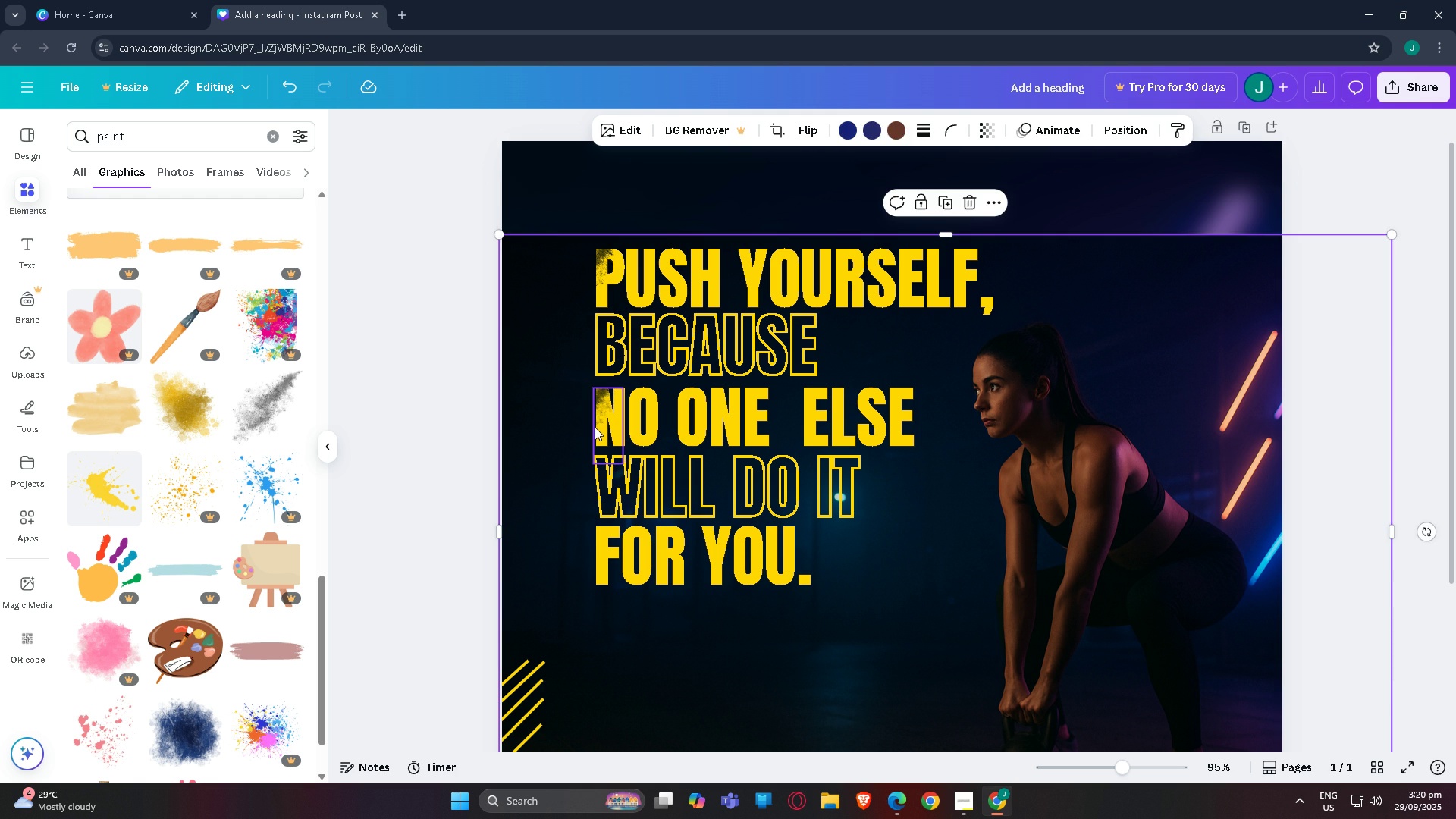 
left_click_drag(start_coordinate=[598, 425], to_coordinate=[598, 420])
 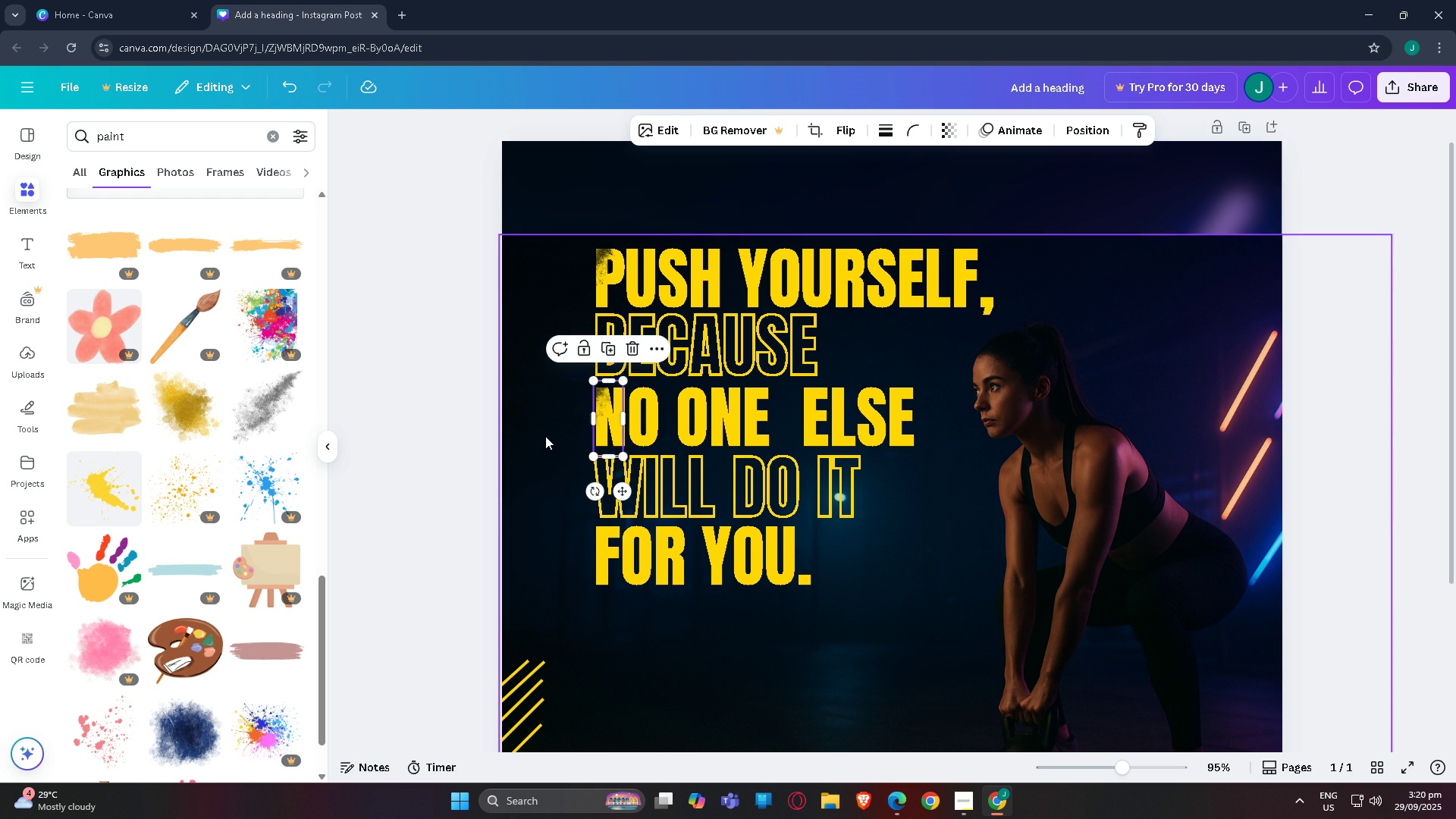 
left_click([545, 436])
 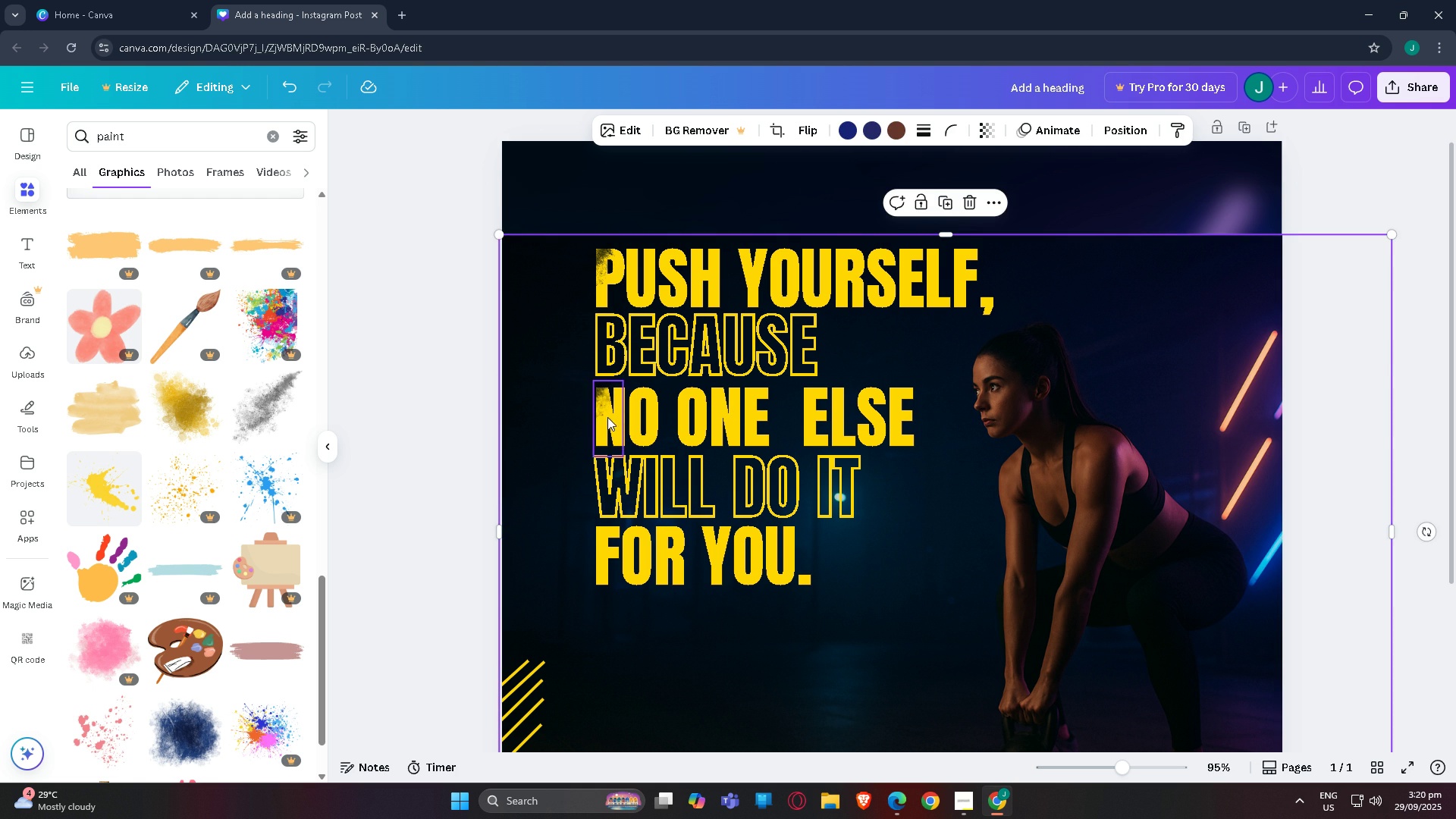 
left_click([607, 416])
 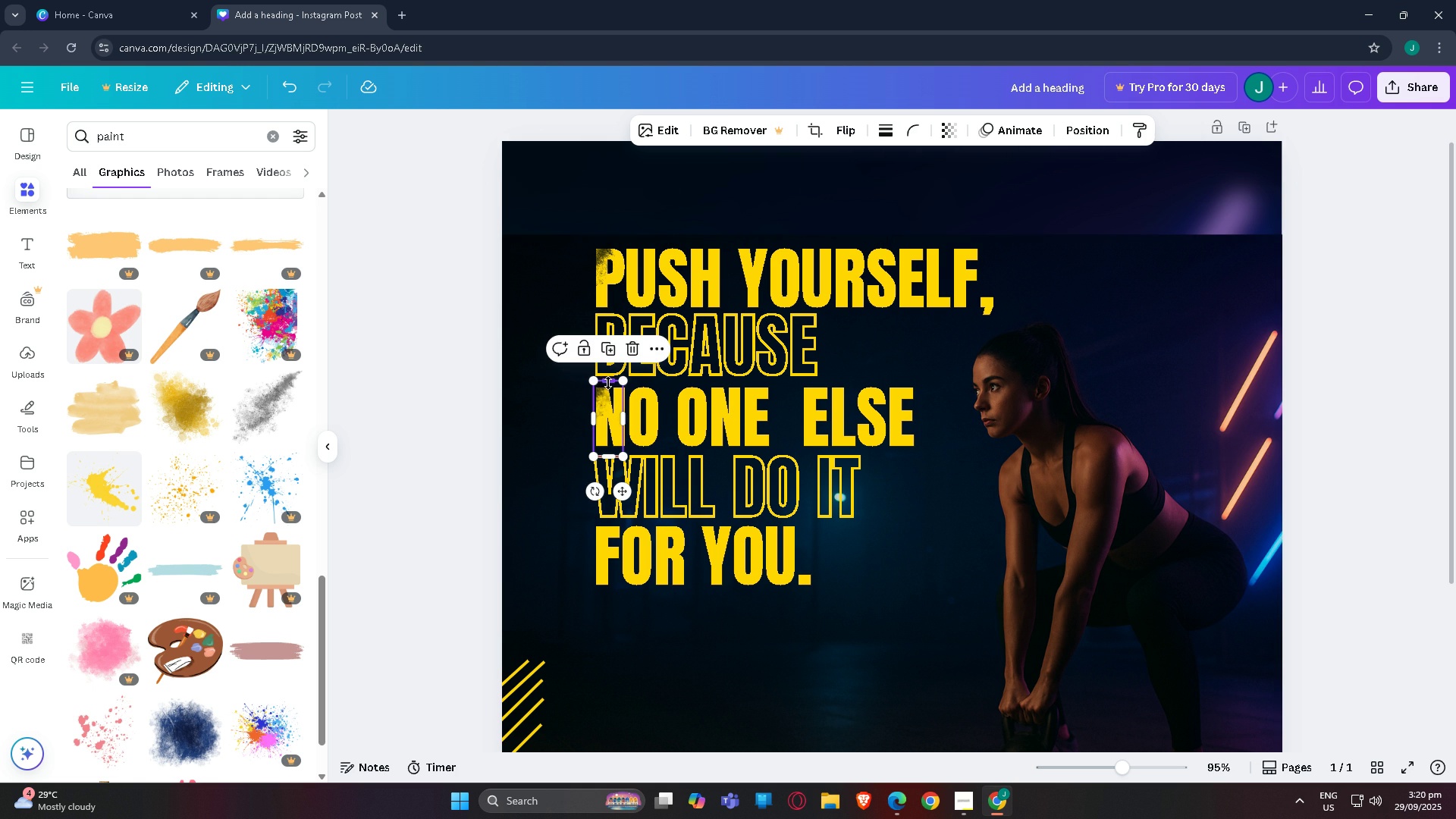 
left_click_drag(start_coordinate=[608, 381], to_coordinate=[610, 386])
 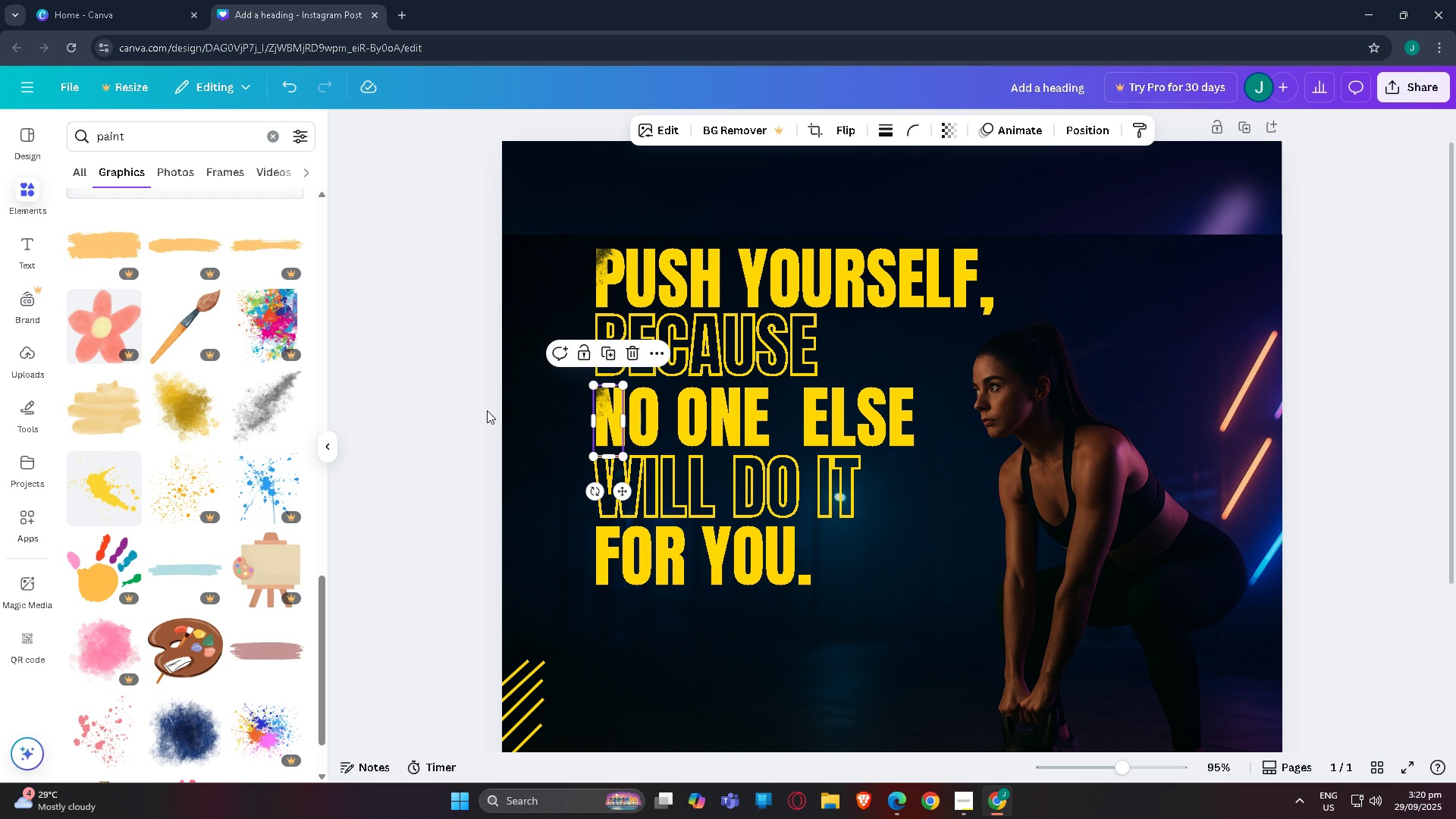 
left_click([487, 410])
 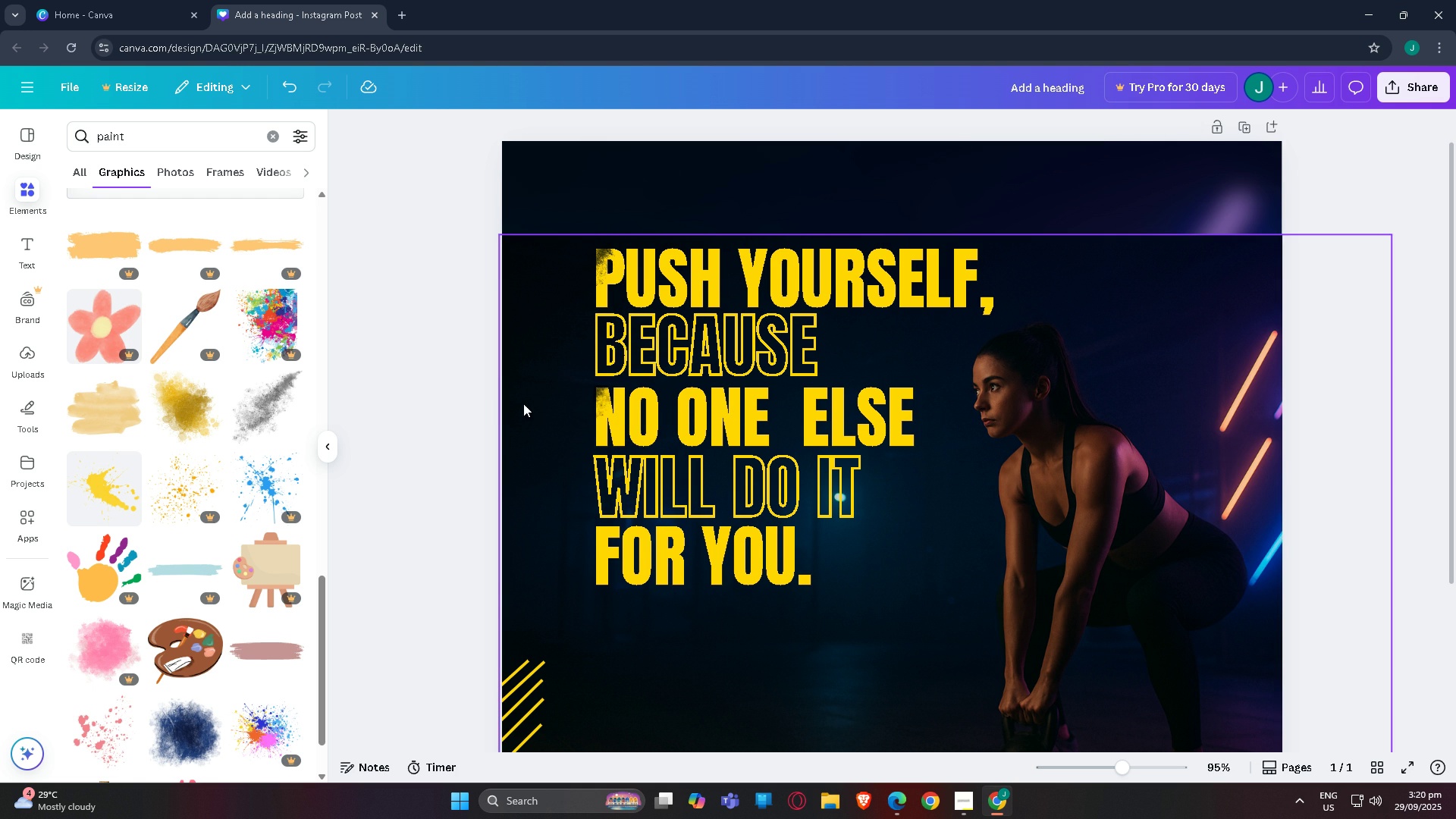 
scroll: coordinate [550, 453], scroll_direction: up, amount: 2.0
 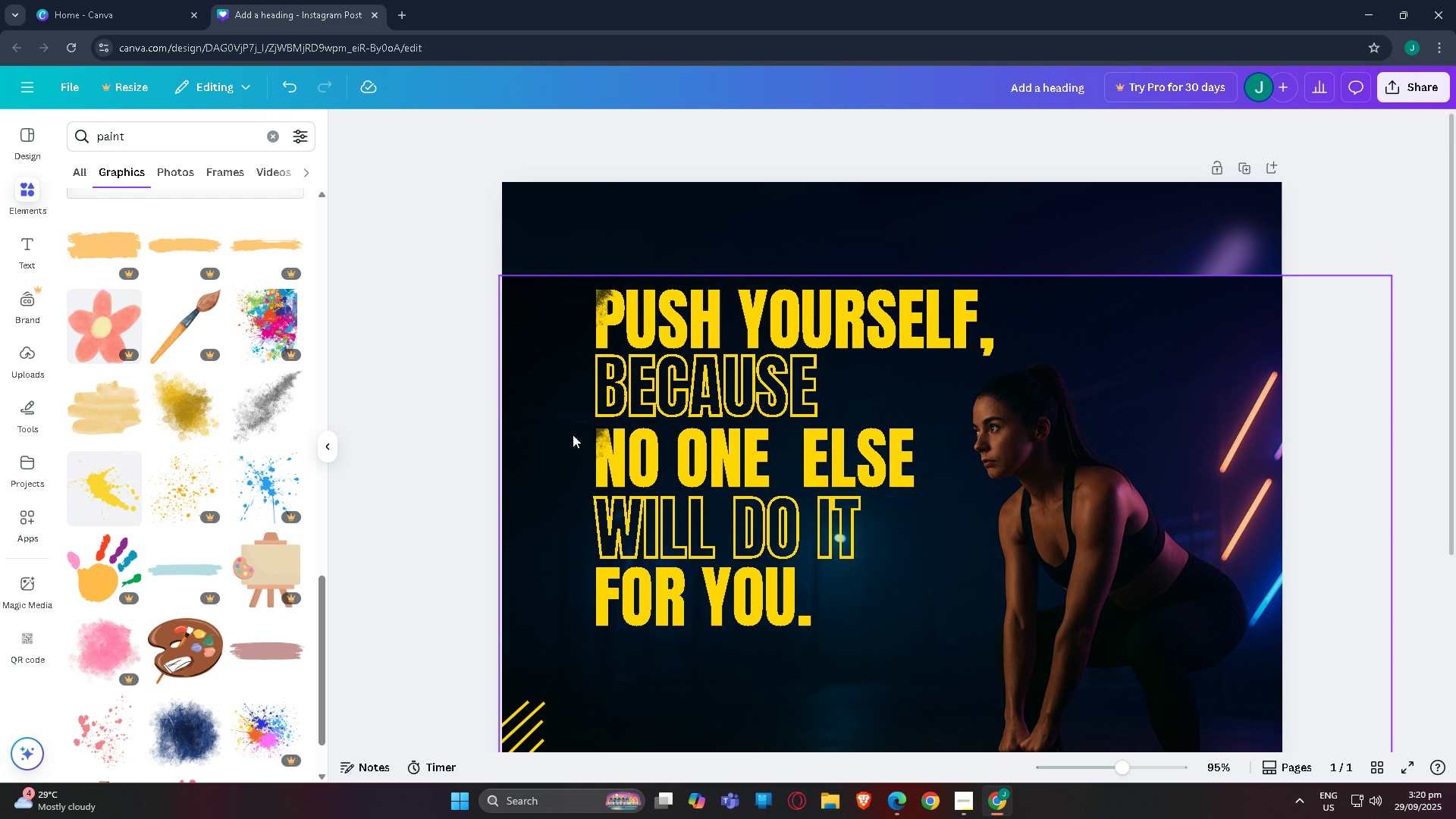 
key(Control+ControlLeft)
 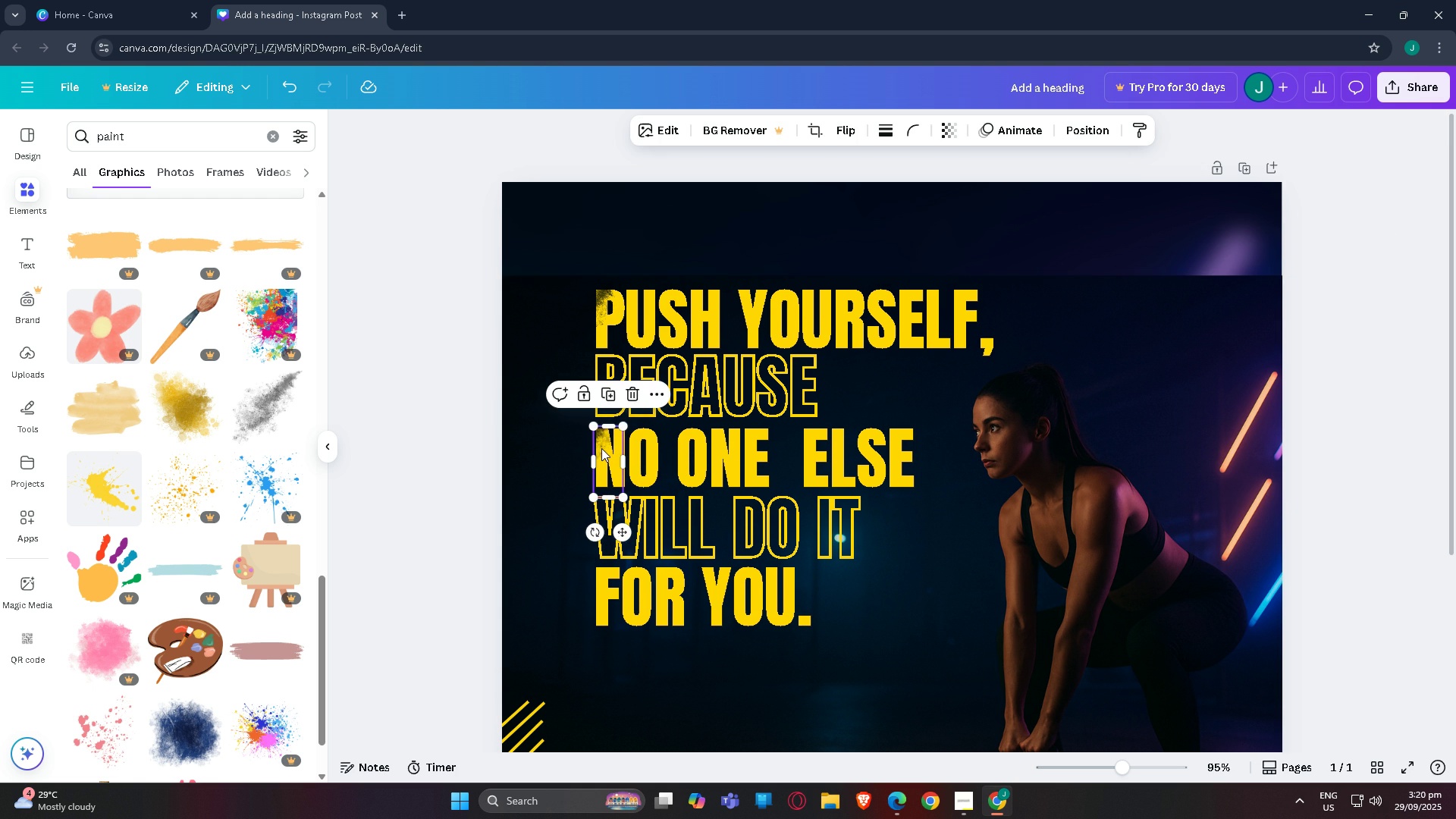 
left_click([601, 448])
 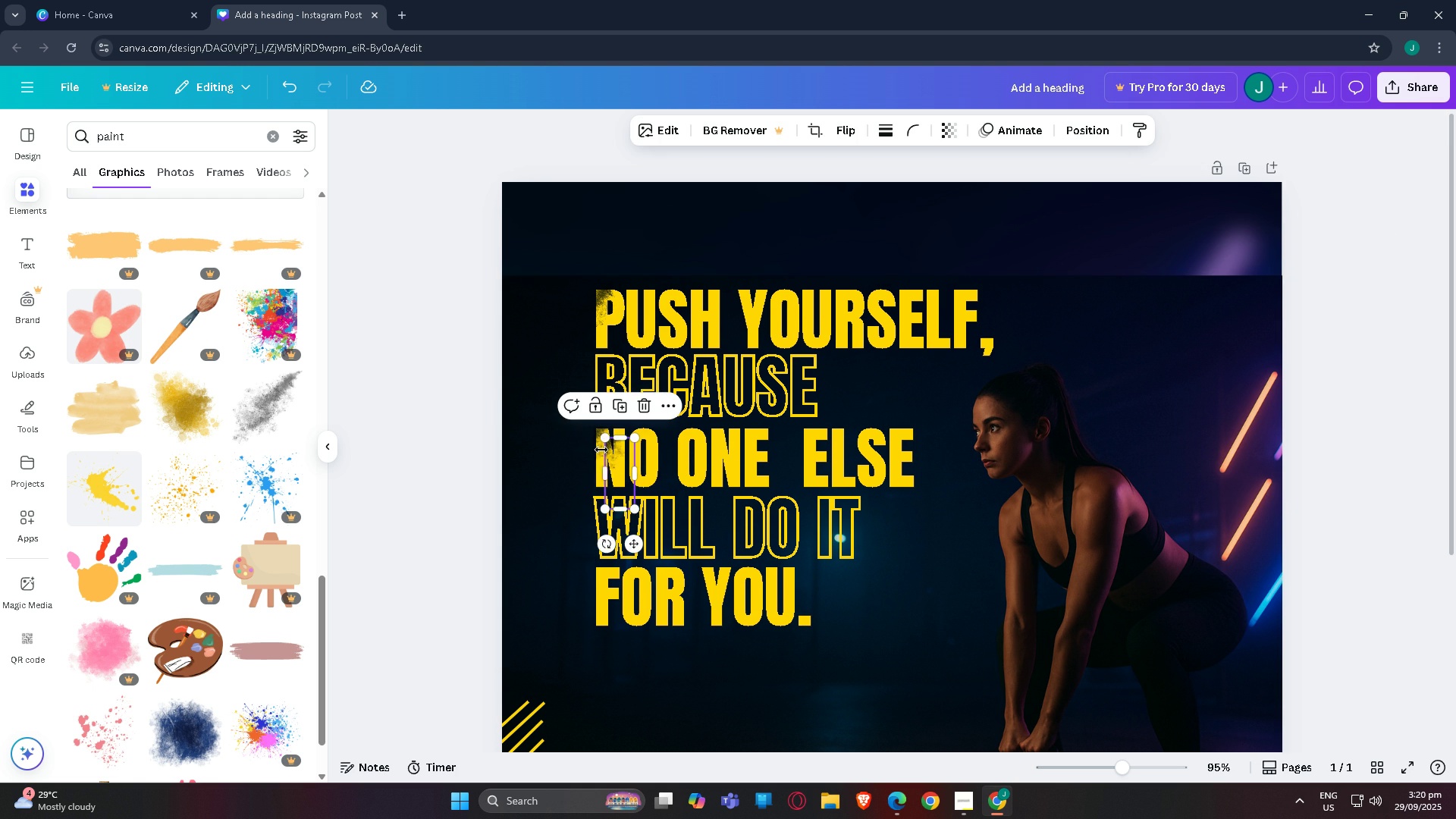 
hold_key(key=ControlLeft, duration=0.77)
 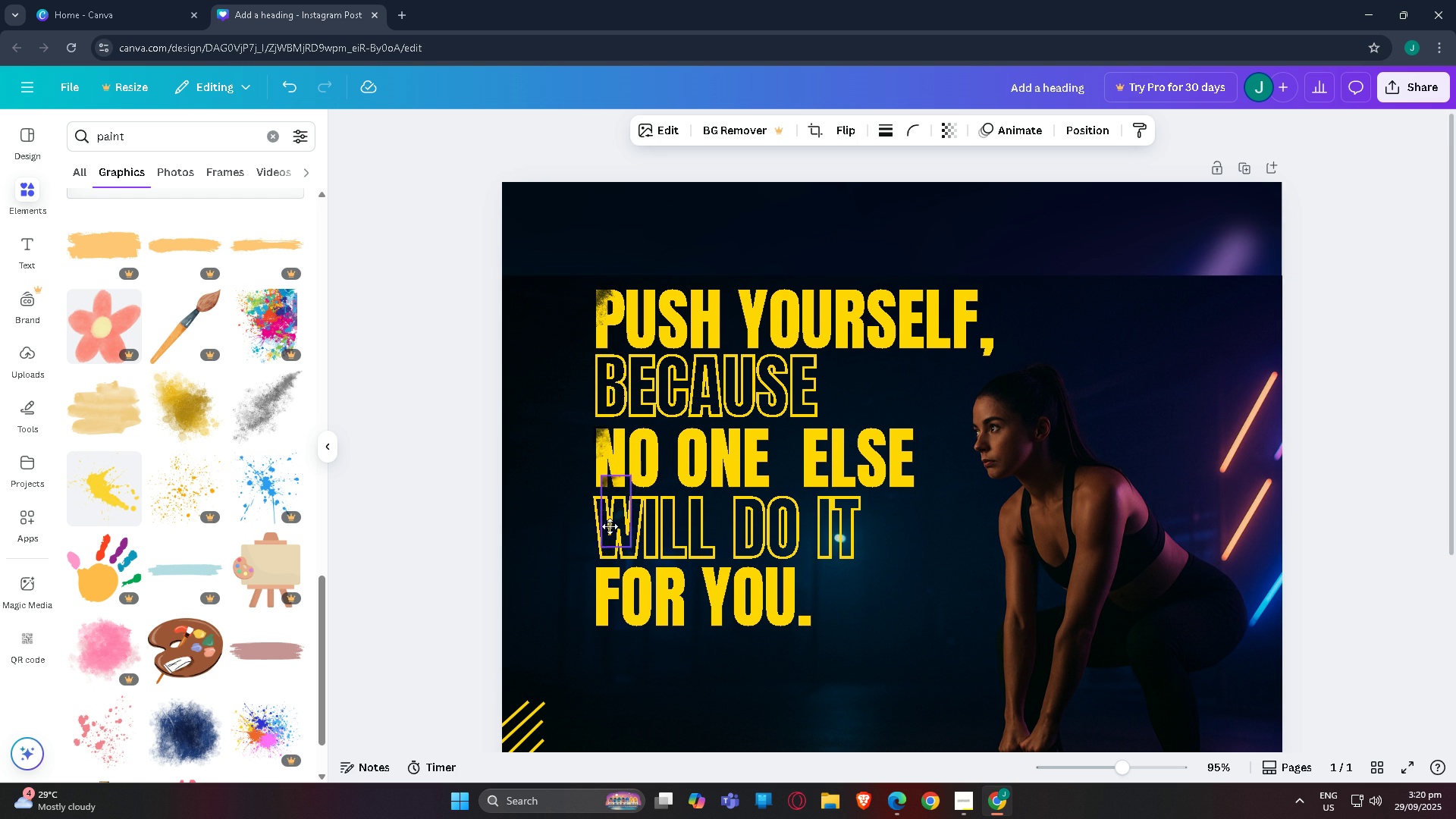 
type(cv)
 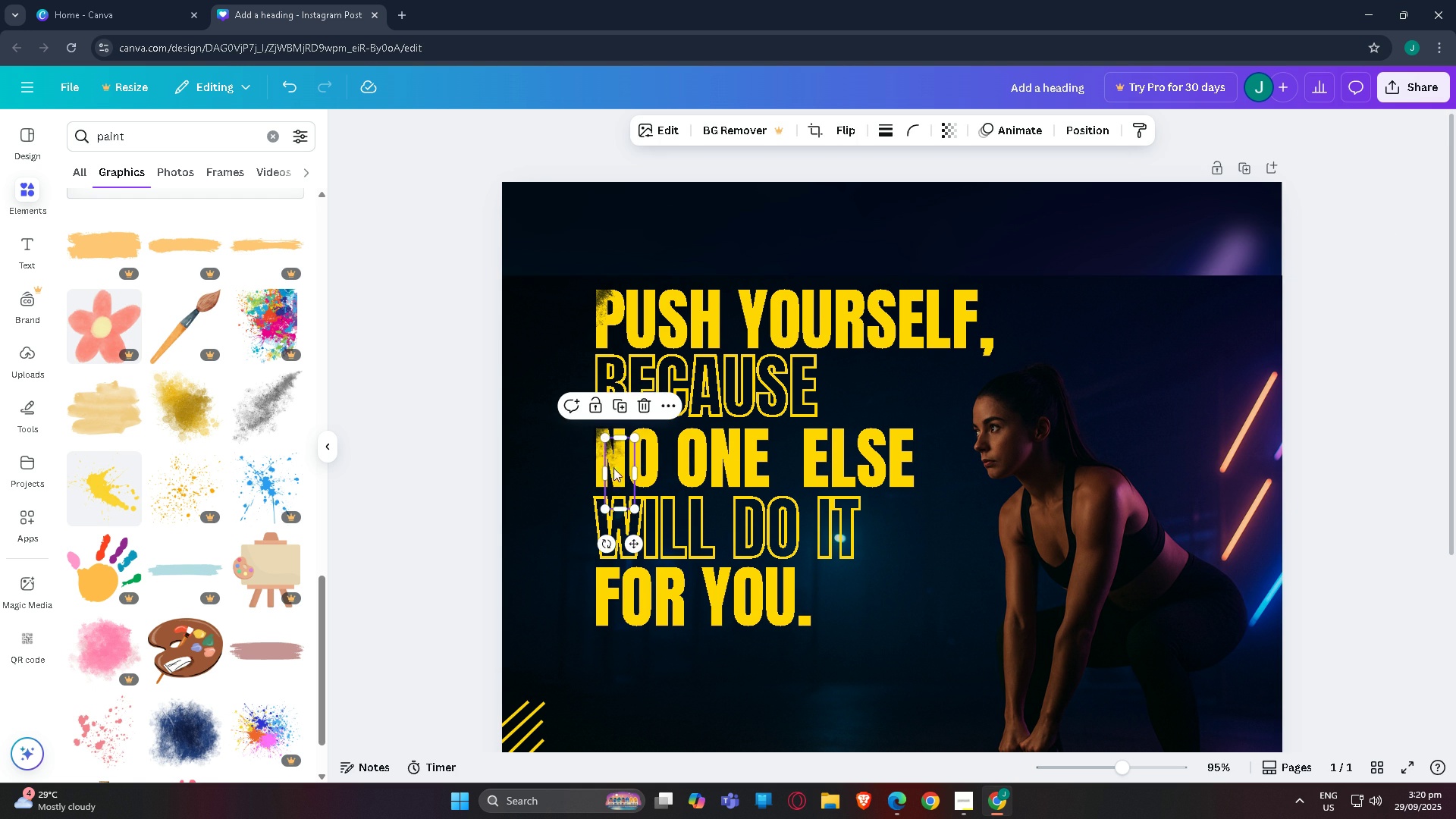 
left_click_drag(start_coordinate=[613, 468], to_coordinate=[604, 595])
 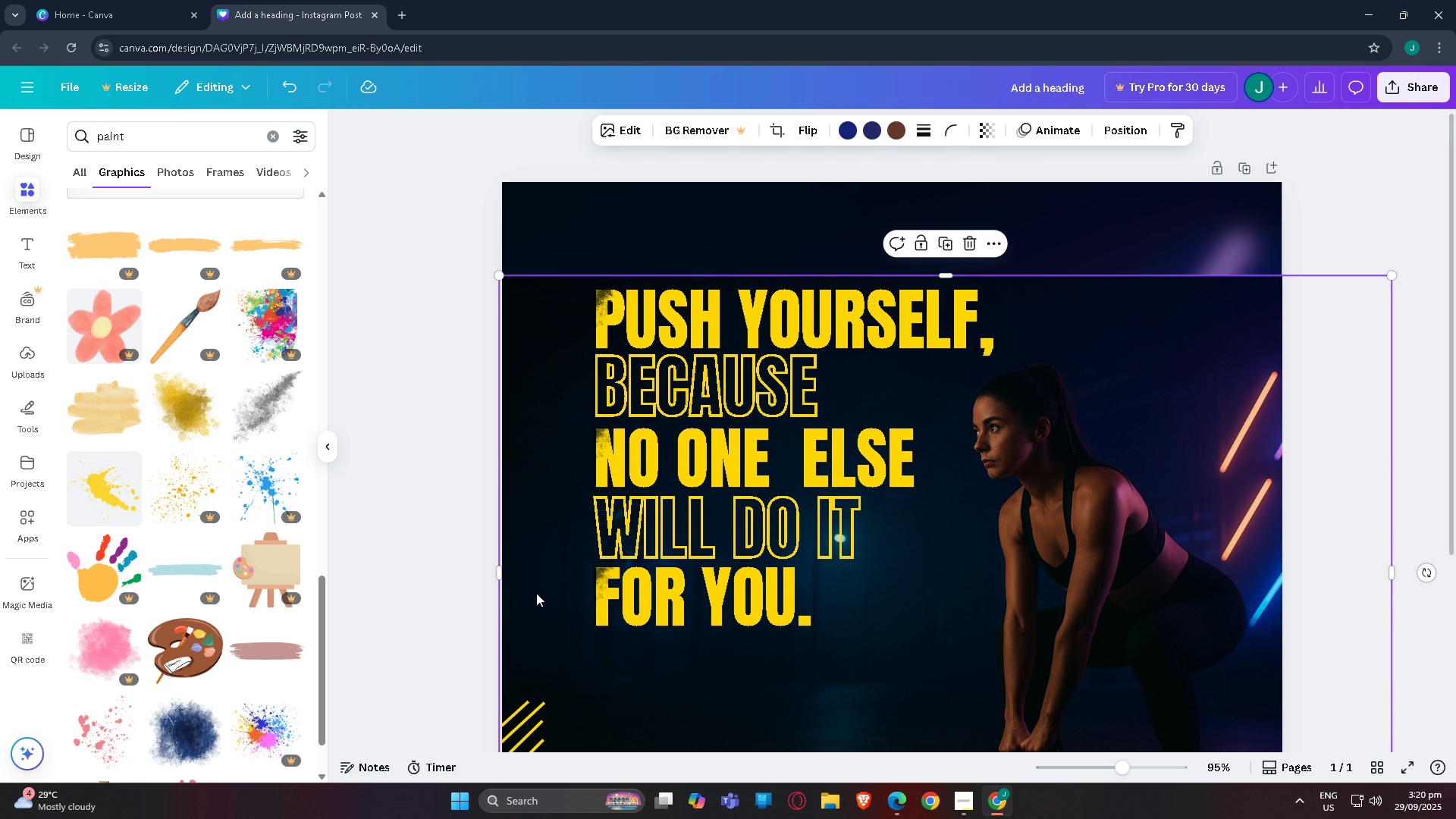 
left_click([536, 593])
 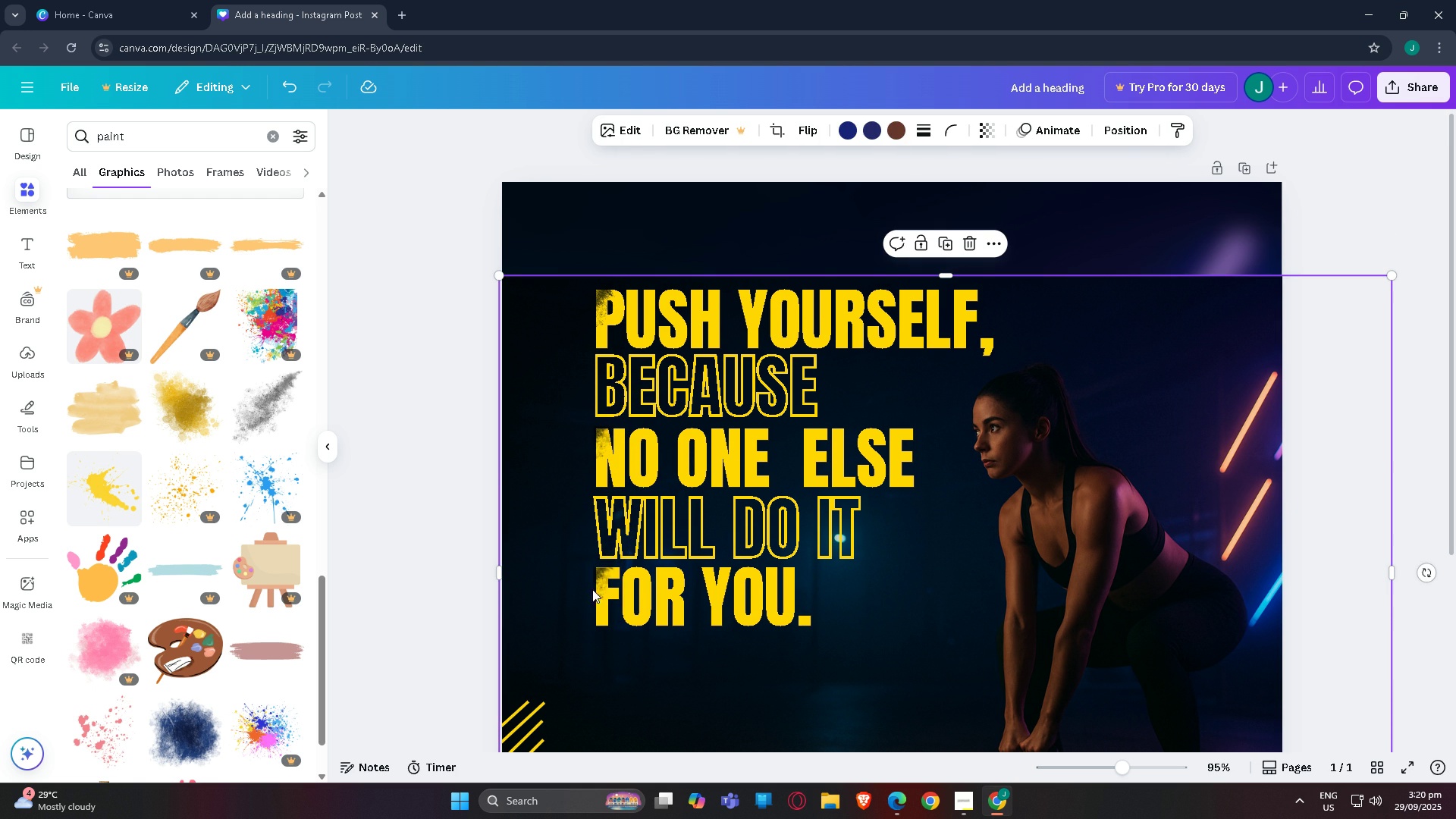 
left_click([593, 589])
 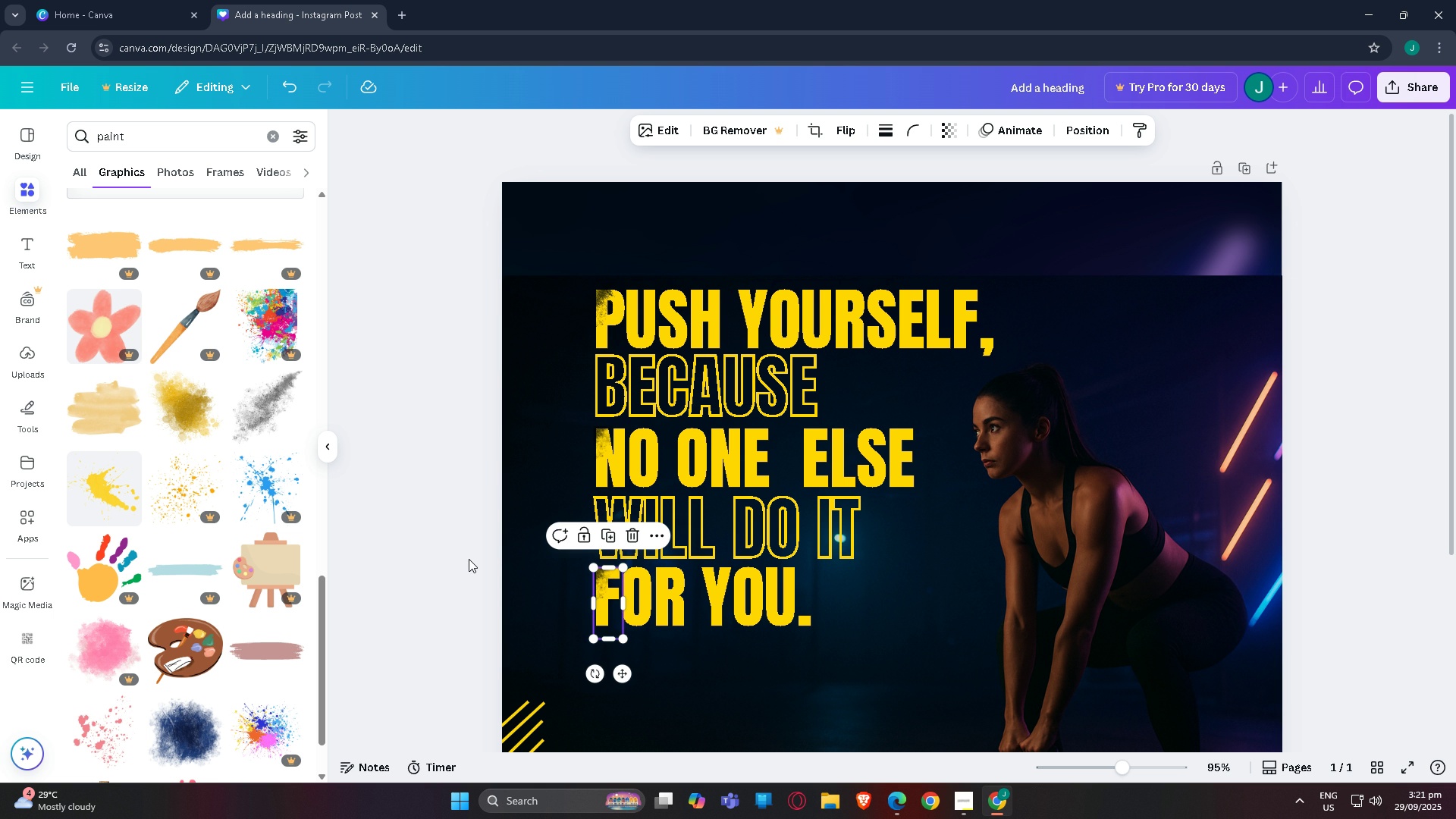 
wait(13.3)
 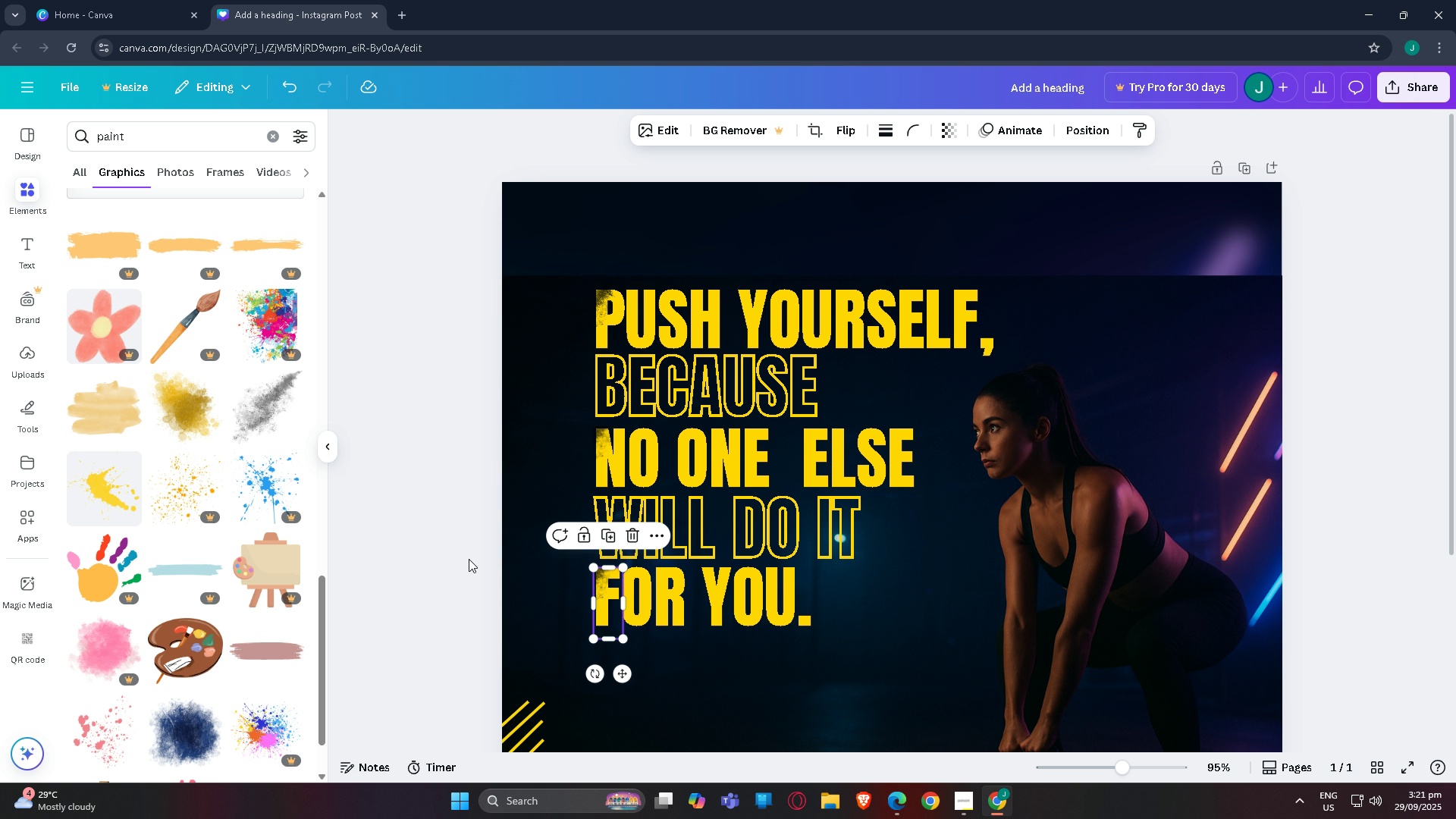 
left_click([906, 695])
 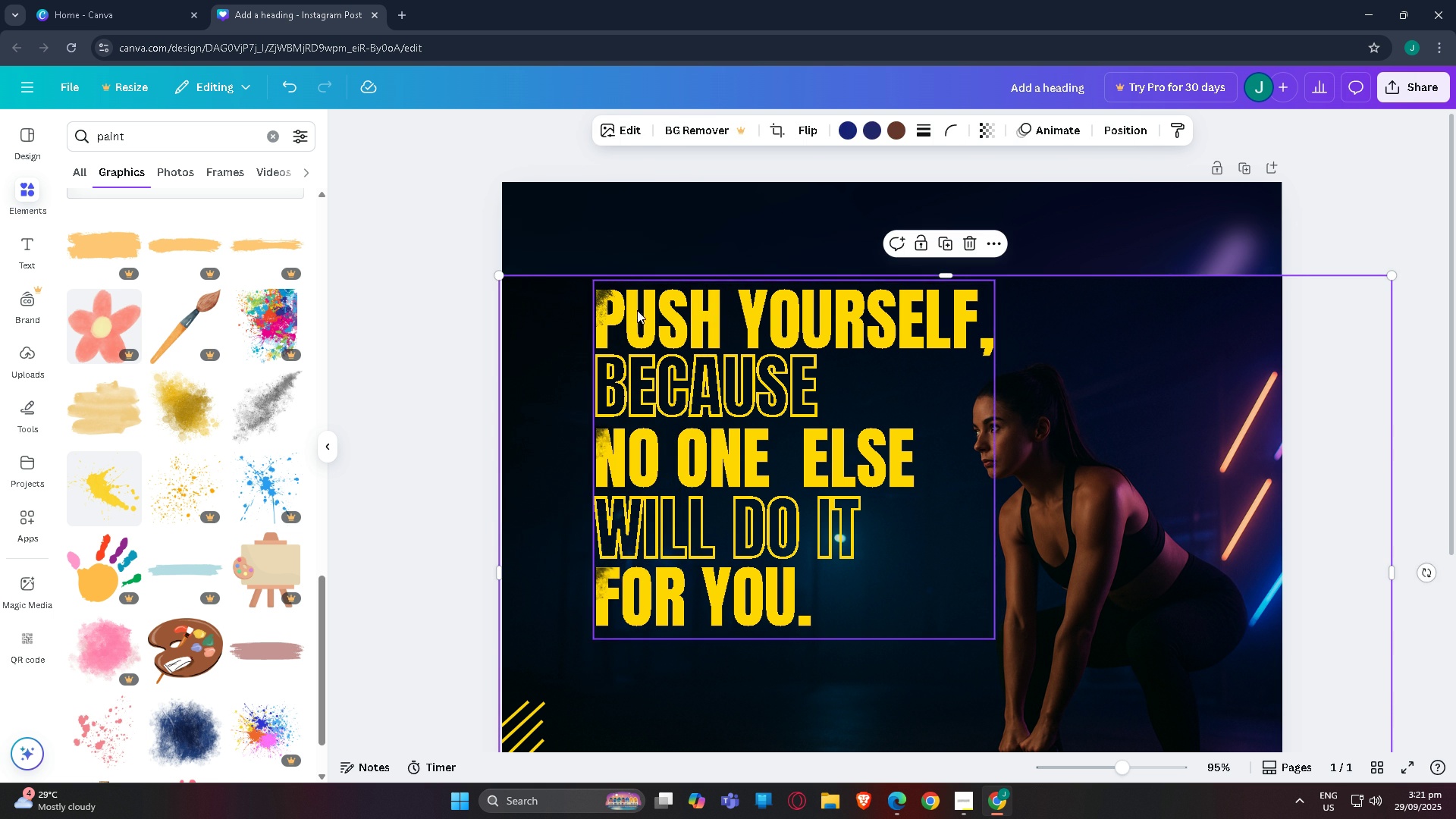 
left_click([598, 305])
 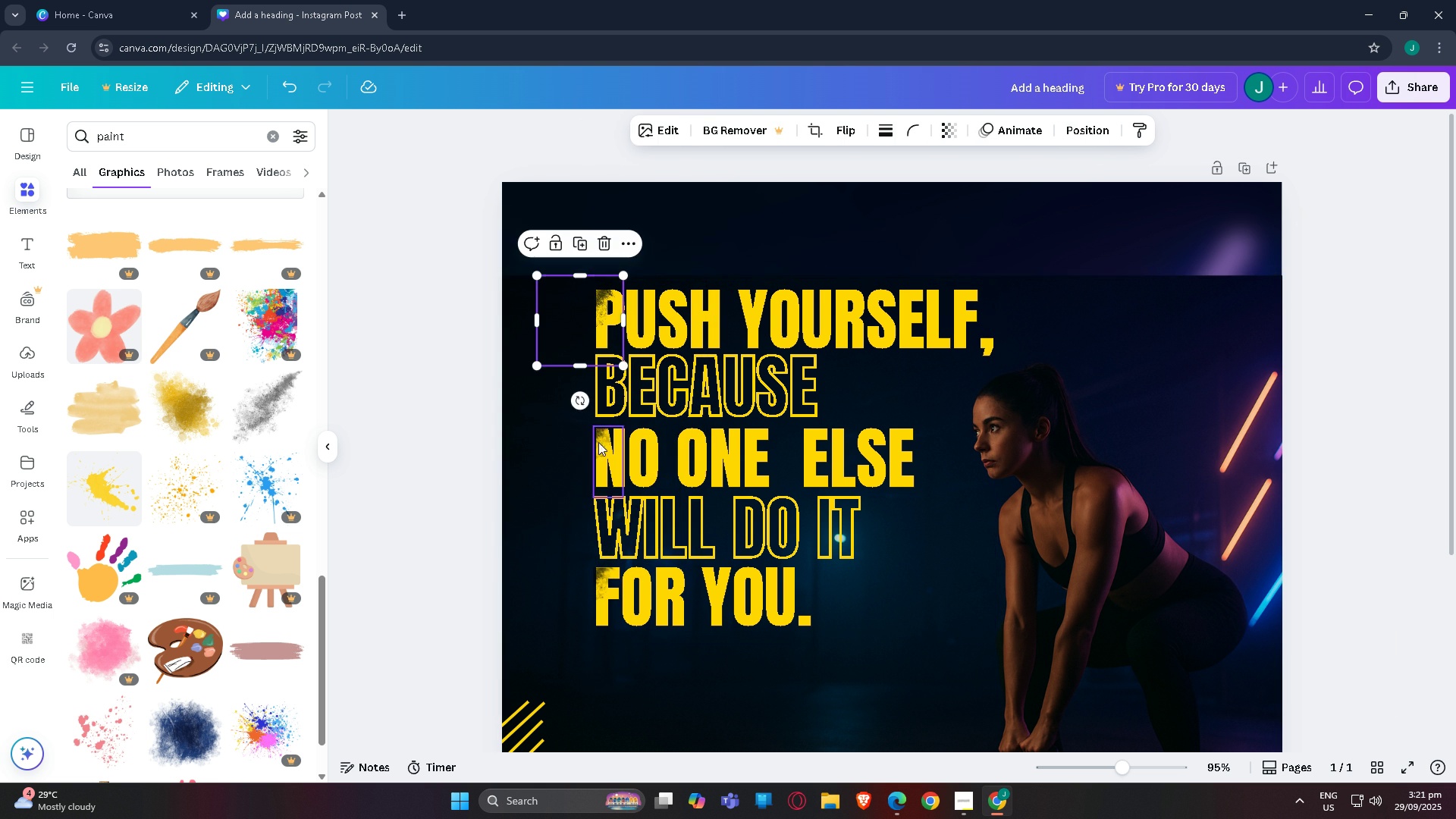 
left_click([599, 442])
 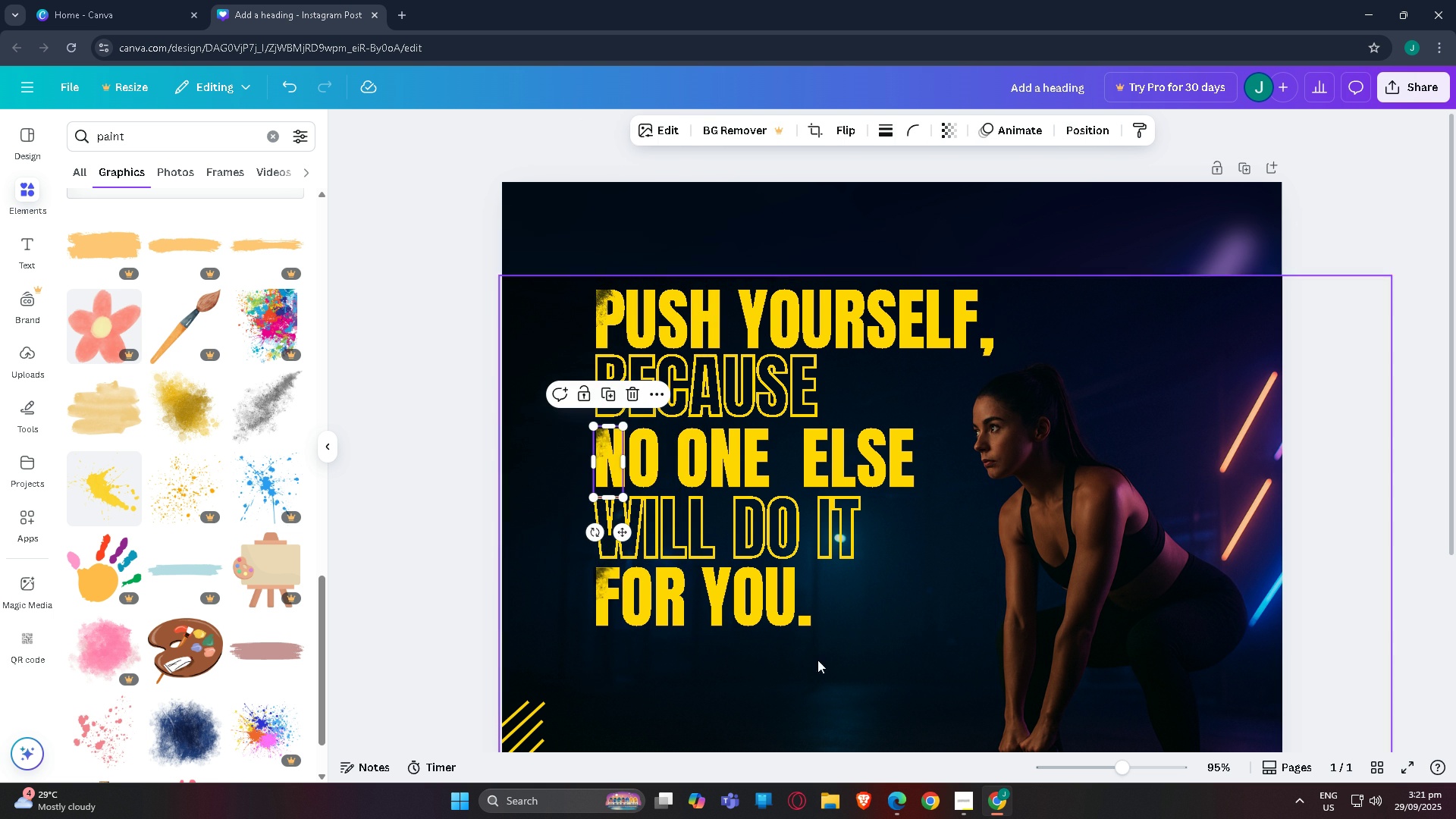 
key(Control+C)
 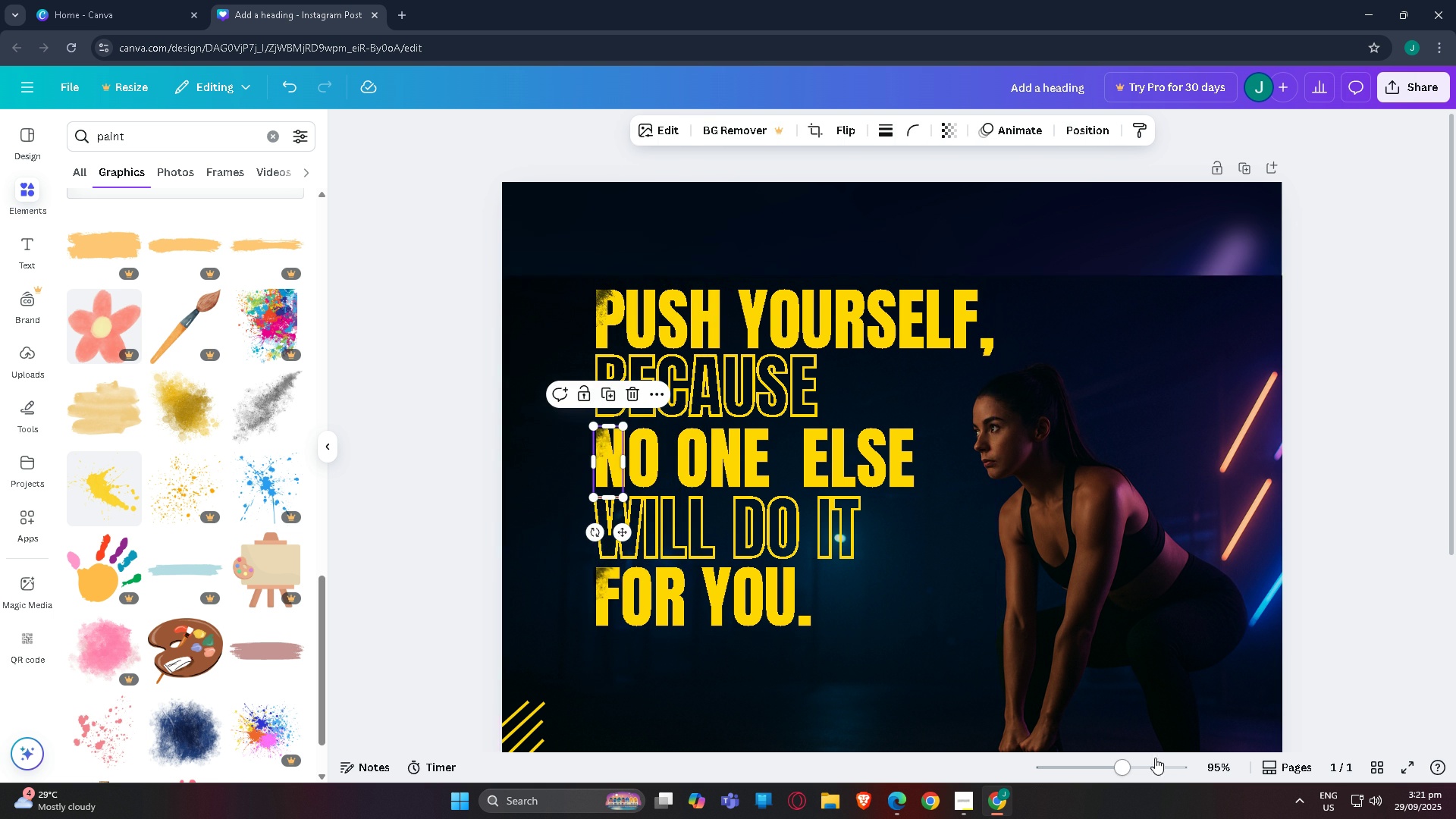 
left_click([1135, 769])
 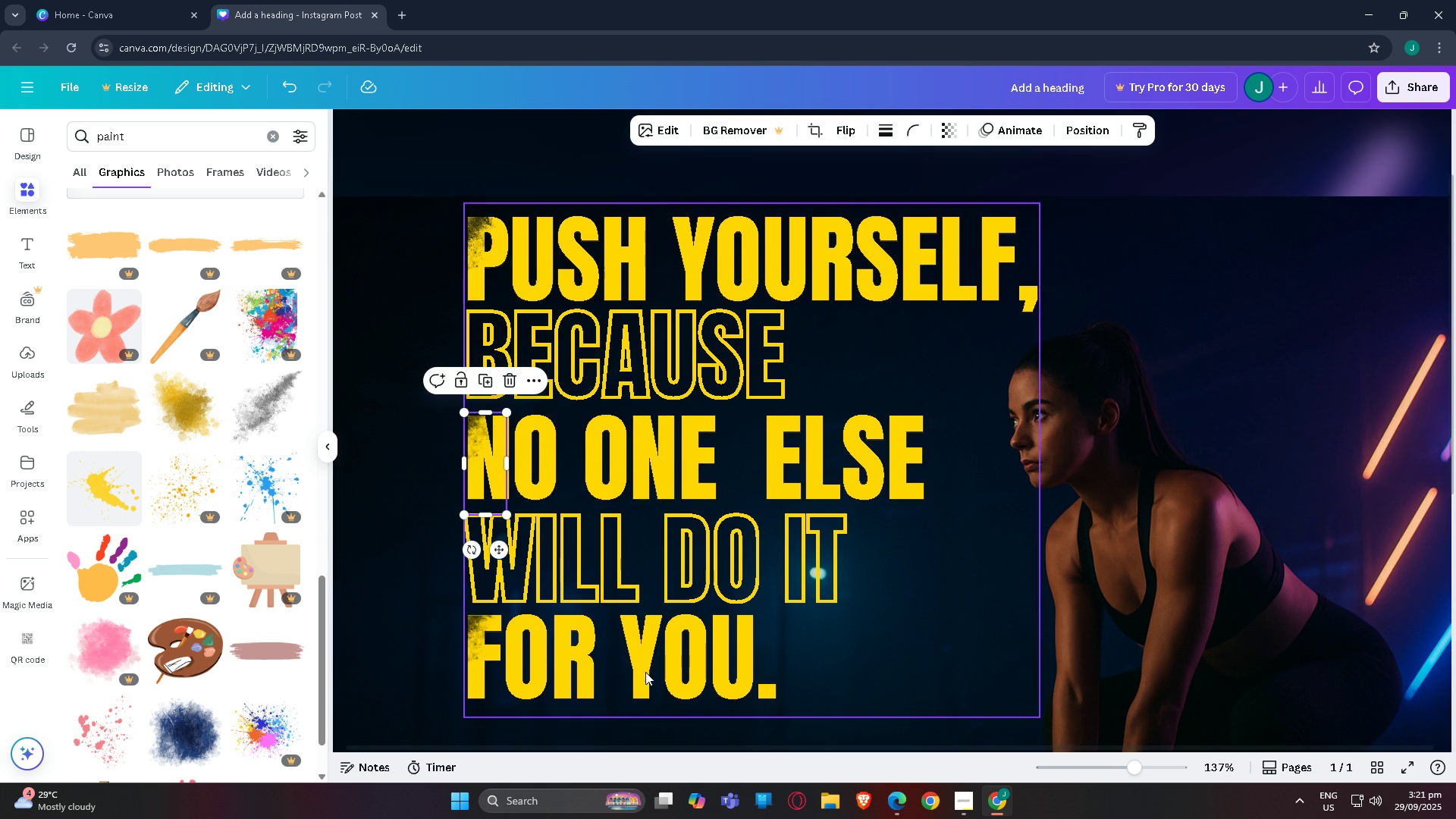 
scroll: coordinate [645, 672], scroll_direction: down, amount: 1.0
 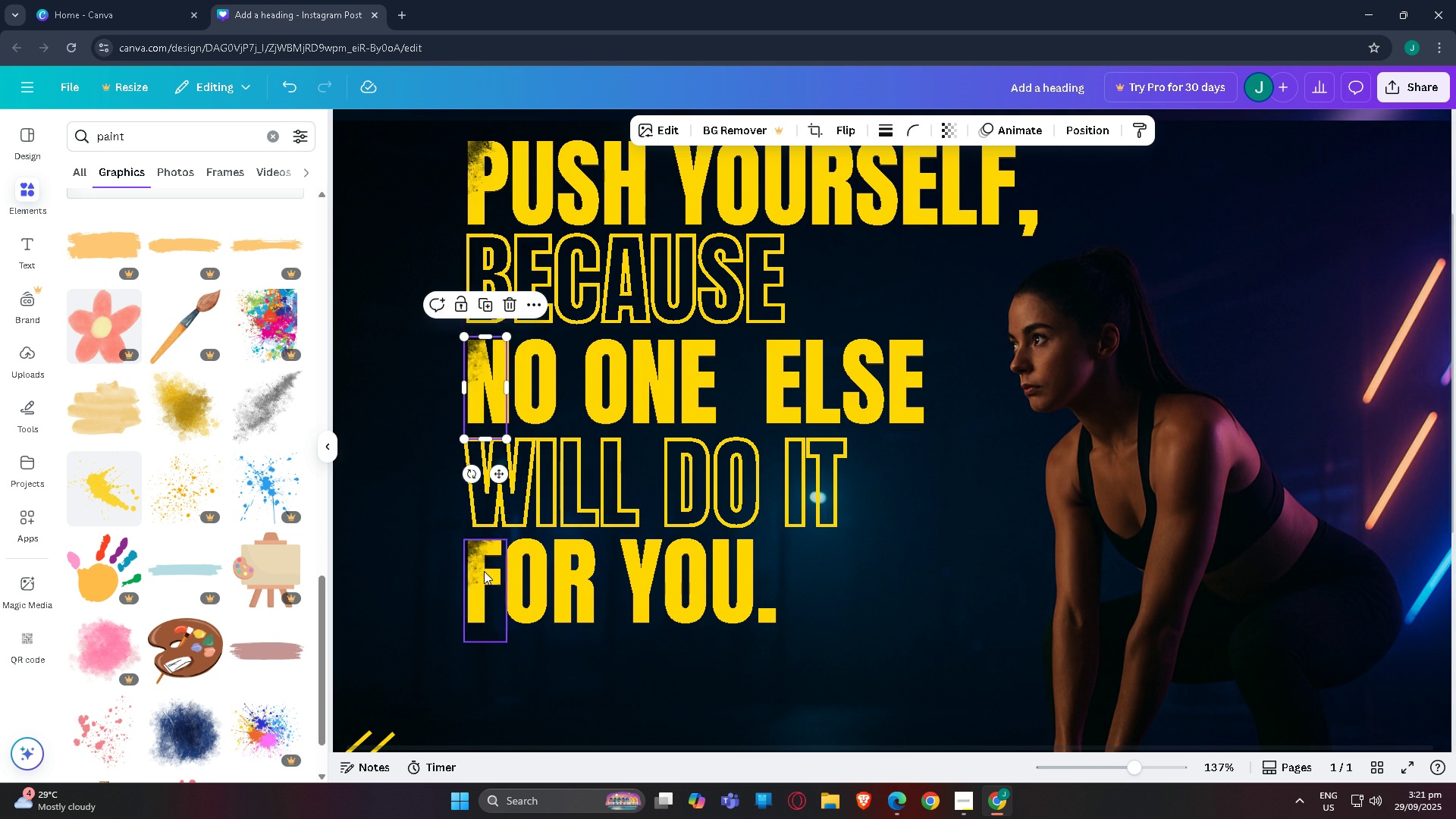 
left_click([484, 571])
 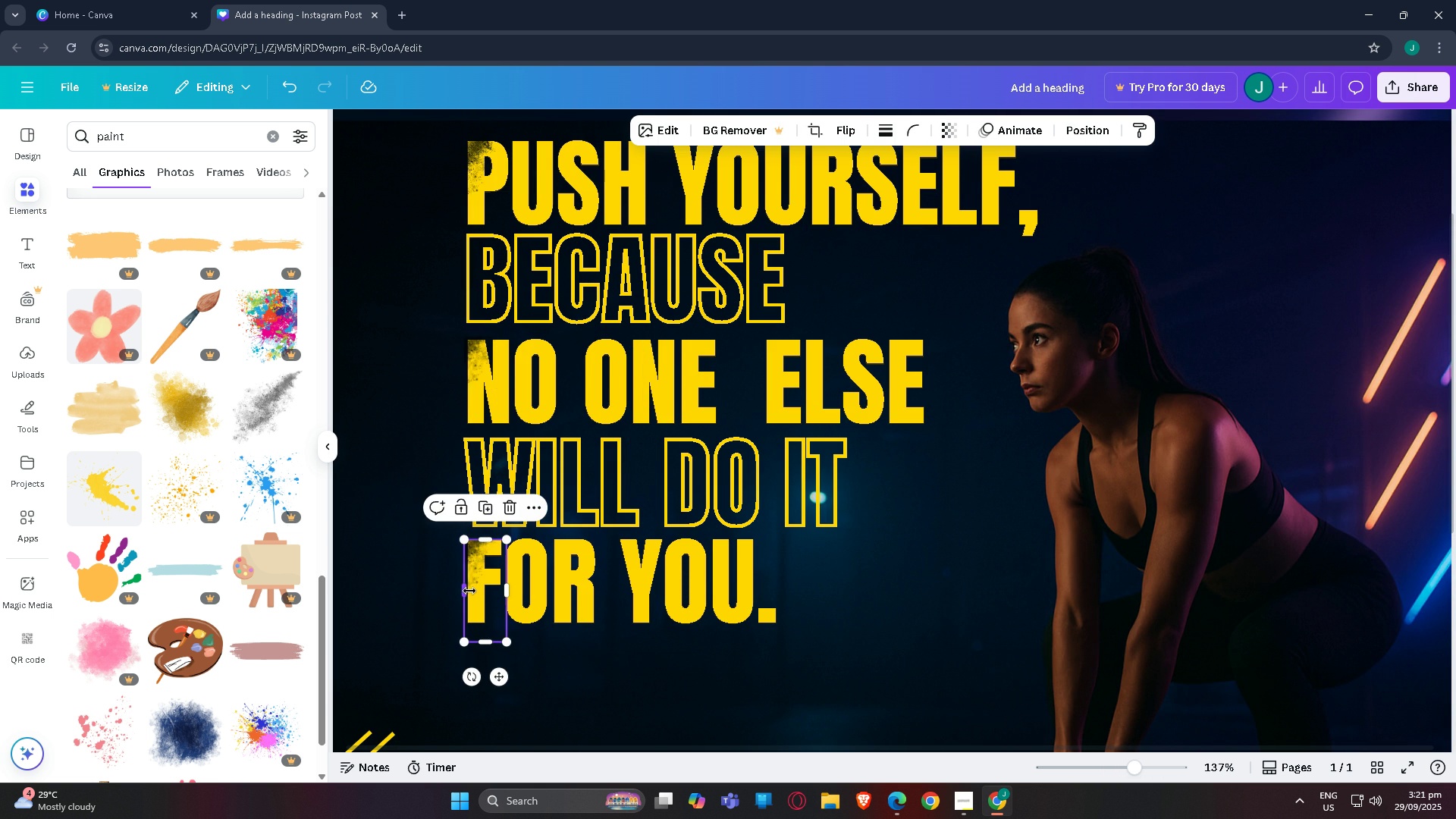 
left_click_drag(start_coordinate=[469, 591], to_coordinate=[473, 591])
 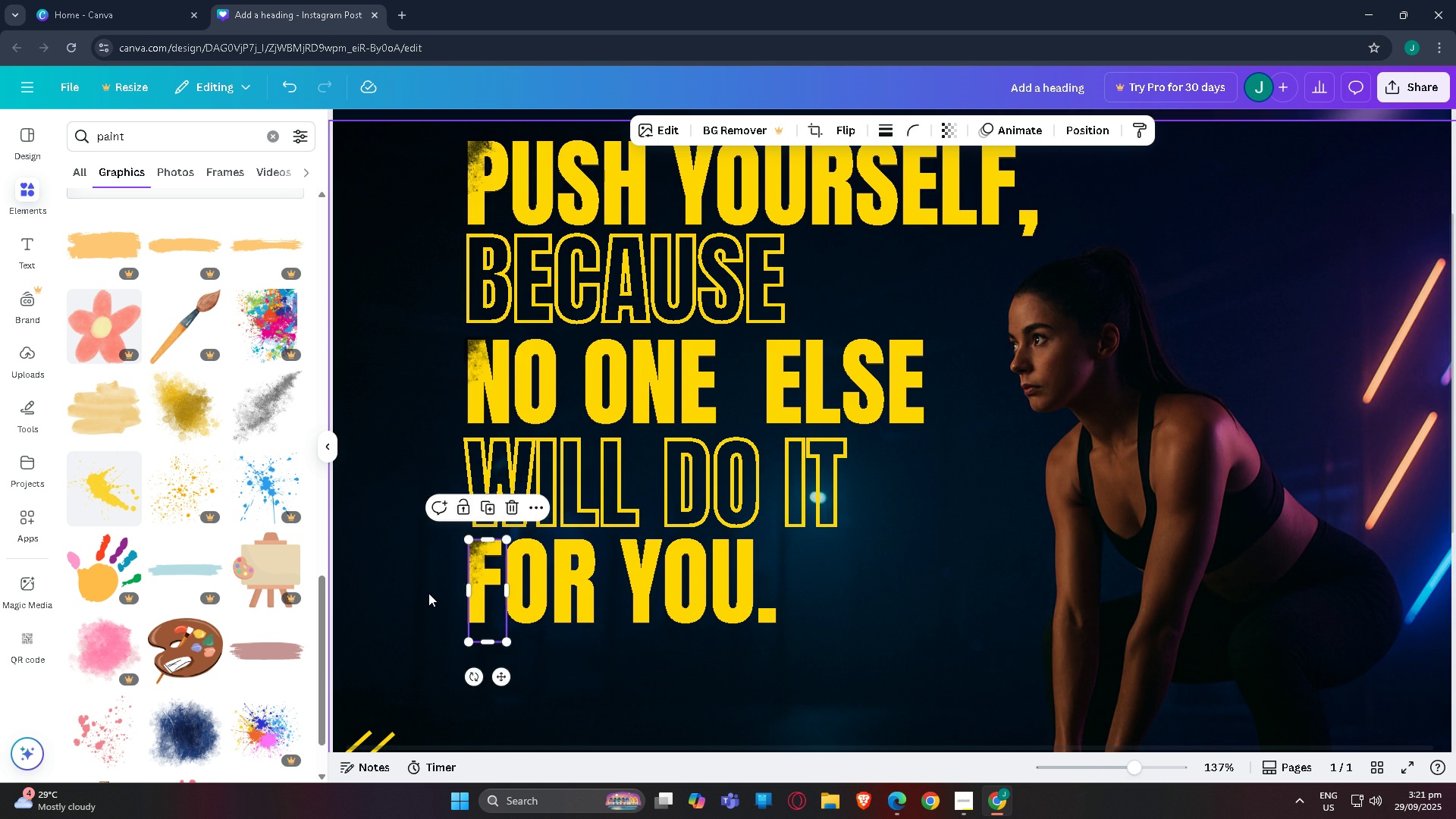 
left_click([428, 593])
 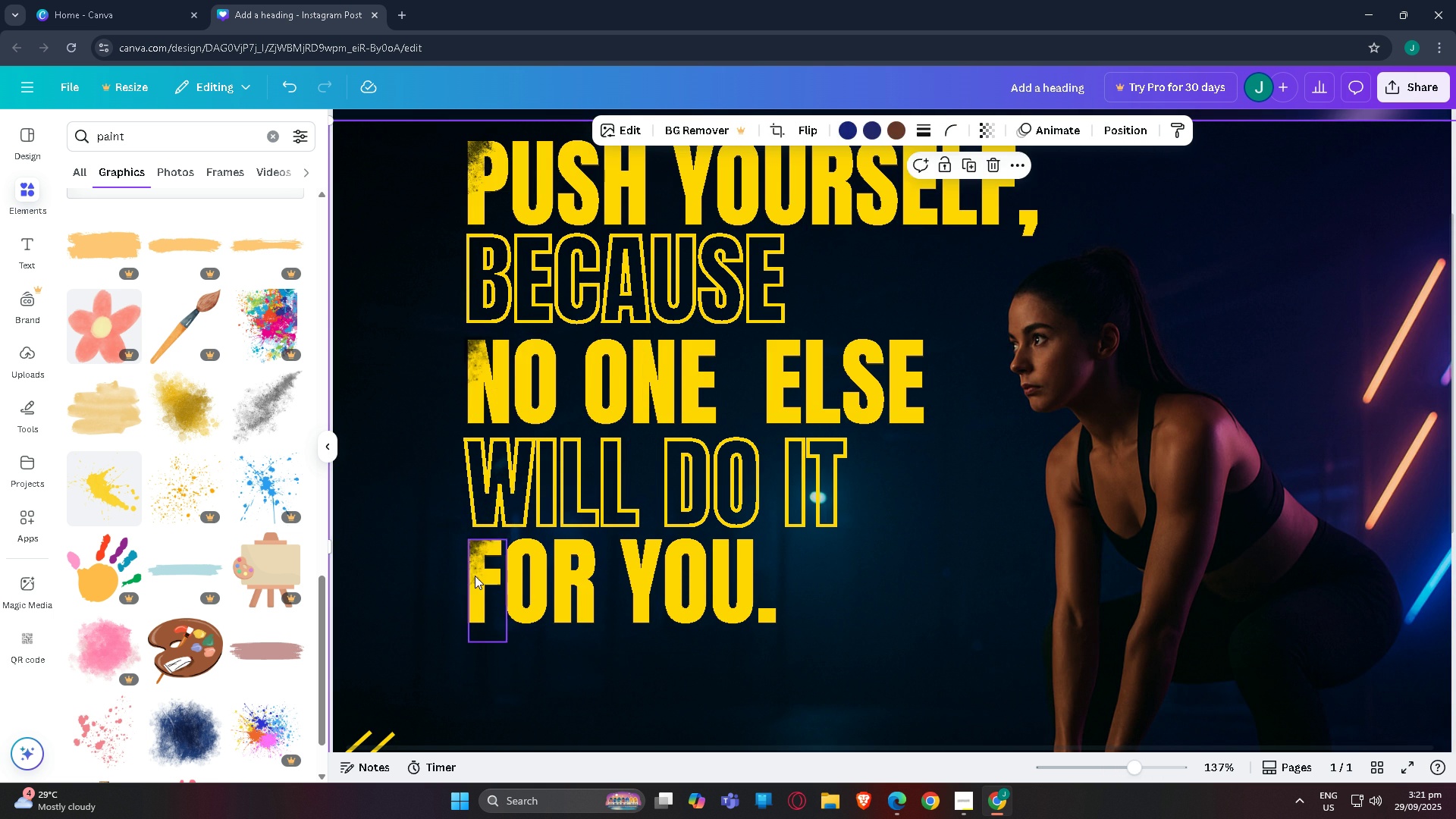 
left_click([475, 576])
 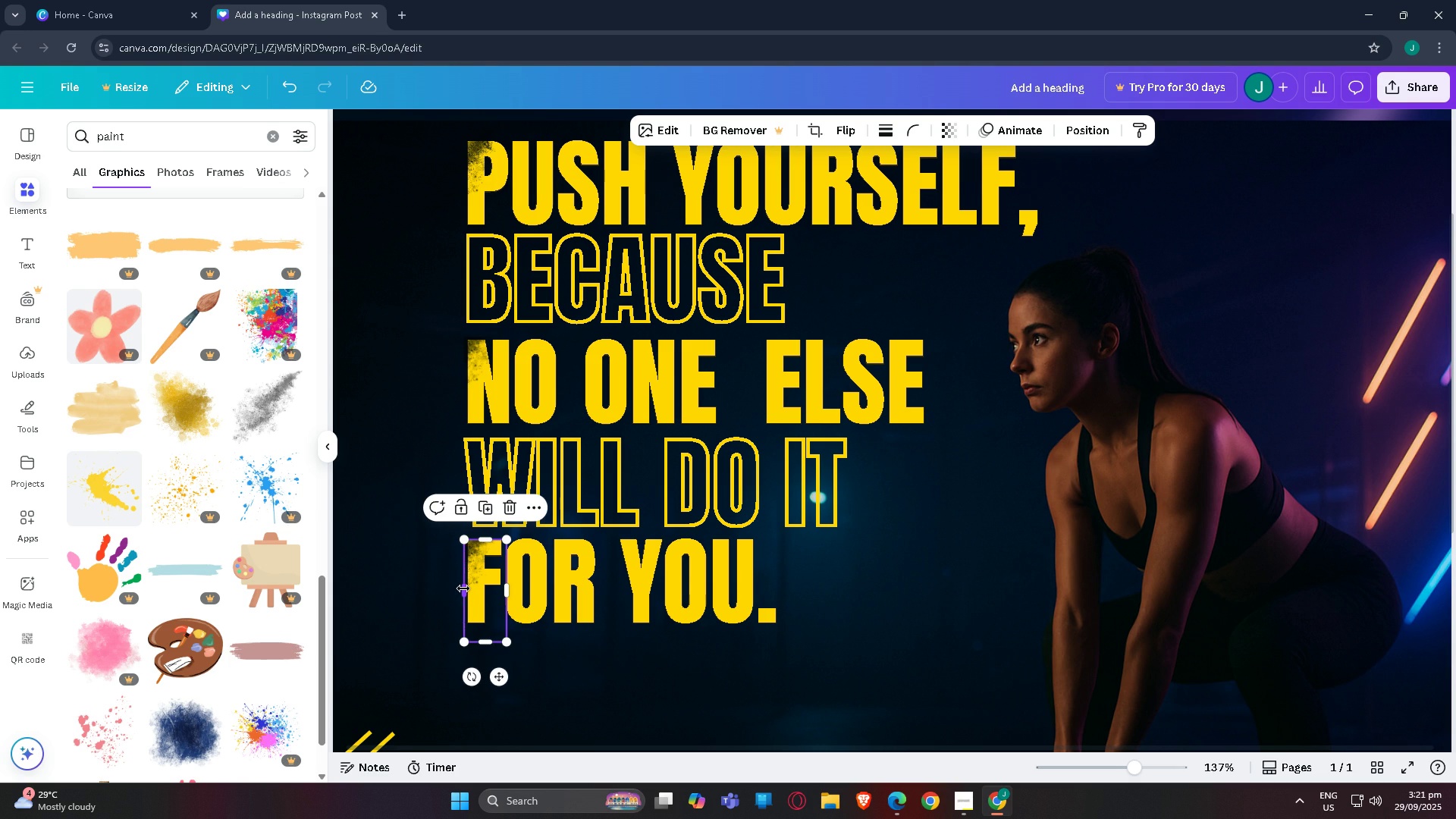 
left_click([424, 607])
 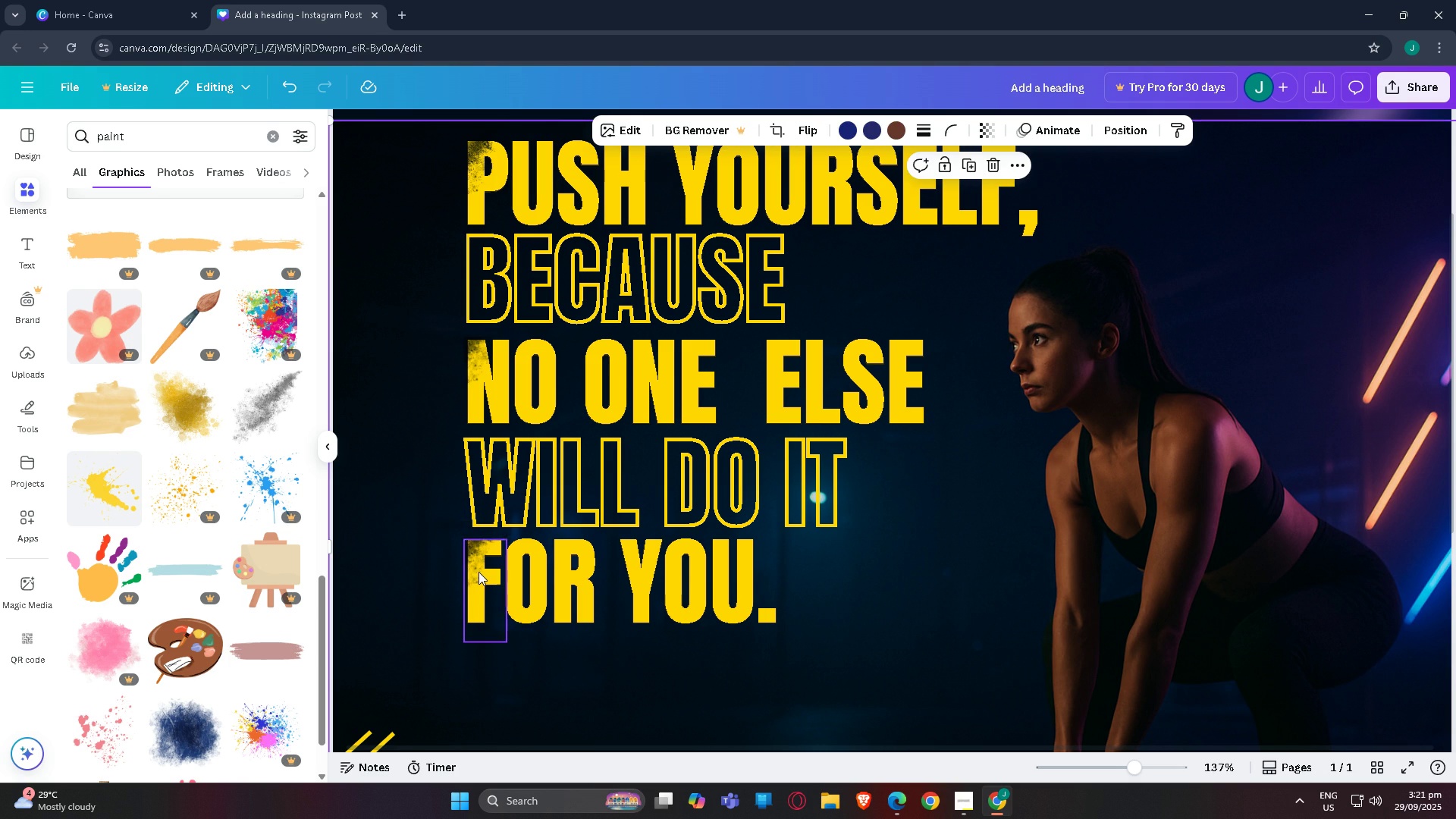 
left_click_drag(start_coordinate=[479, 570], to_coordinate=[483, 570])
 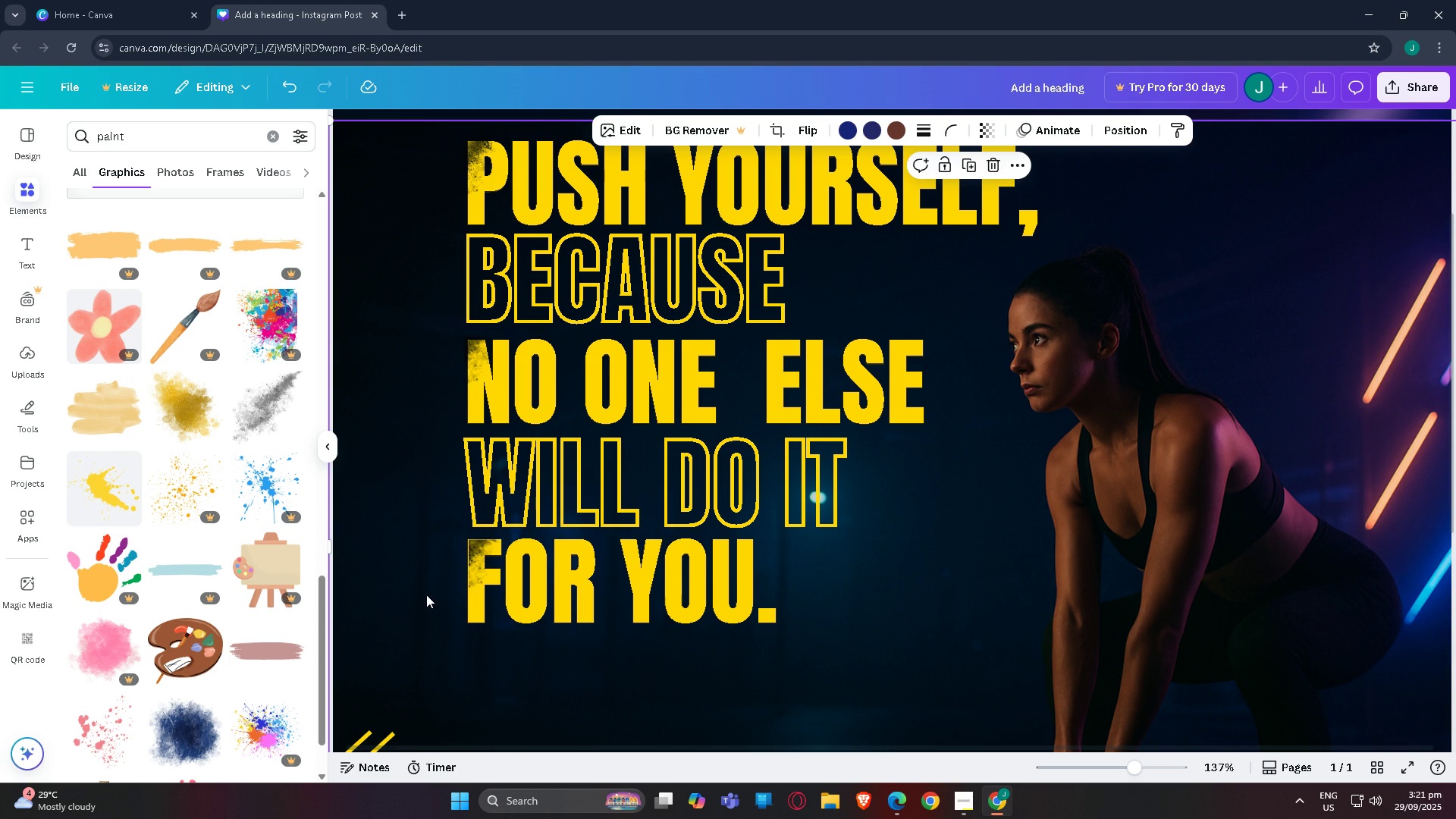 
left_click([426, 595])
 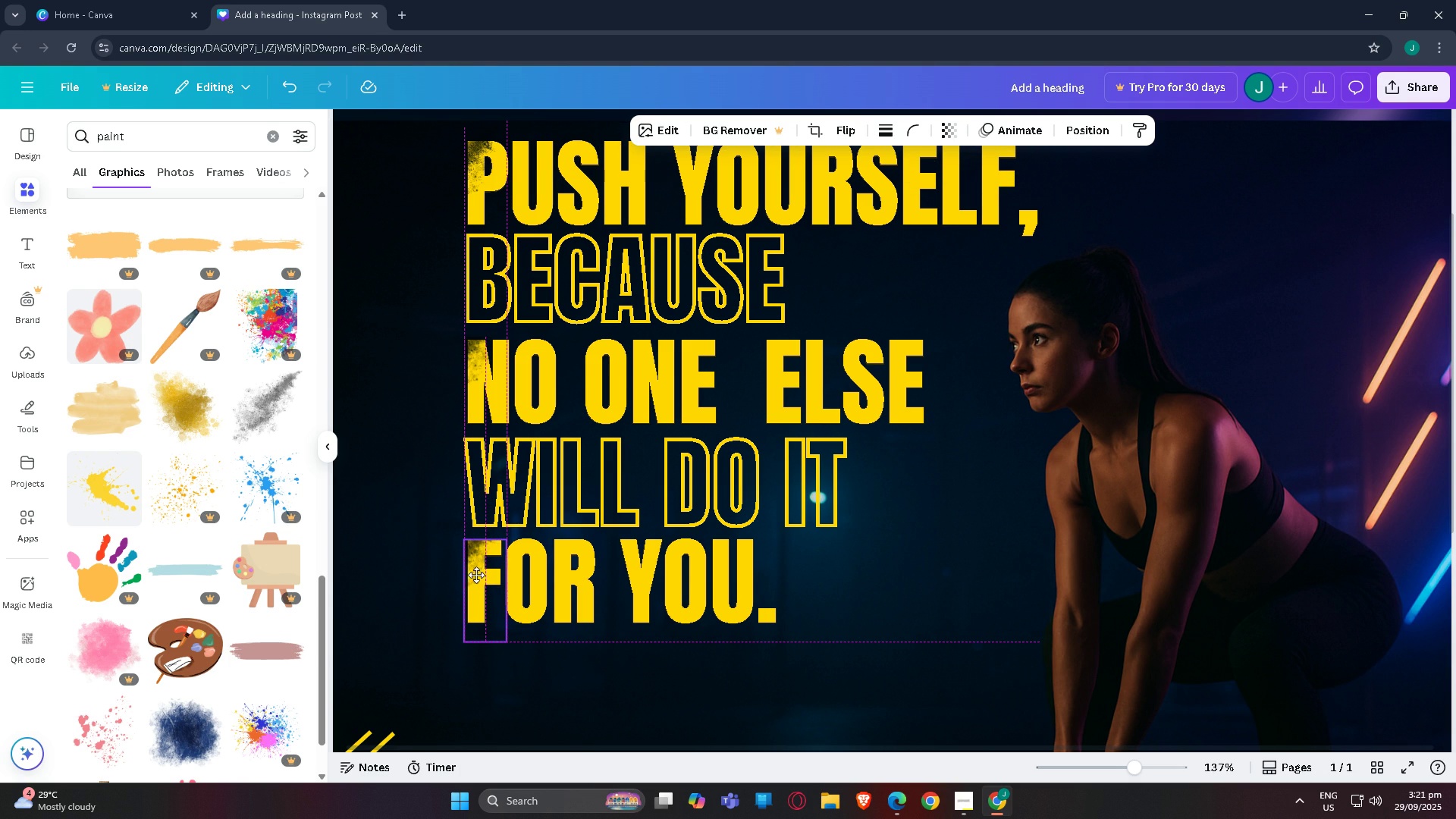 
left_click([381, 590])
 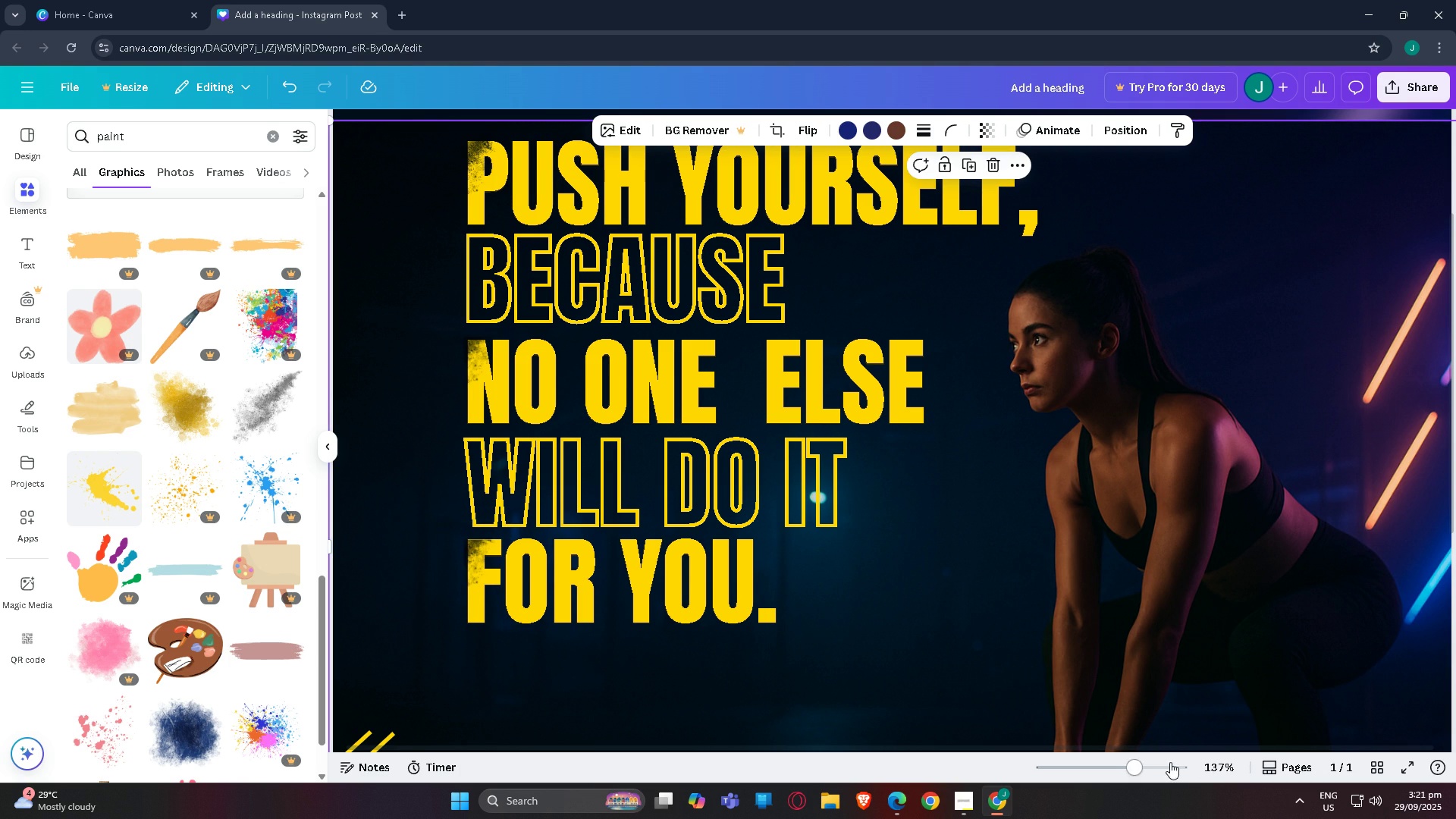 
left_click([1169, 762])
 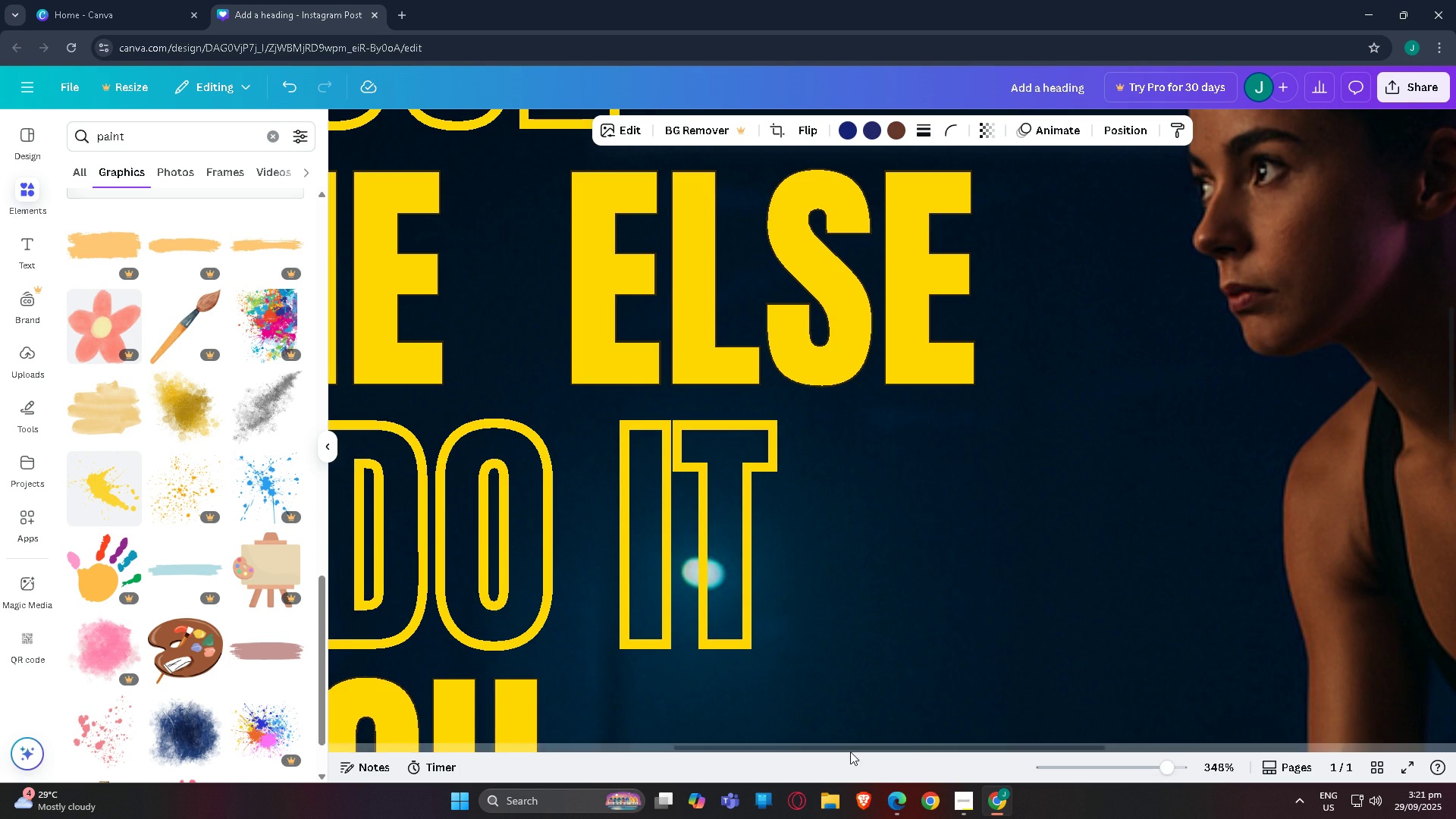 
scroll: coordinate [1014, 754], scroll_direction: down, amount: 2.0
 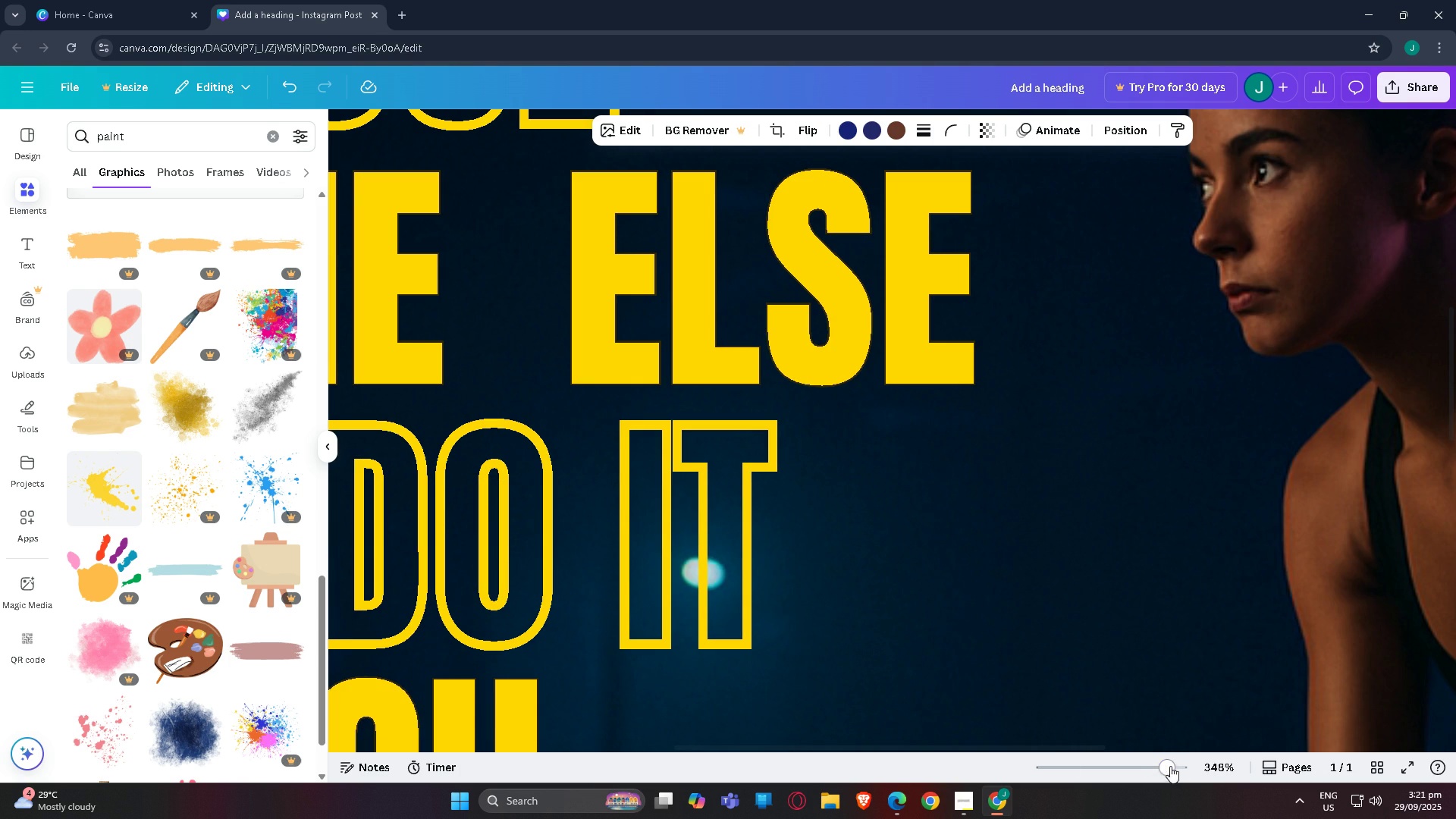 
left_click_drag(start_coordinate=[1166, 767], to_coordinate=[1138, 768])
 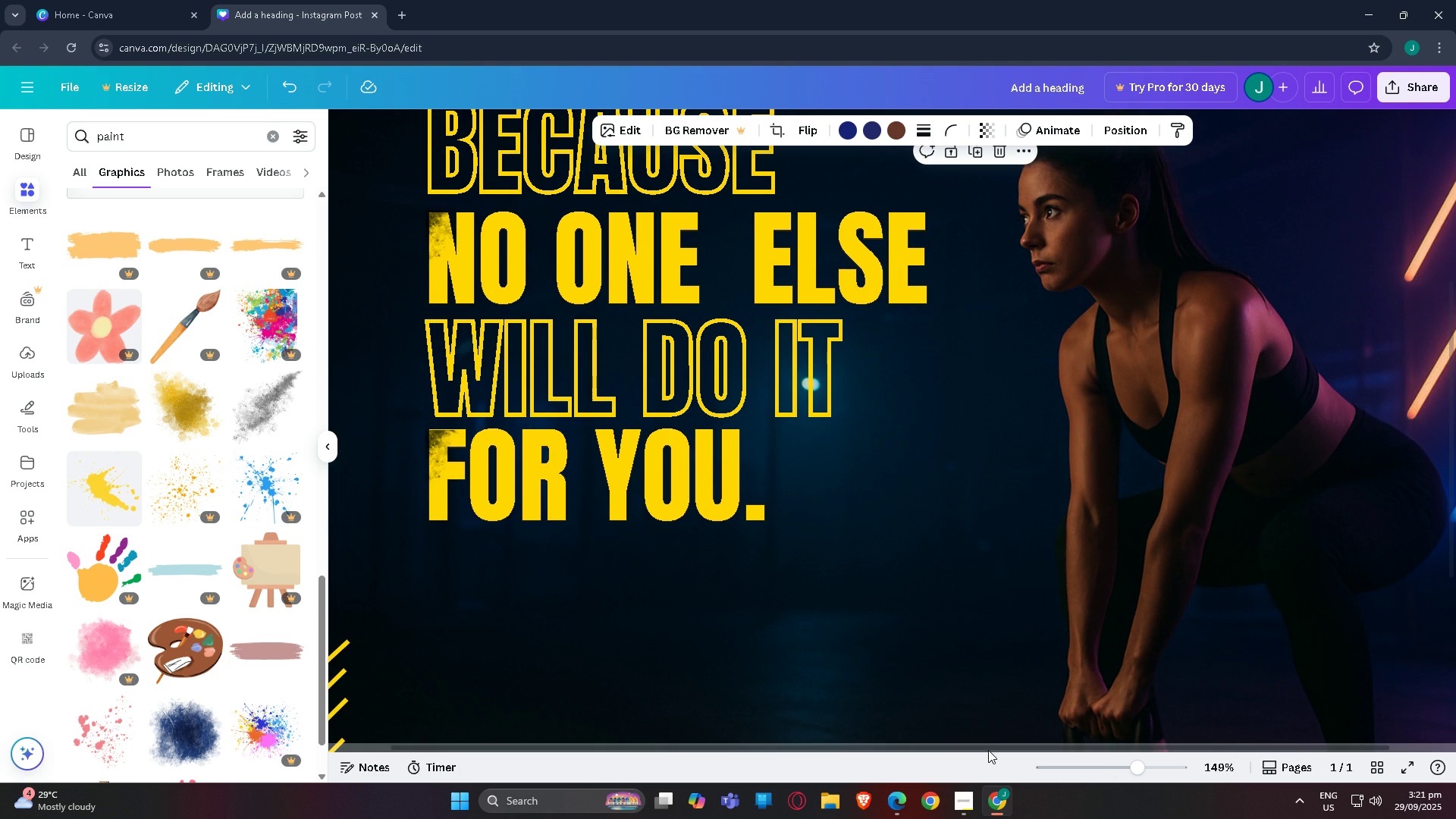 
left_click_drag(start_coordinate=[987, 750], to_coordinate=[763, 750])
 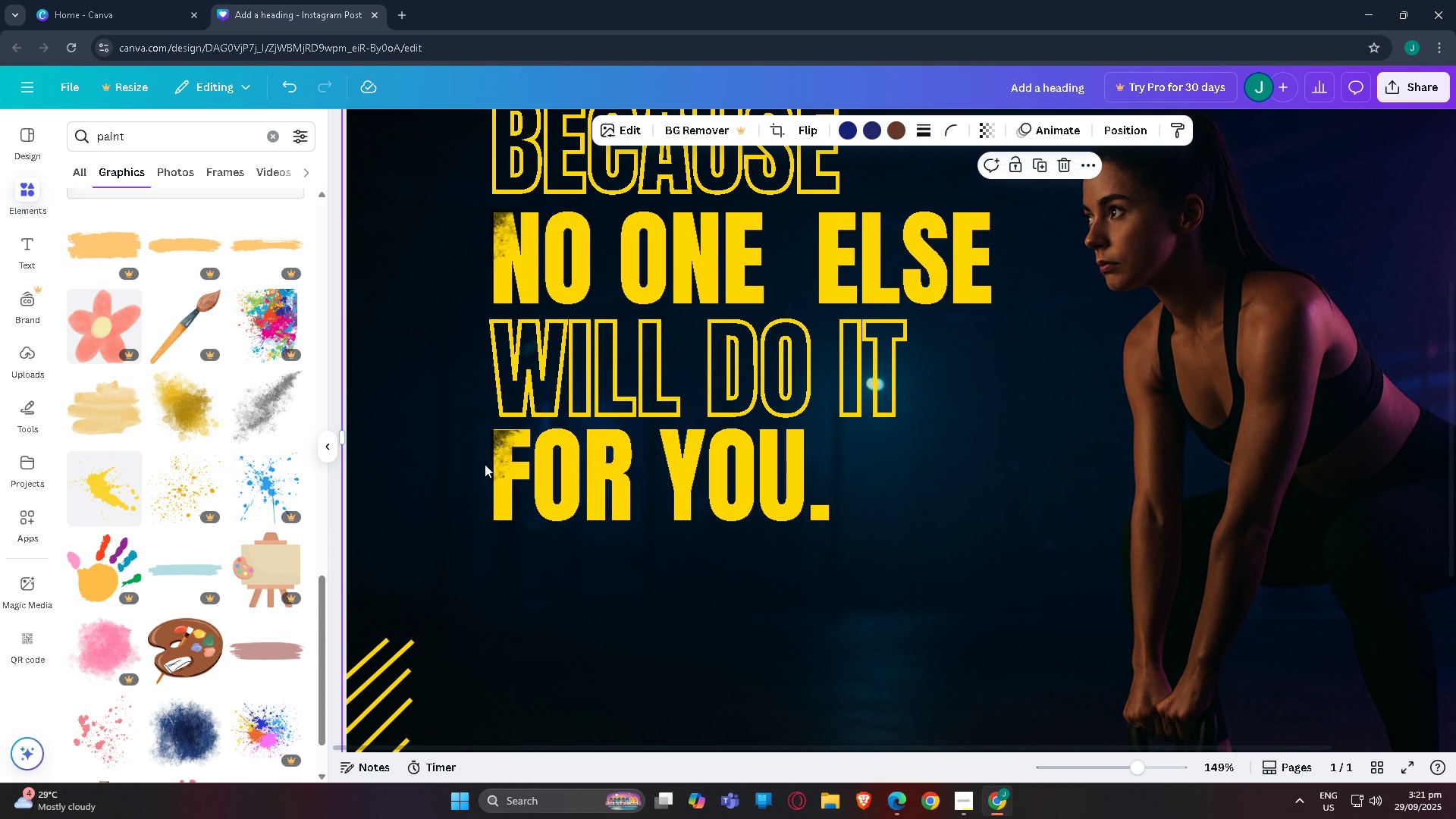 
left_click_drag(start_coordinate=[485, 464], to_coordinate=[491, 464])
 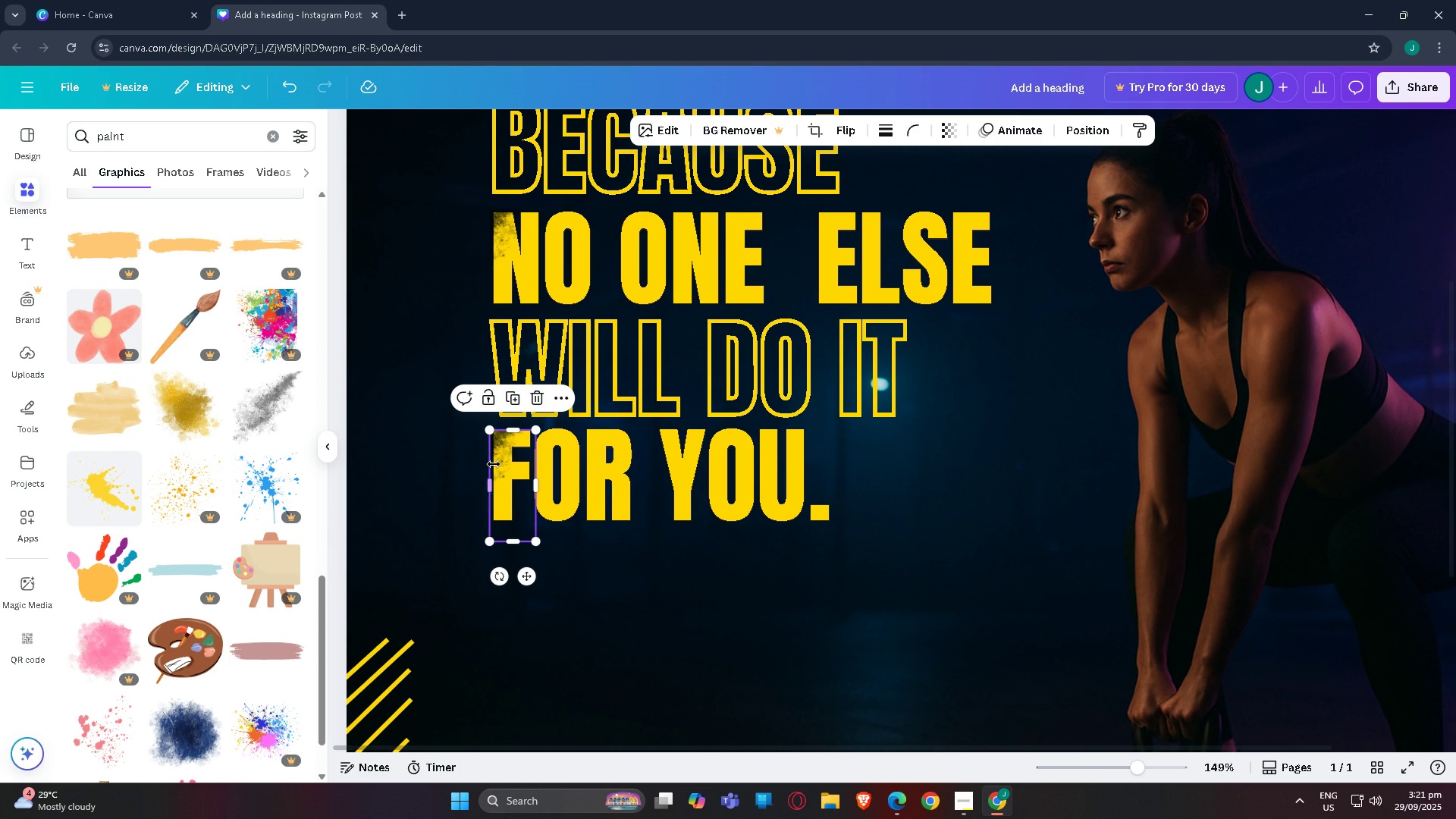 
triple_click([494, 464])
 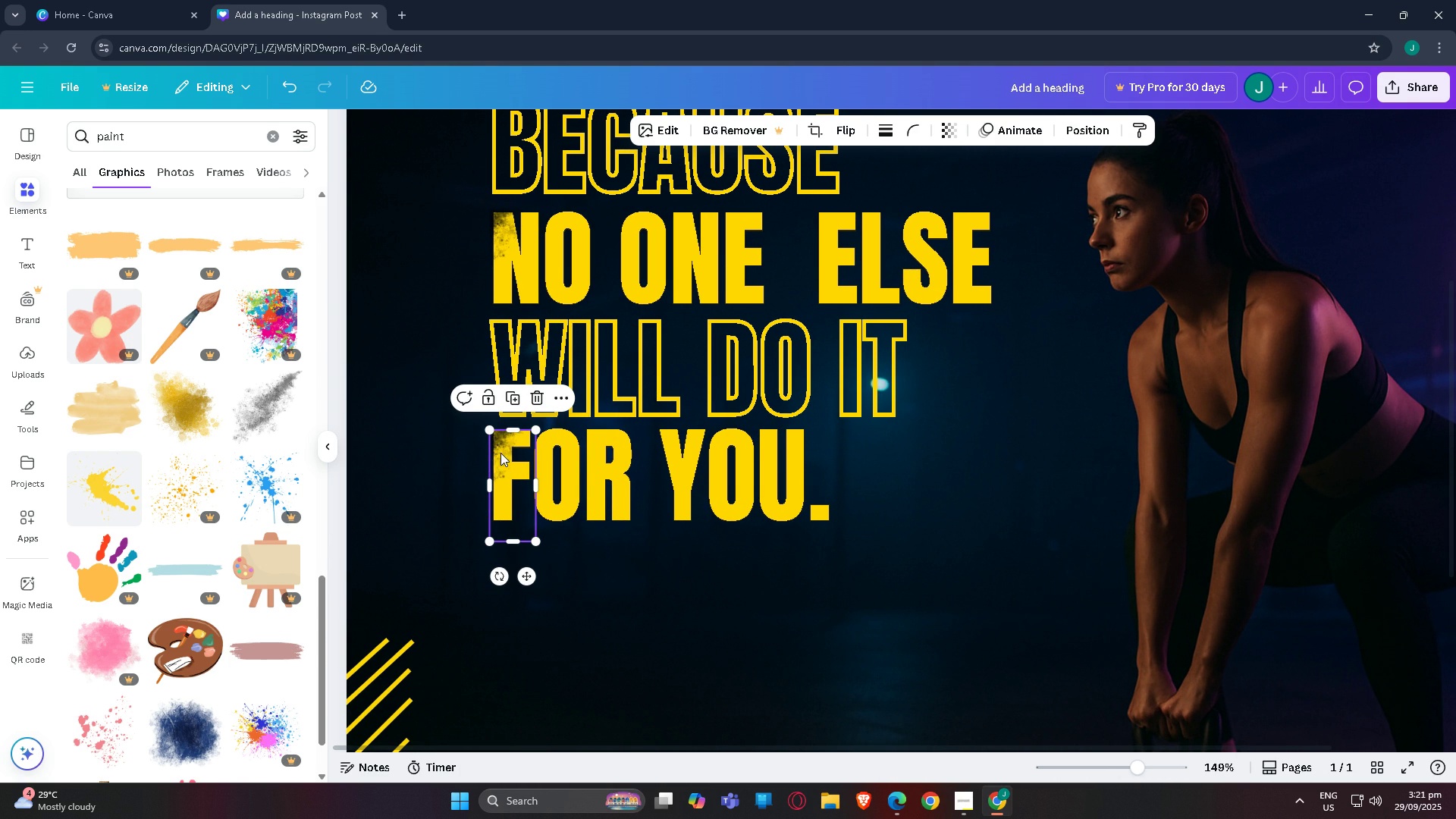 
left_click([500, 452])
 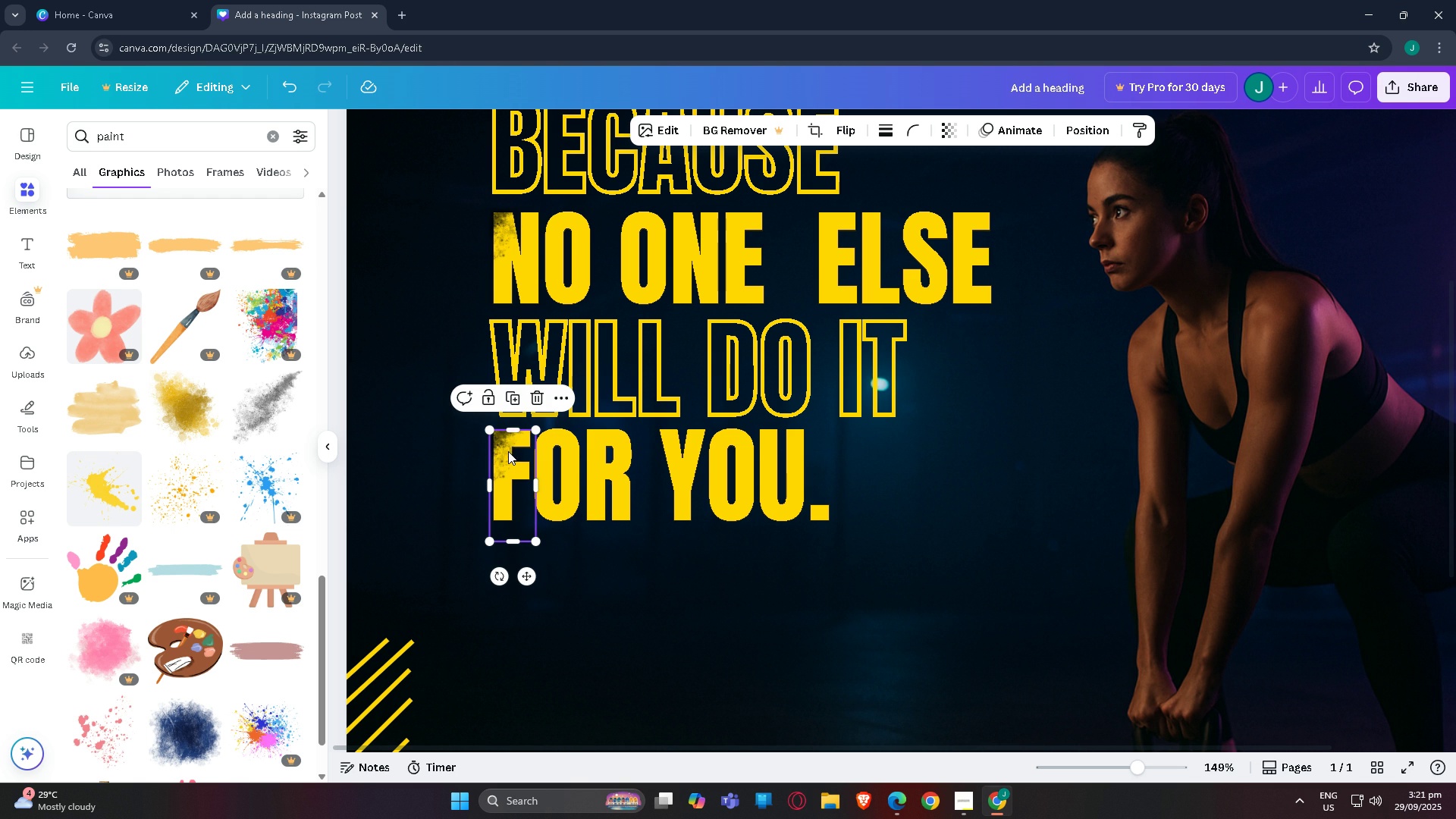 
left_click_drag(start_coordinate=[508, 451], to_coordinate=[513, 449])
 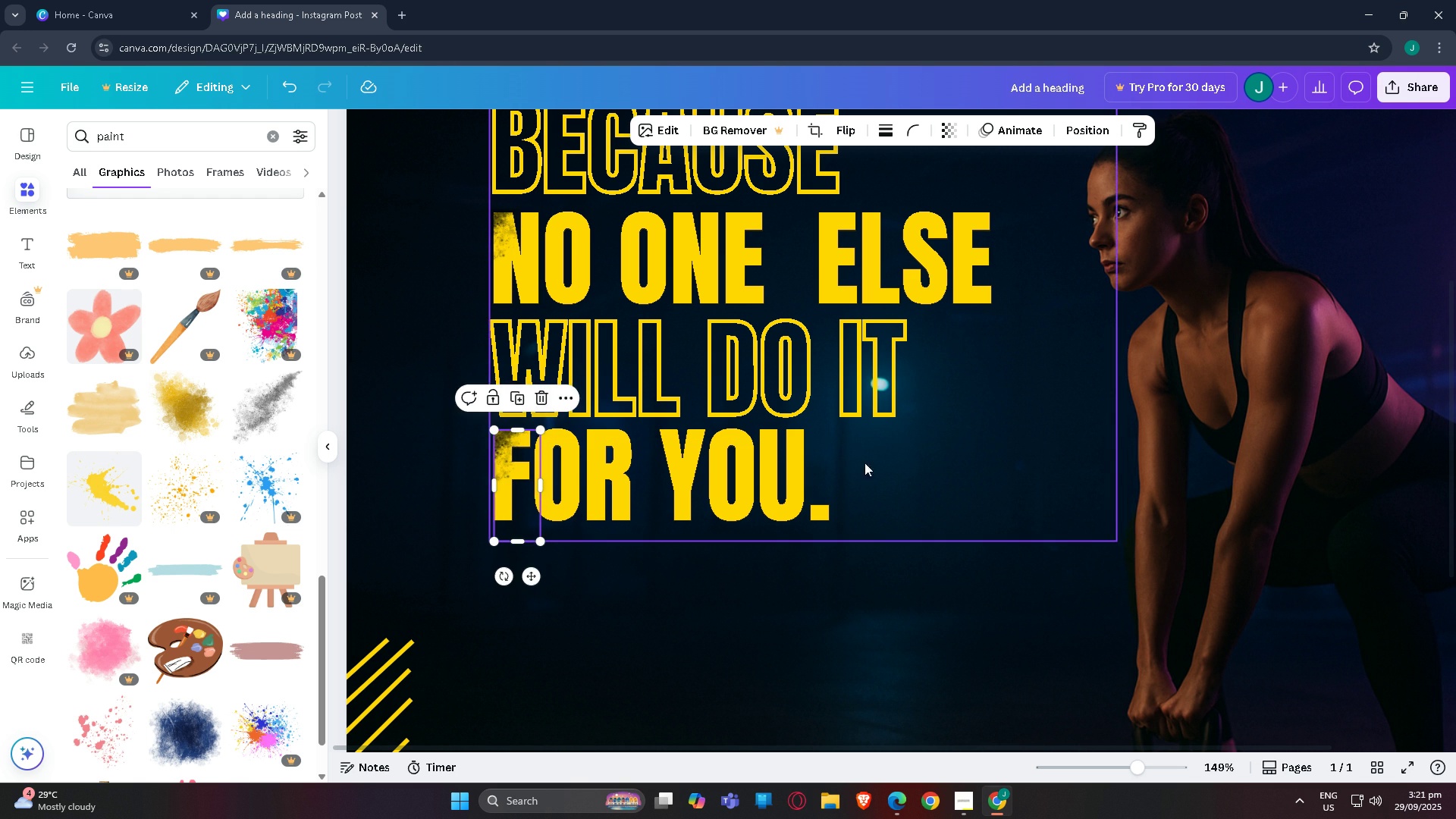 
left_click([901, 469])
 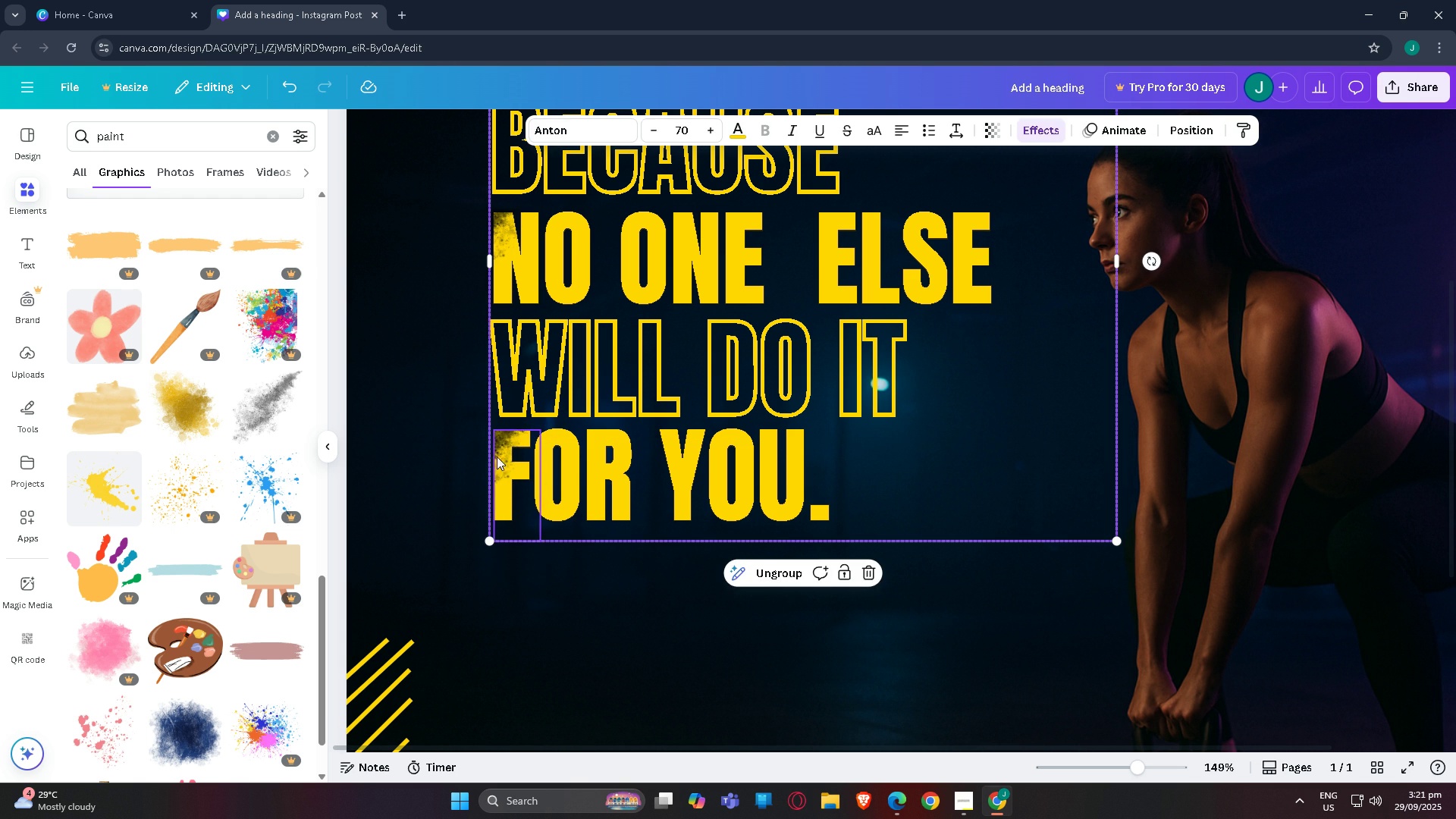 
left_click_drag(start_coordinate=[497, 457], to_coordinate=[494, 453])
 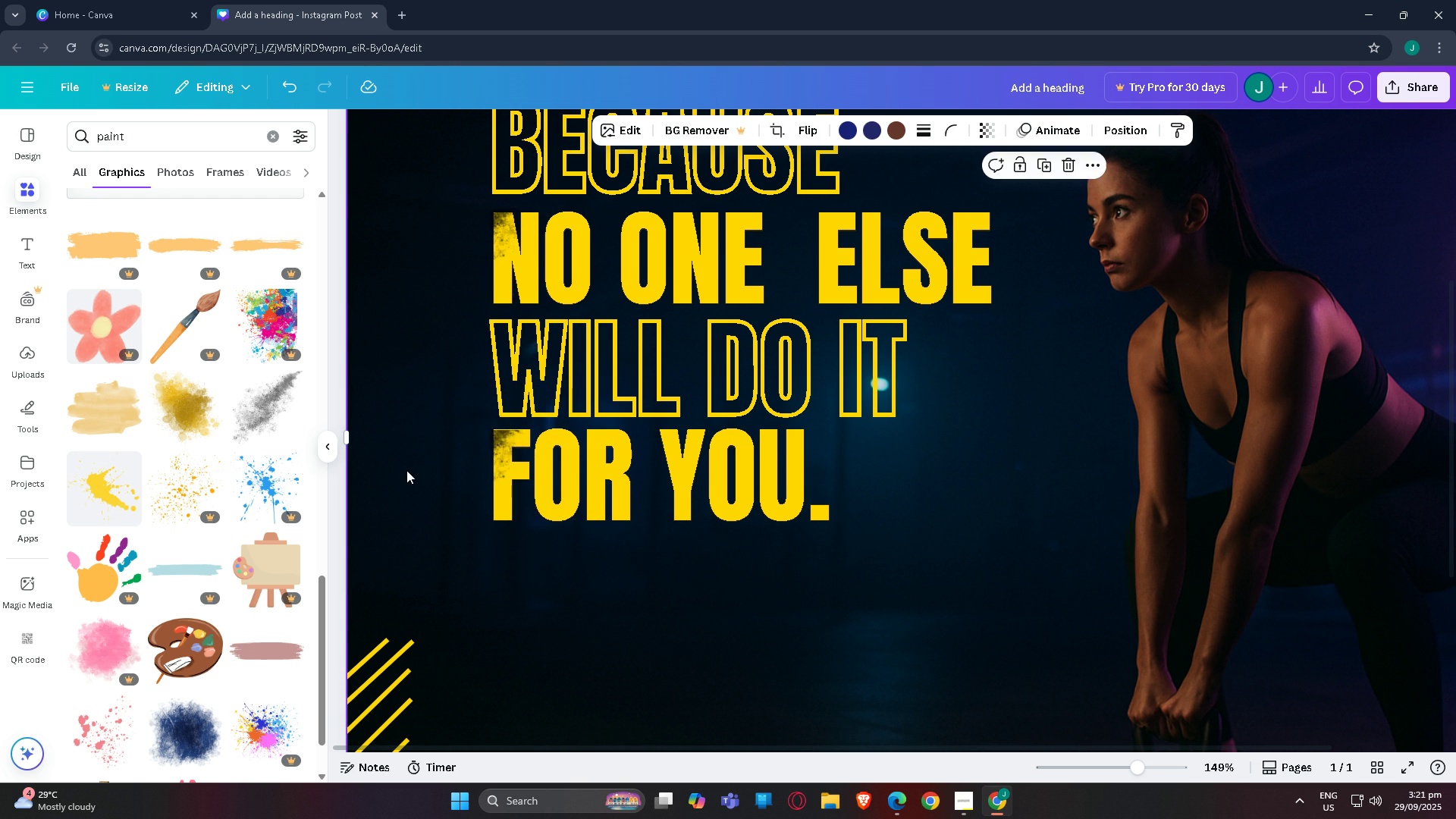 
left_click([406, 470])
 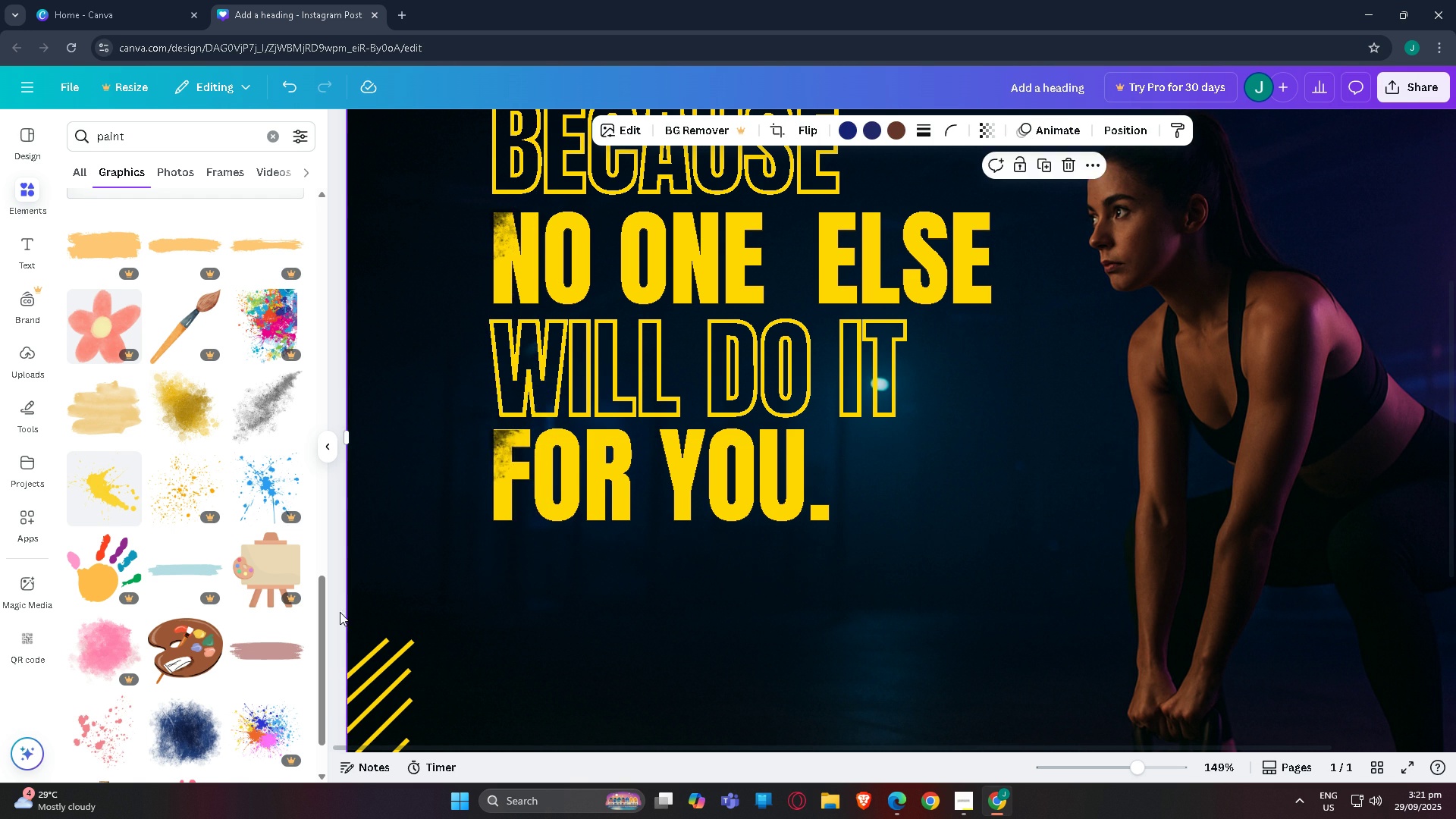 
scroll: coordinate [340, 612], scroll_direction: up, amount: 3.0
 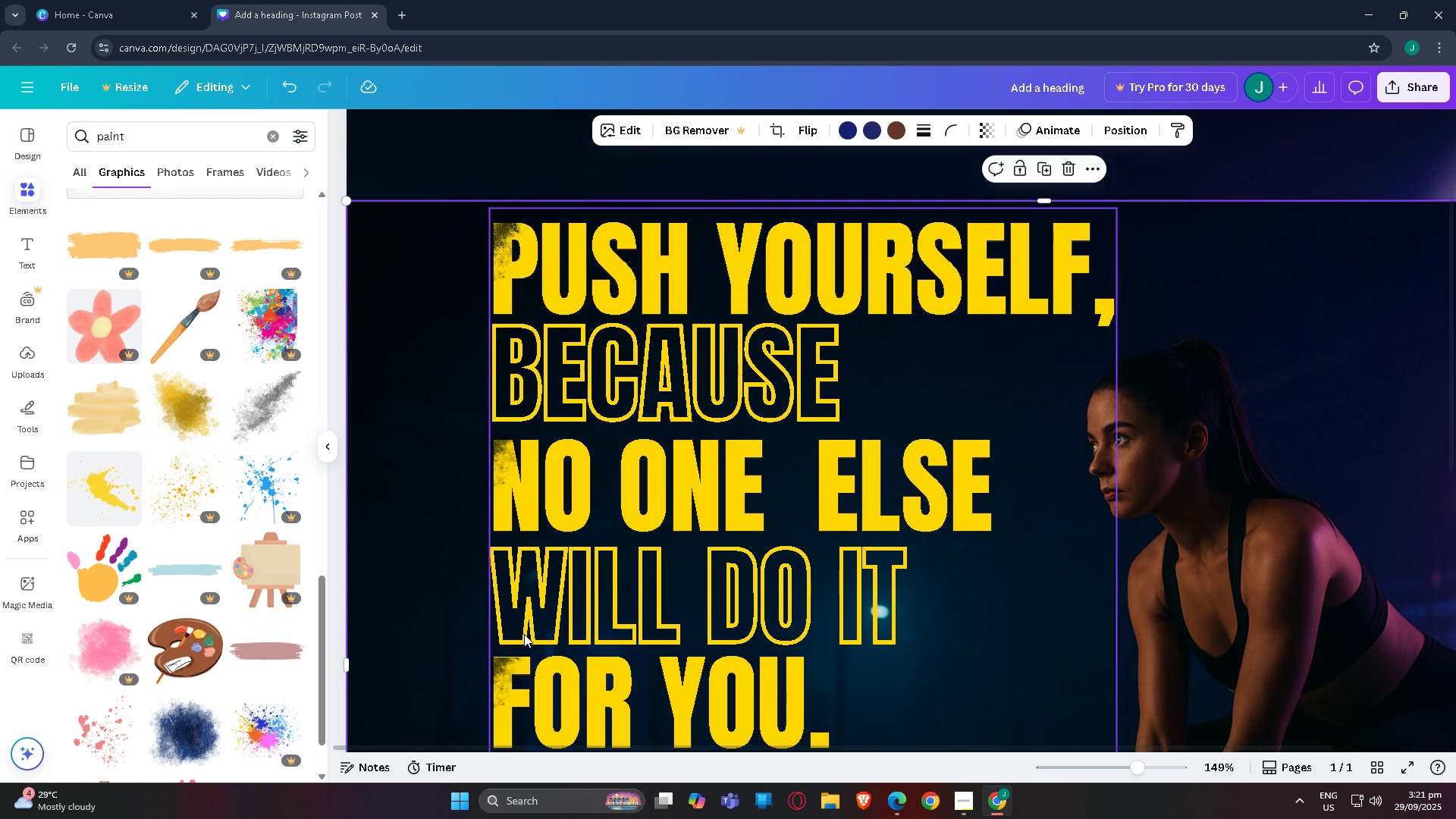 
scroll: coordinate [522, 634], scroll_direction: down, amount: 1.0
 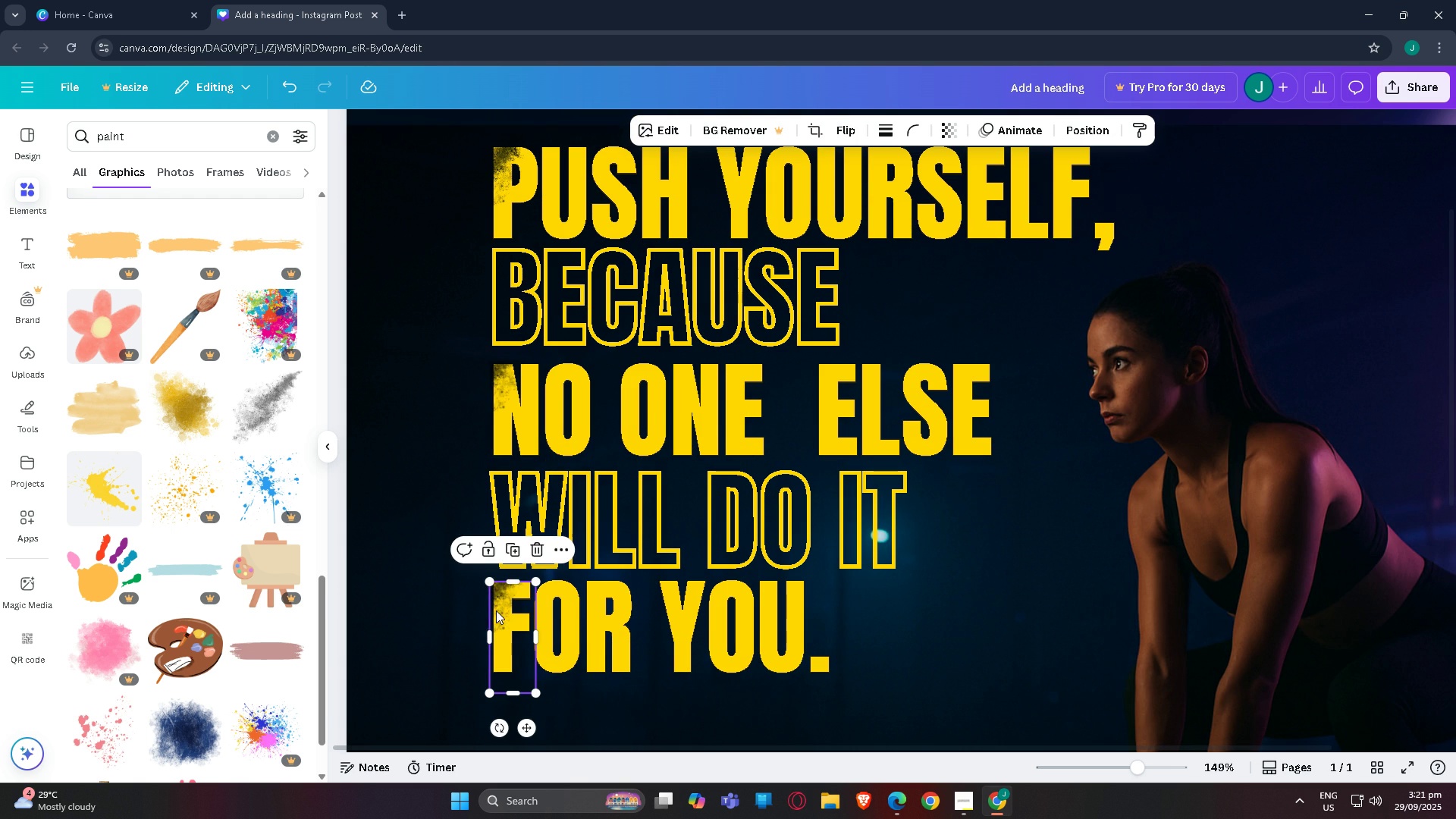 
left_click([496, 610])
 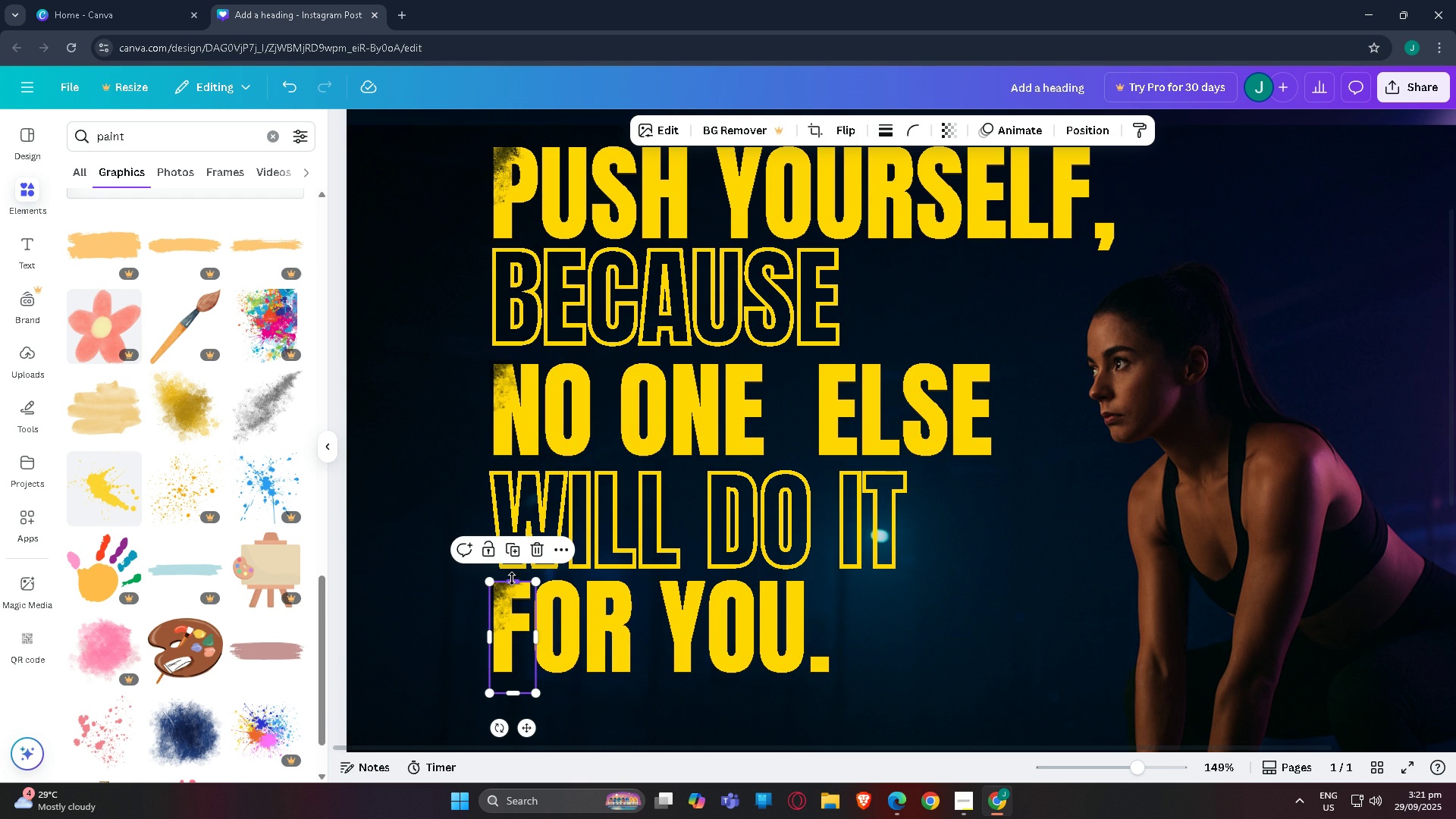 
left_click_drag(start_coordinate=[512, 579], to_coordinate=[513, 575])
 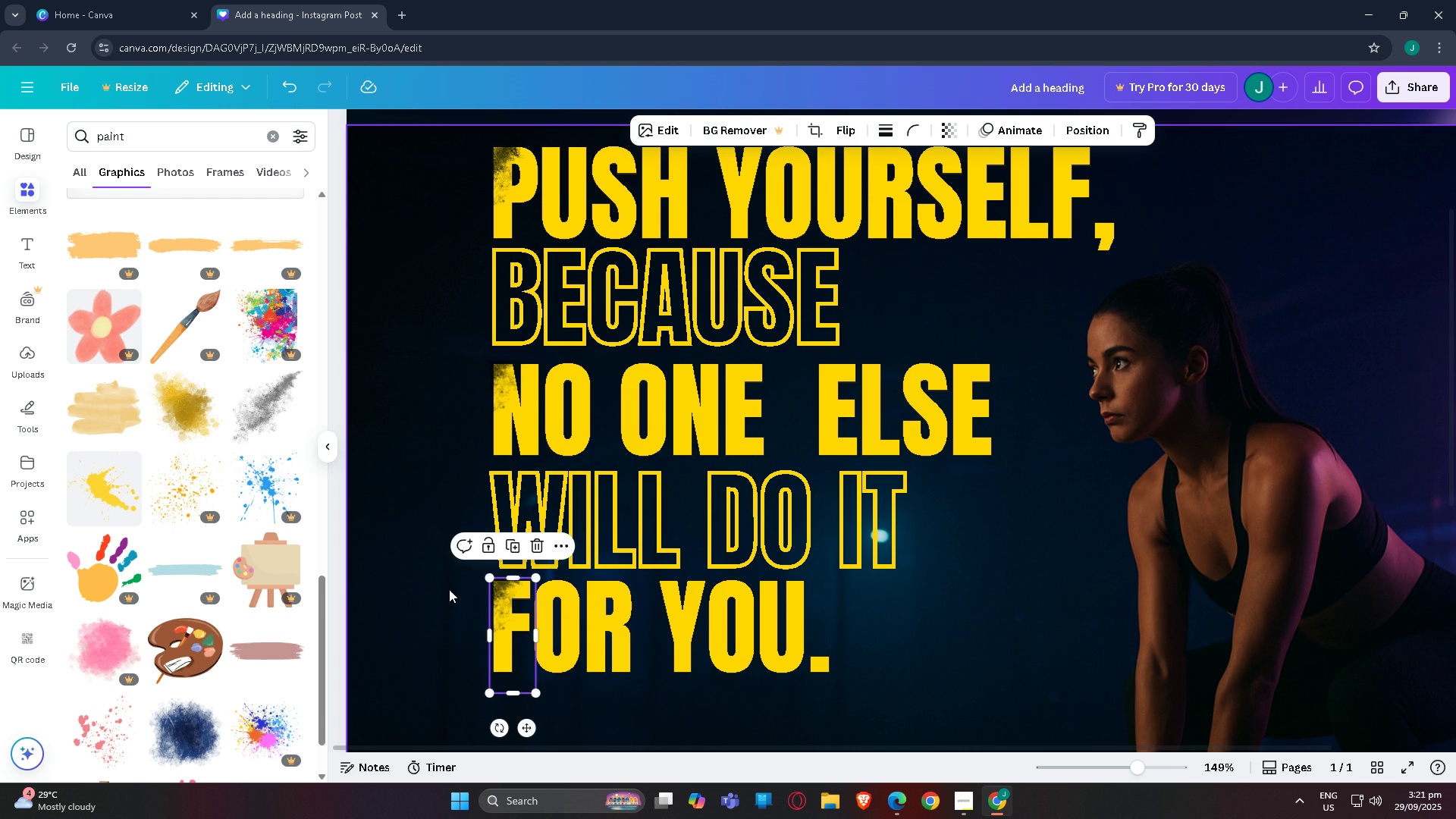 
left_click([448, 589])
 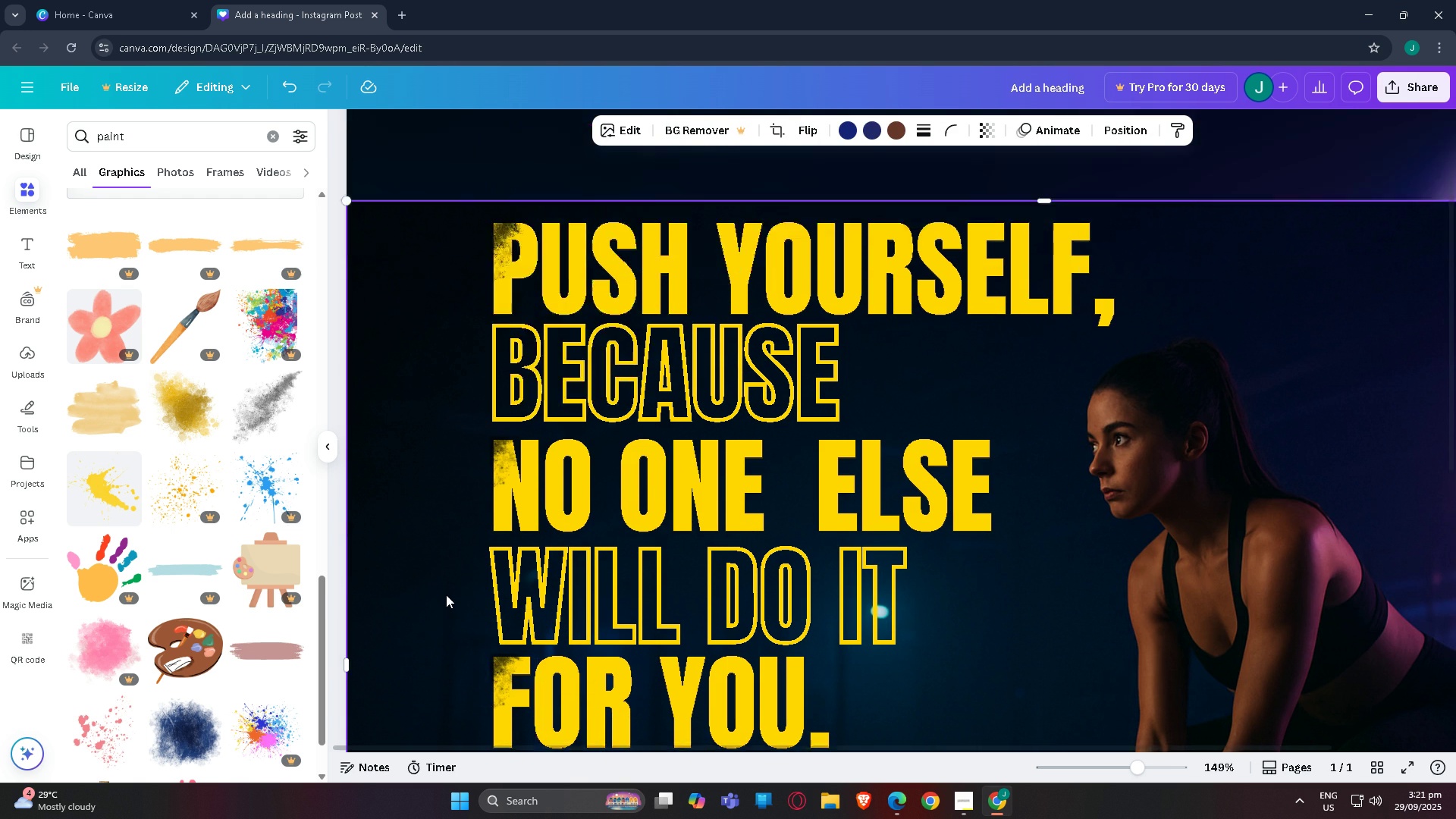 
scroll: coordinate [442, 607], scroll_direction: none, amount: 0.0
 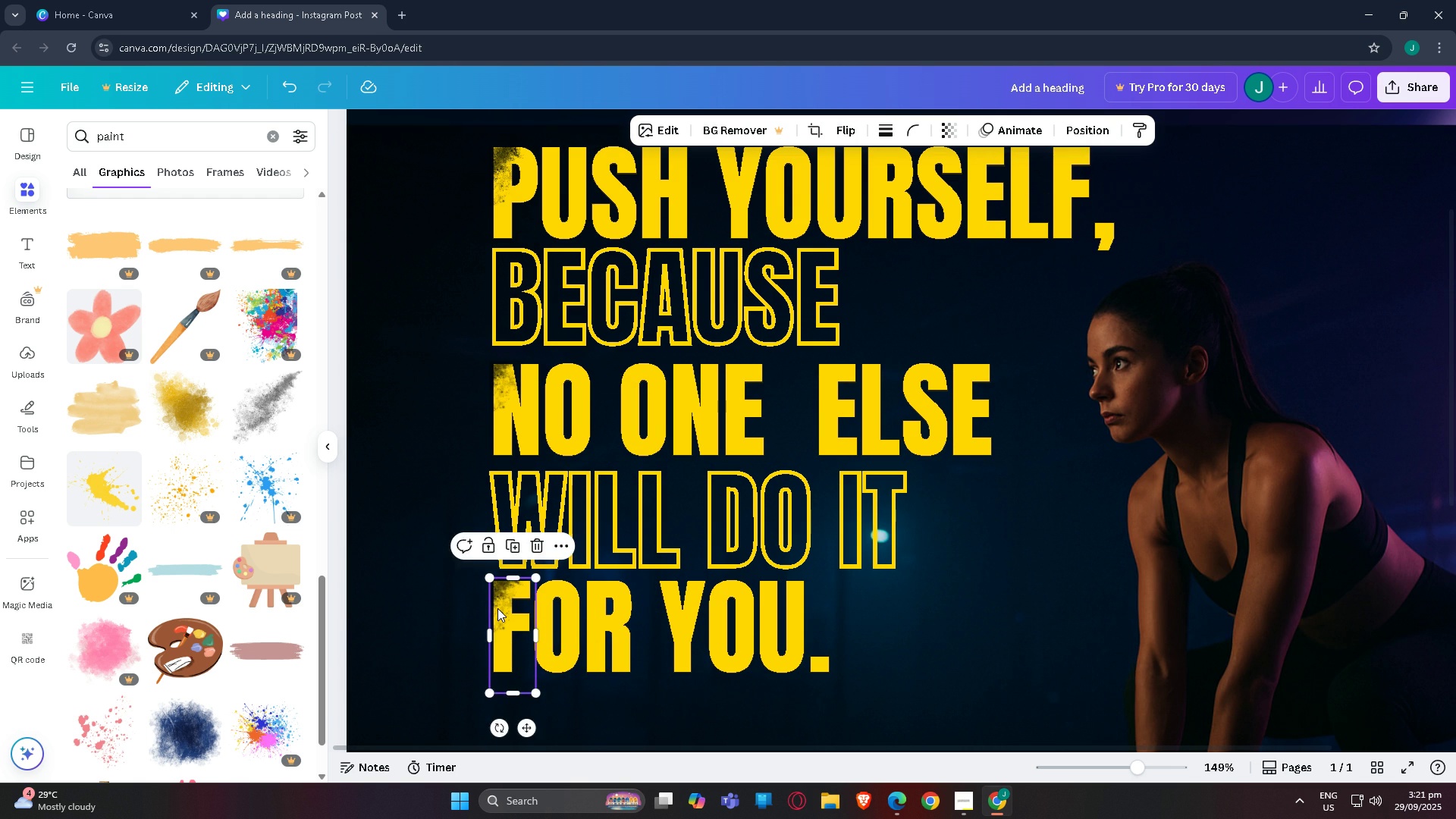 
left_click_drag(start_coordinate=[497, 608], to_coordinate=[497, 612])
 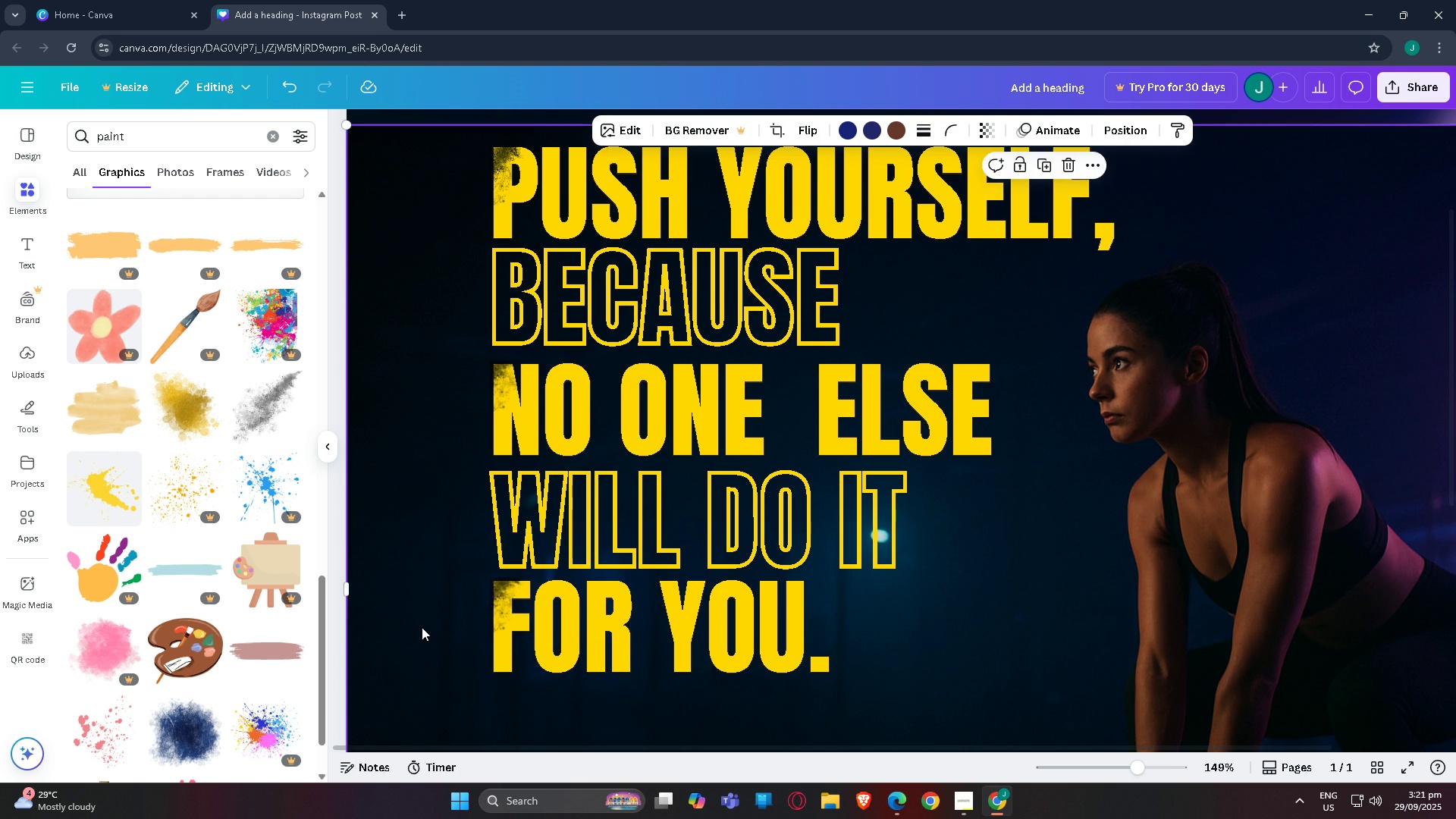 
scroll: coordinate [422, 627], scroll_direction: up, amount: 3.0
 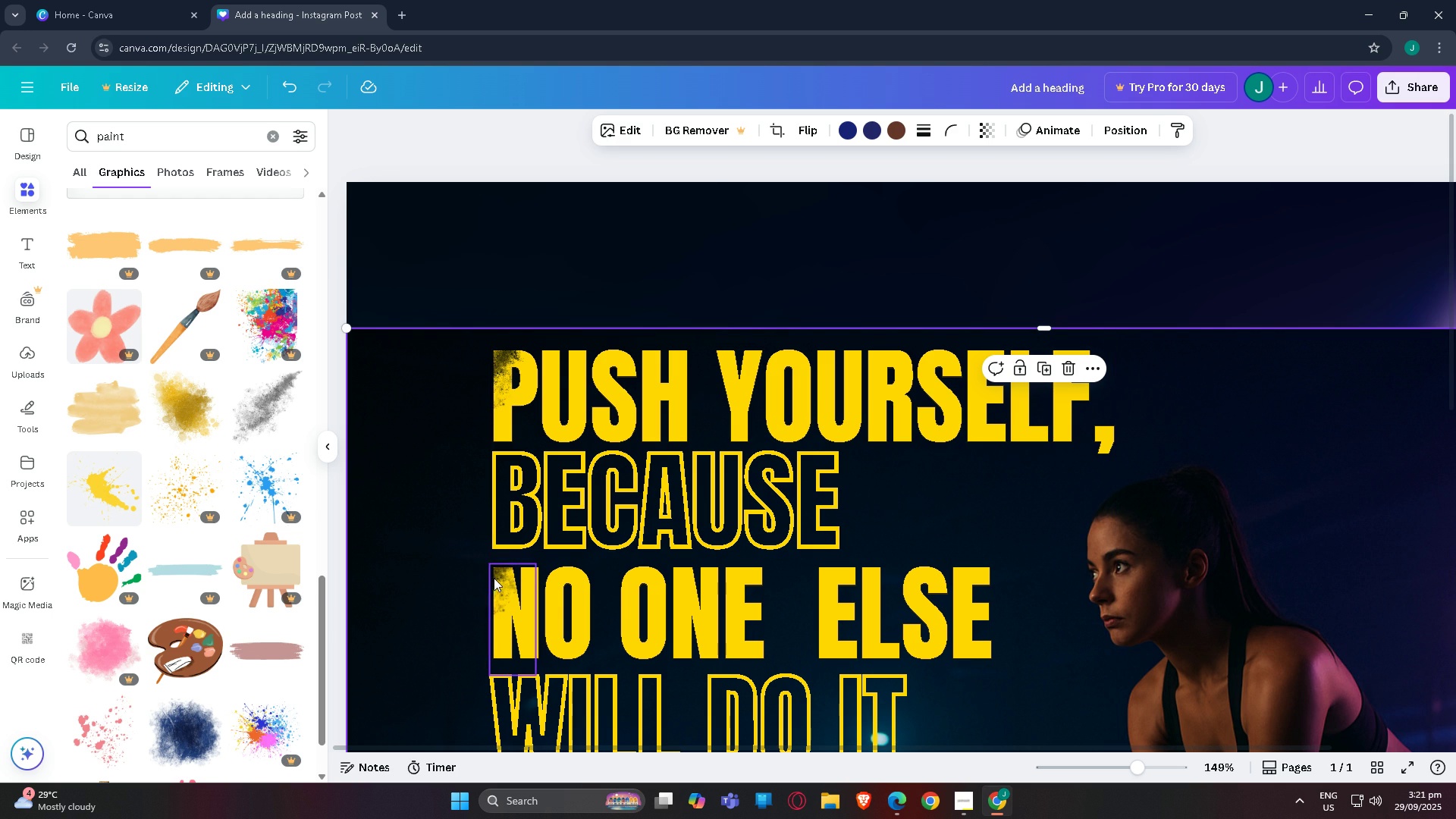 
scroll: coordinate [469, 623], scroll_direction: down, amount: 5.0
 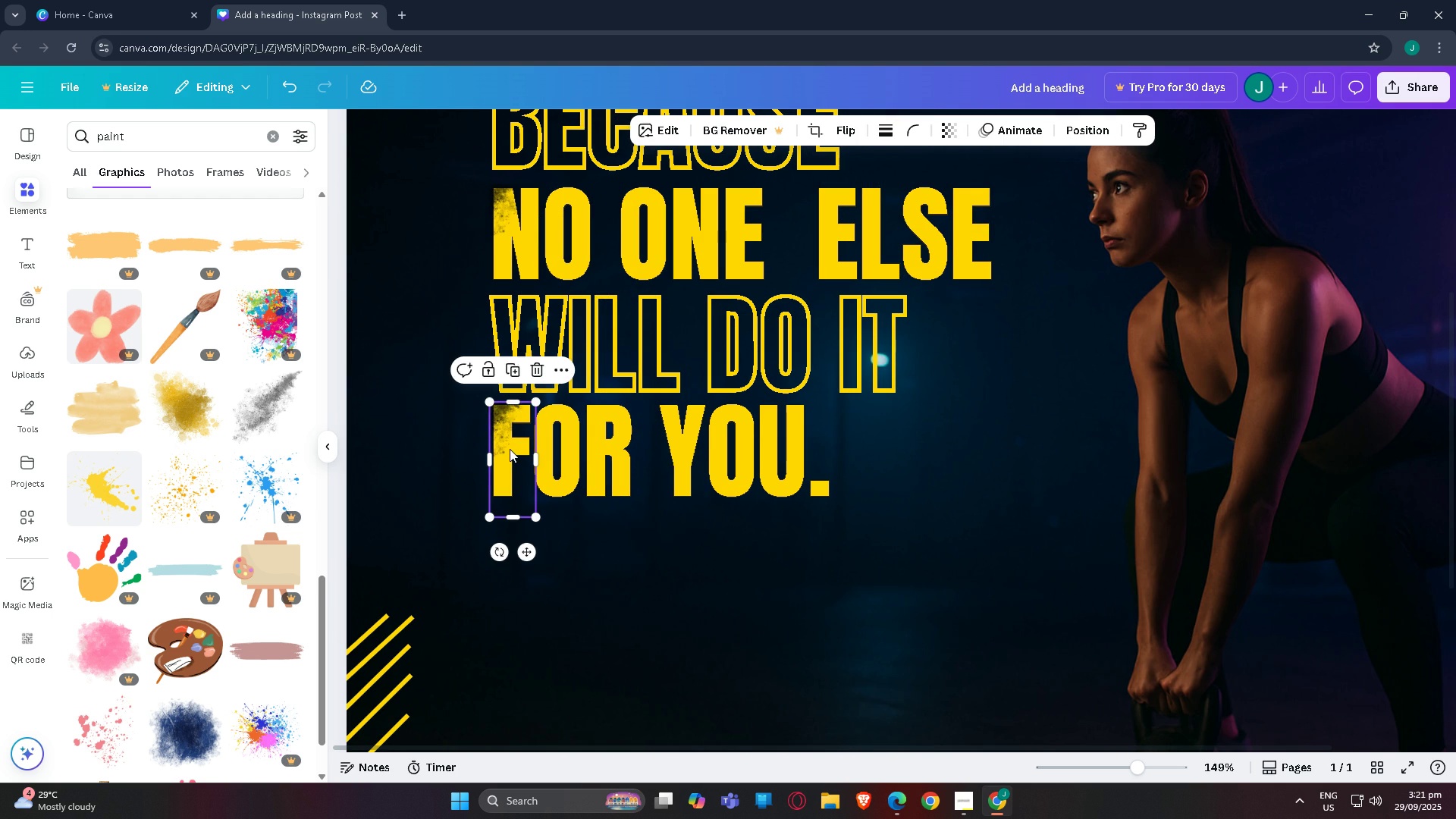 
left_click([510, 449])
 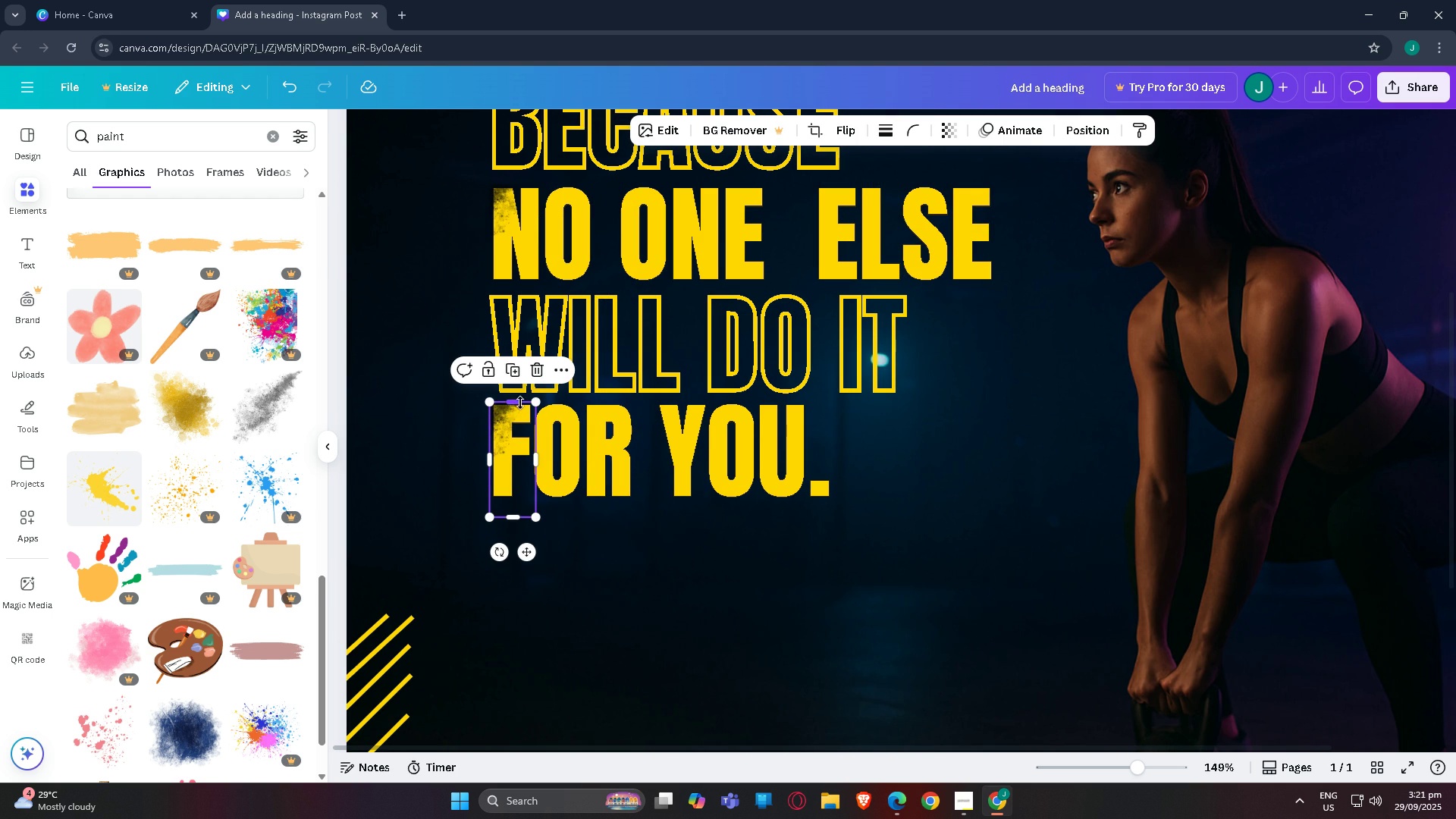 
left_click_drag(start_coordinate=[519, 403], to_coordinate=[521, 368])
 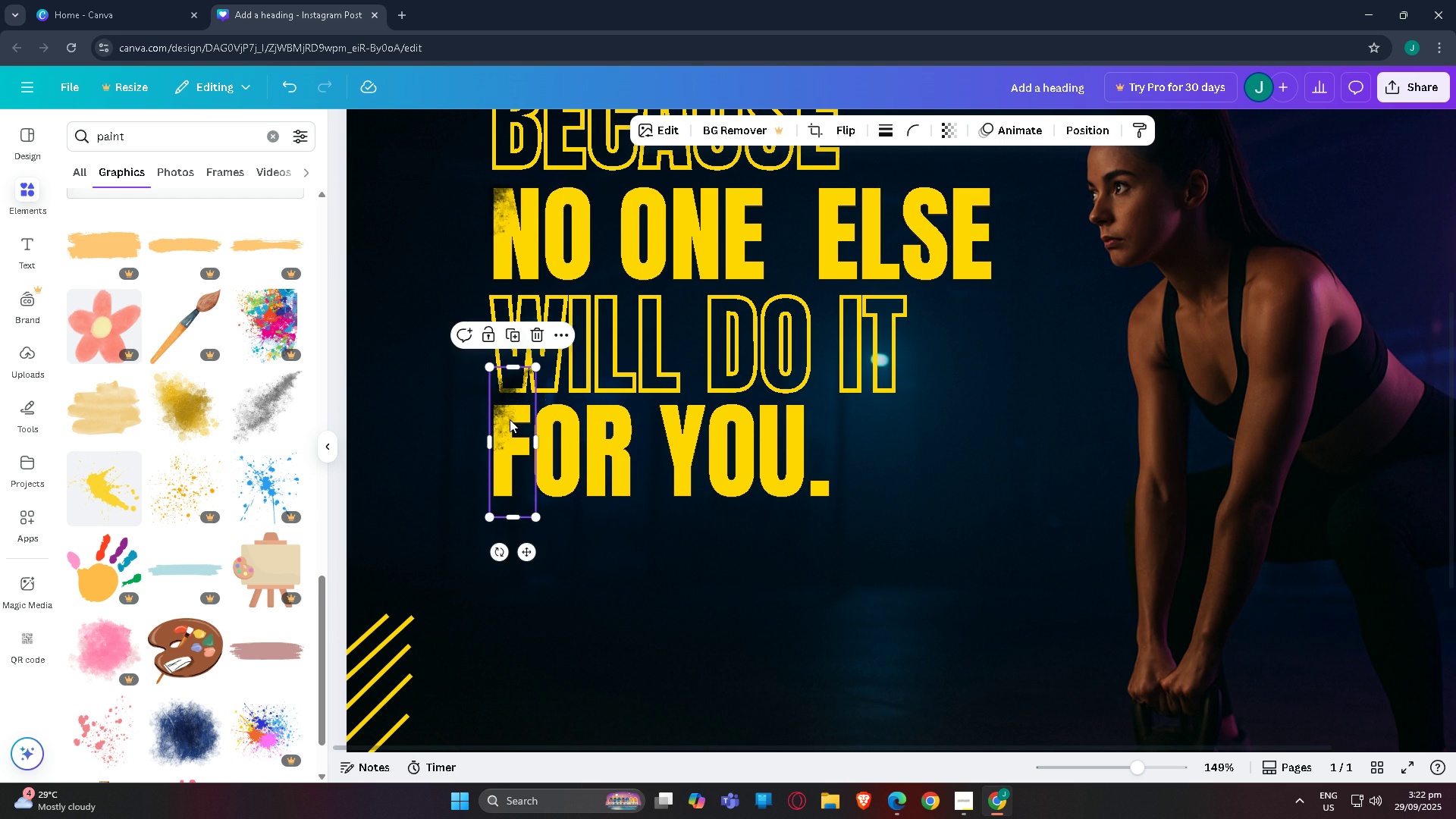 
left_click_drag(start_coordinate=[509, 421], to_coordinate=[494, 452])
 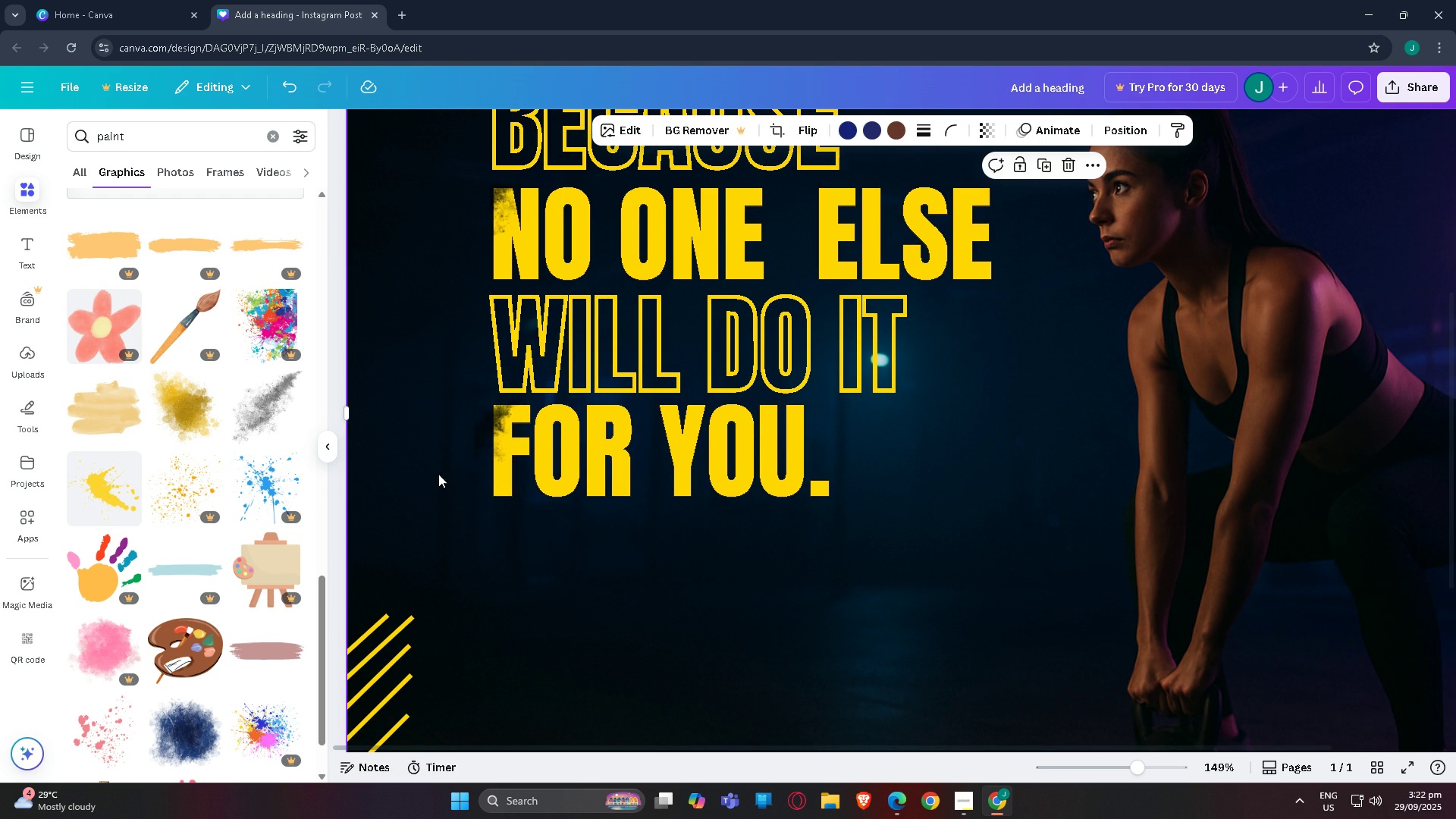 
left_click([438, 474])
 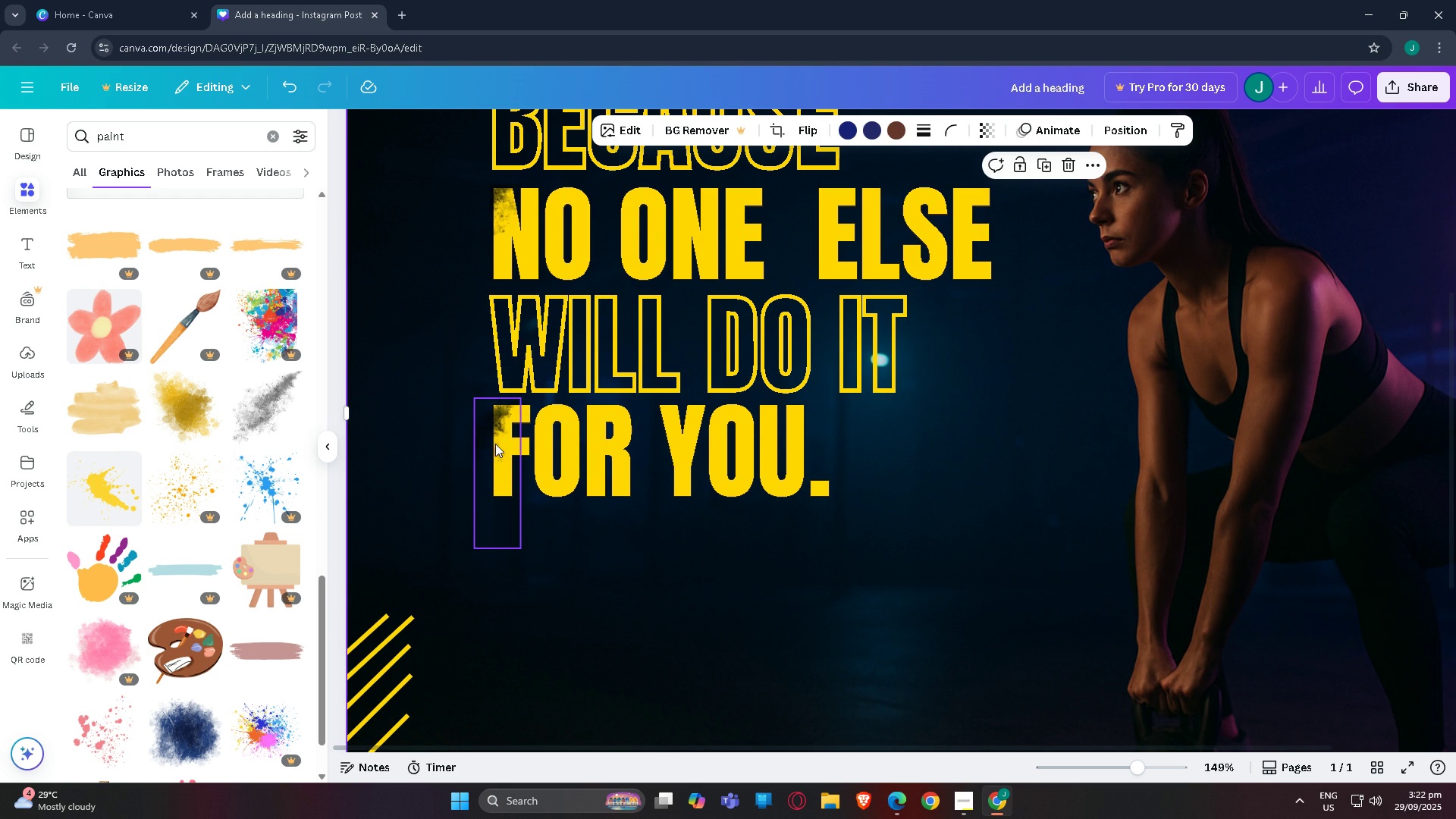 
left_click_drag(start_coordinate=[496, 442], to_coordinate=[492, 441])
 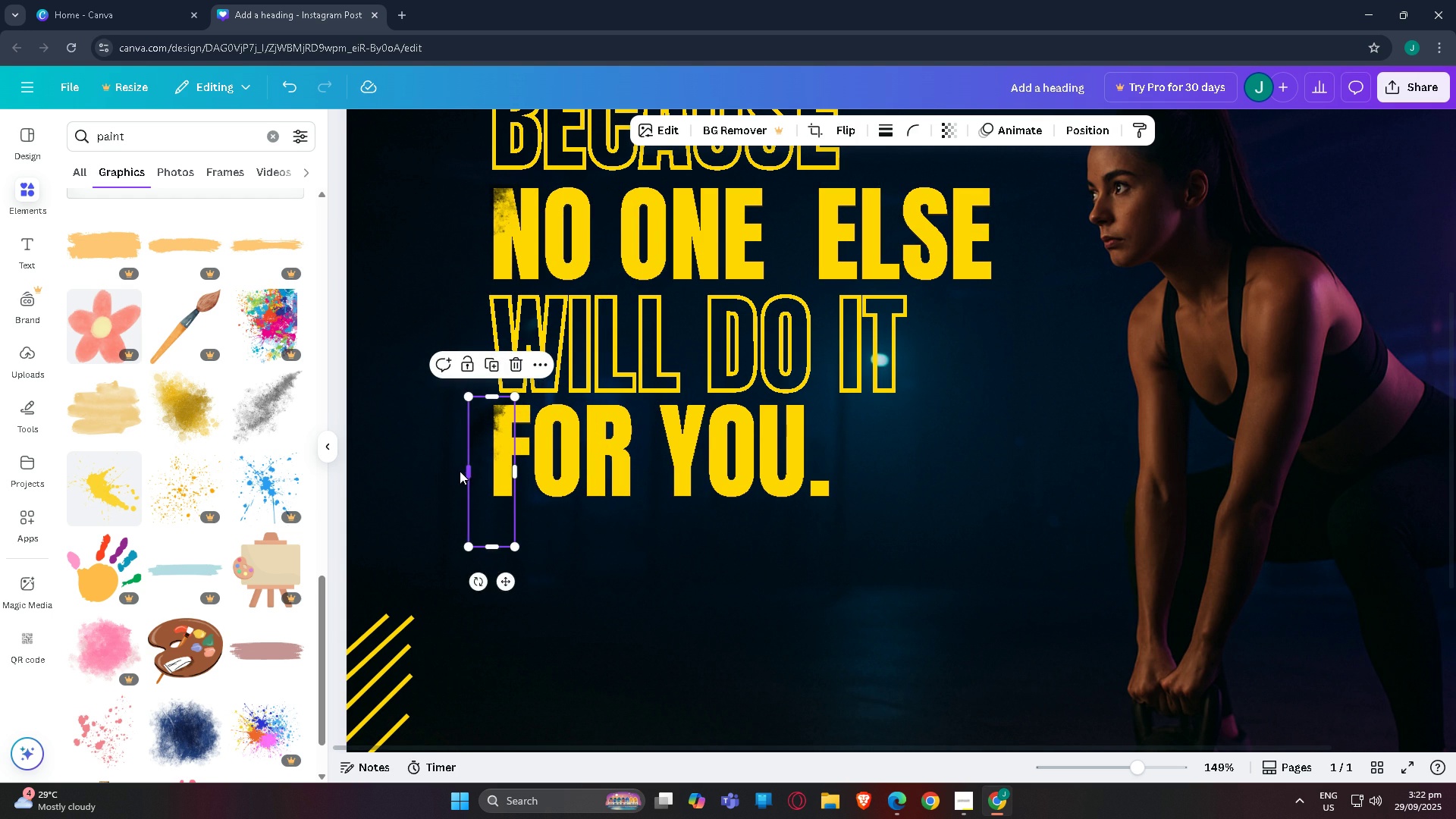 
left_click_drag(start_coordinate=[464, 470], to_coordinate=[485, 488])
 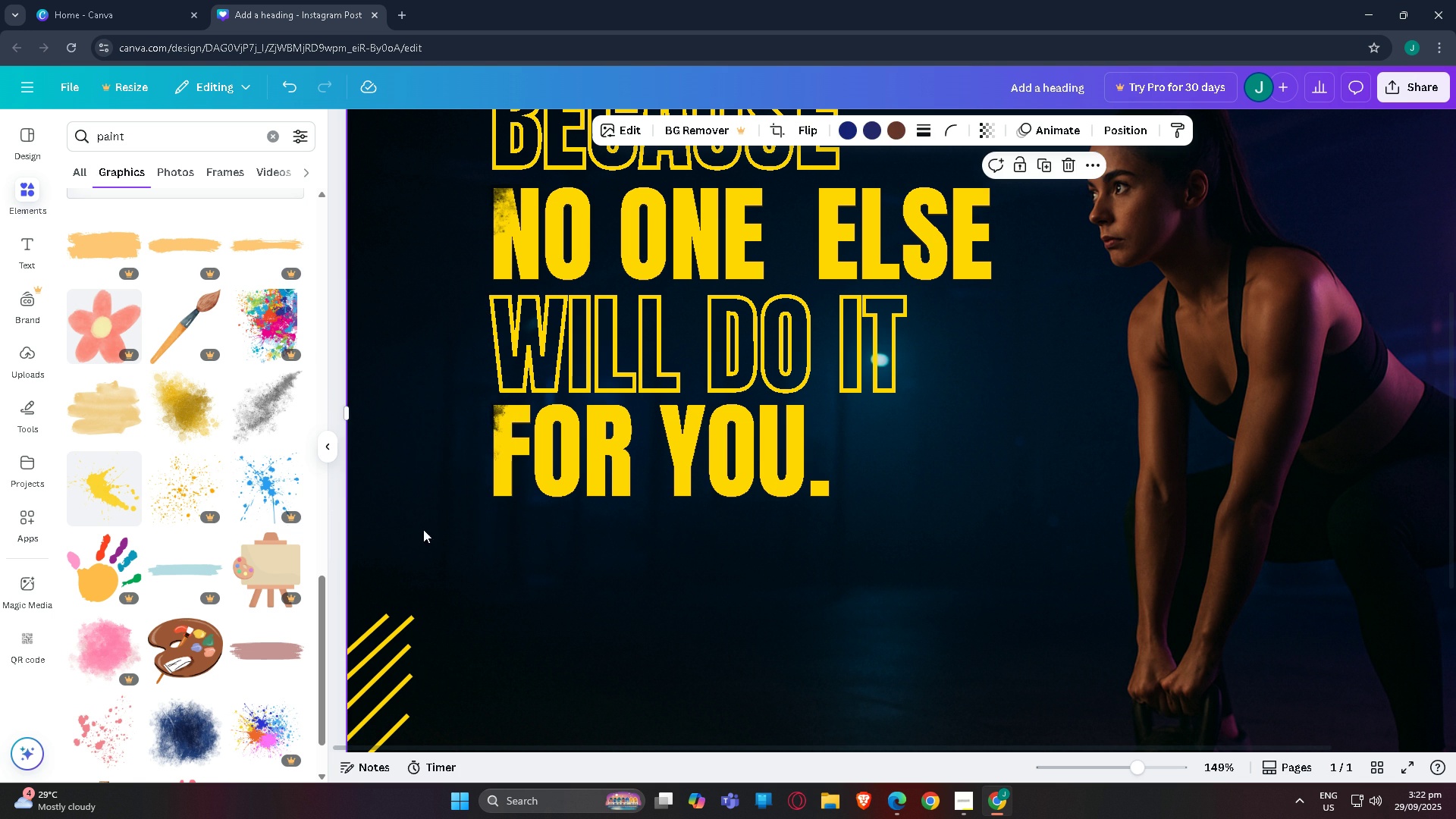 
left_click([423, 529])
 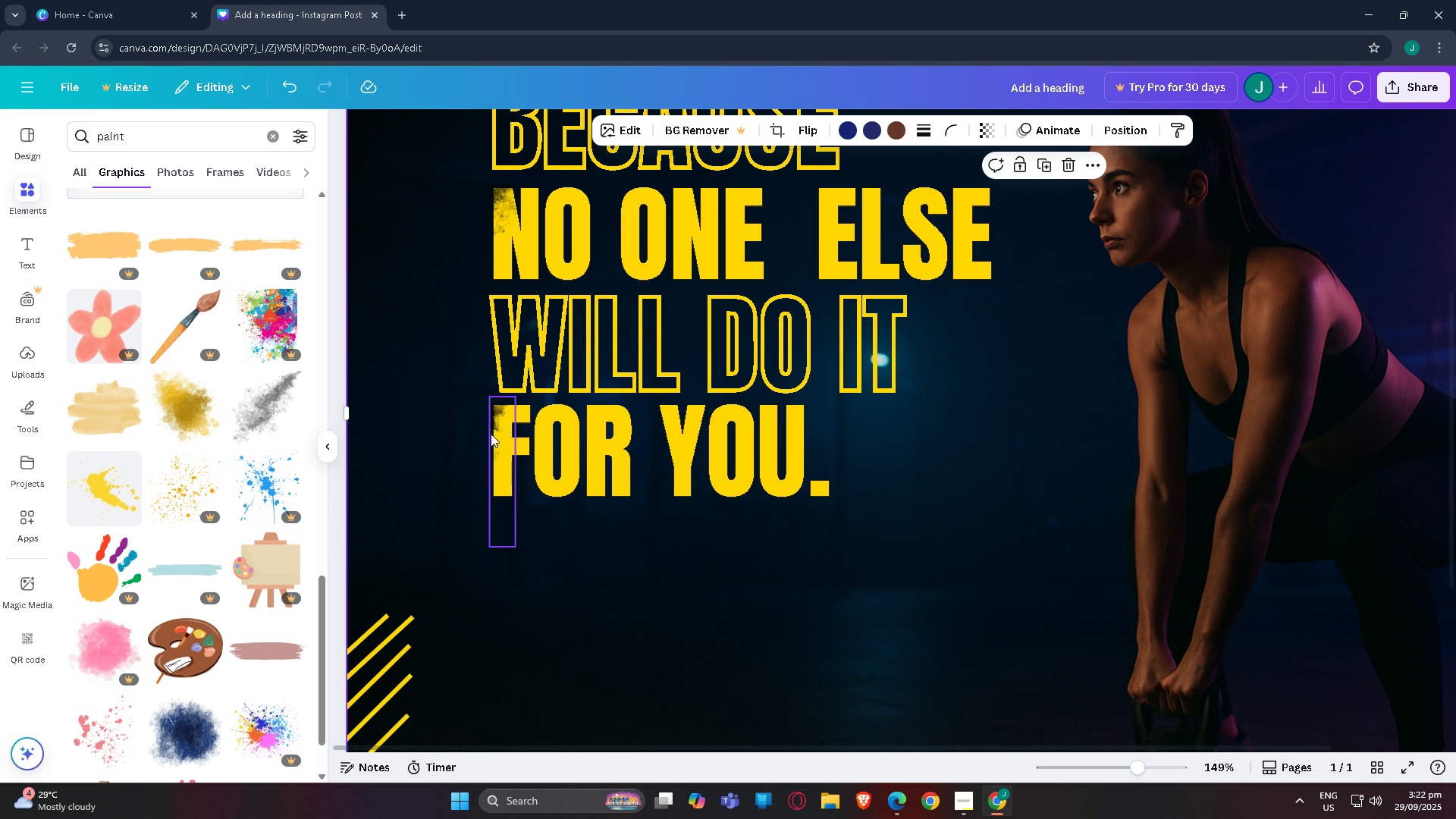 
left_click_drag(start_coordinate=[491, 434], to_coordinate=[496, 434])
 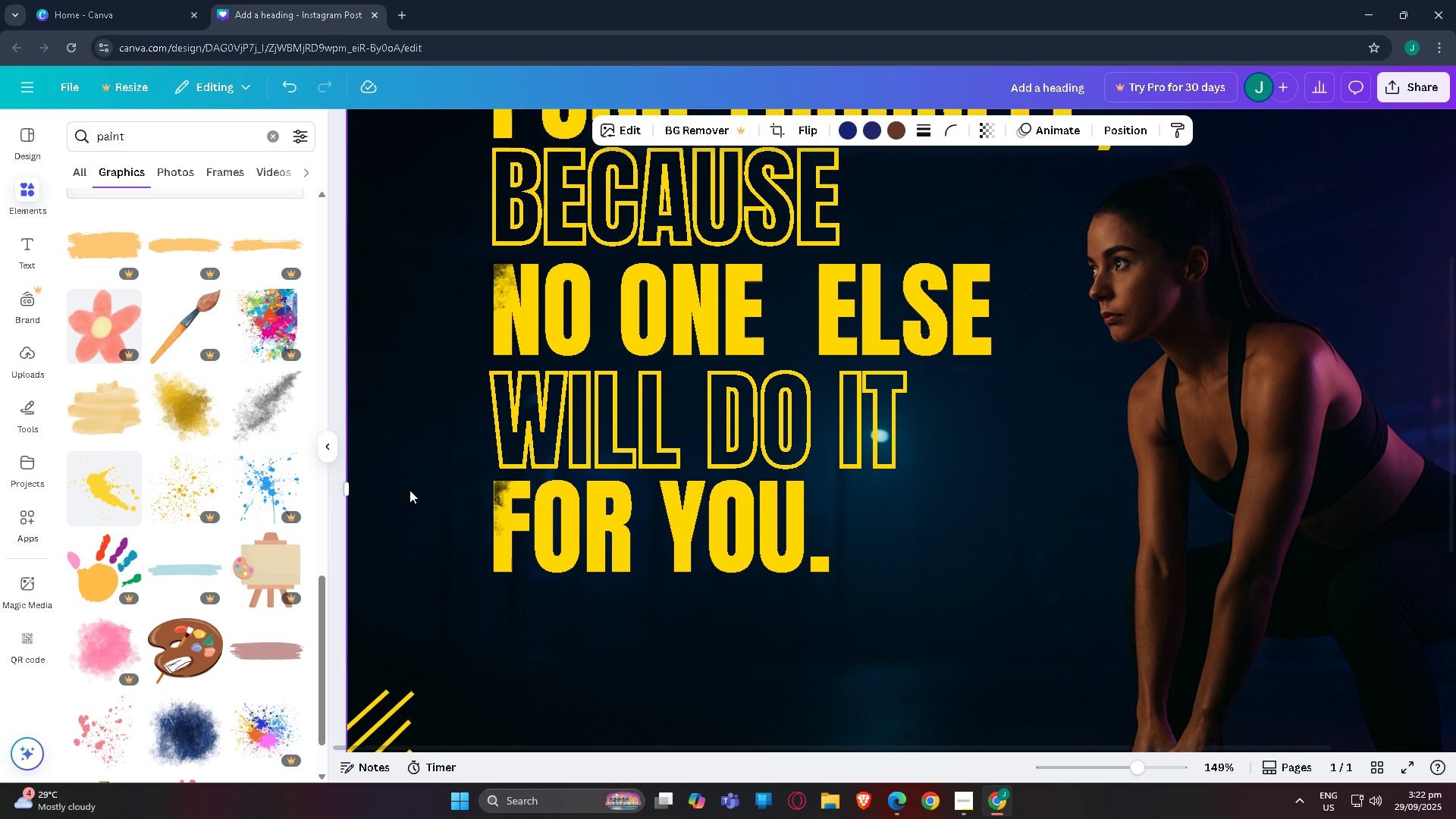 
scroll: coordinate [410, 490], scroll_direction: up, amount: 2.0
 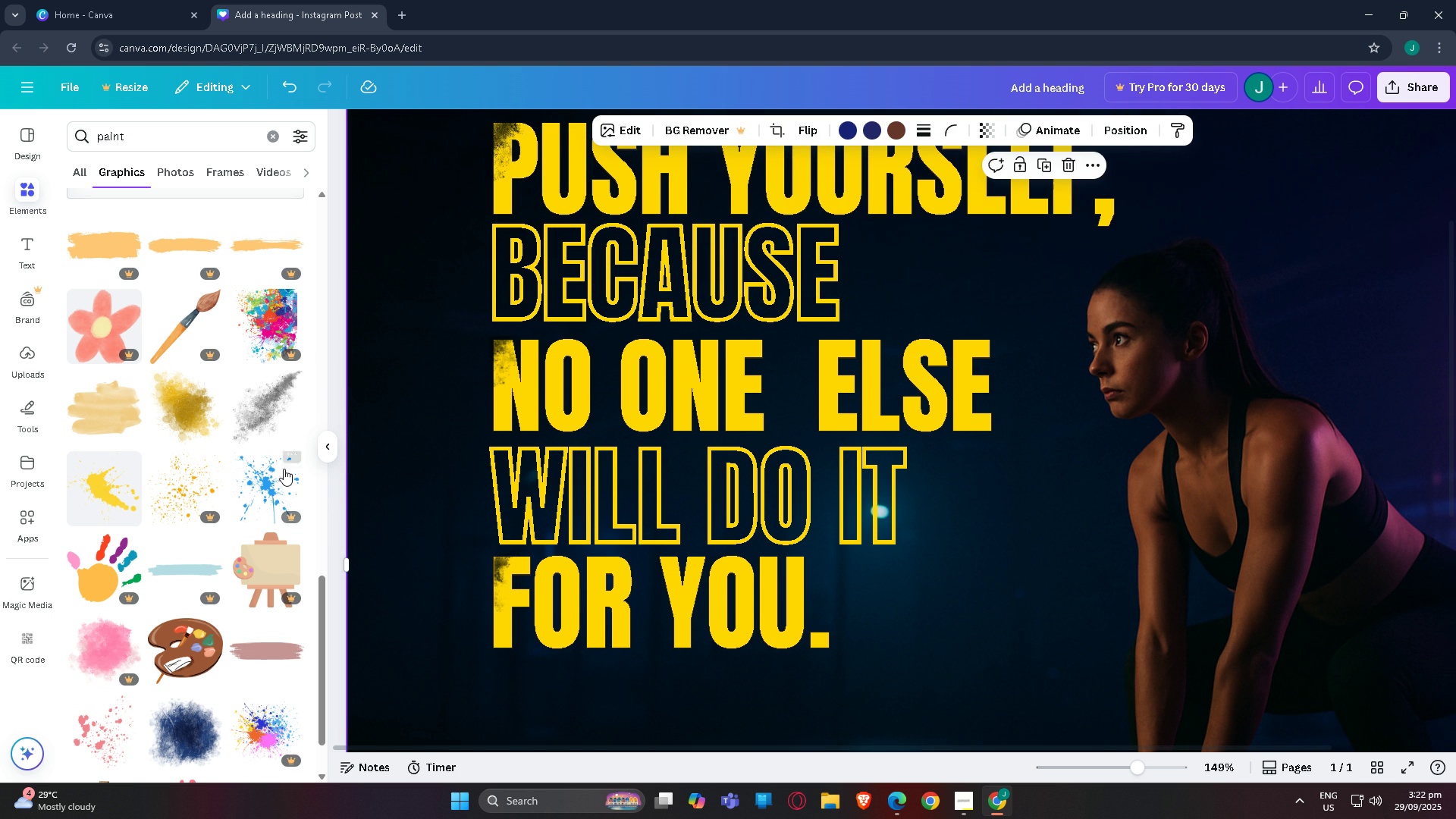 
scroll: coordinate [504, 541], scroll_direction: down, amount: 4.0
 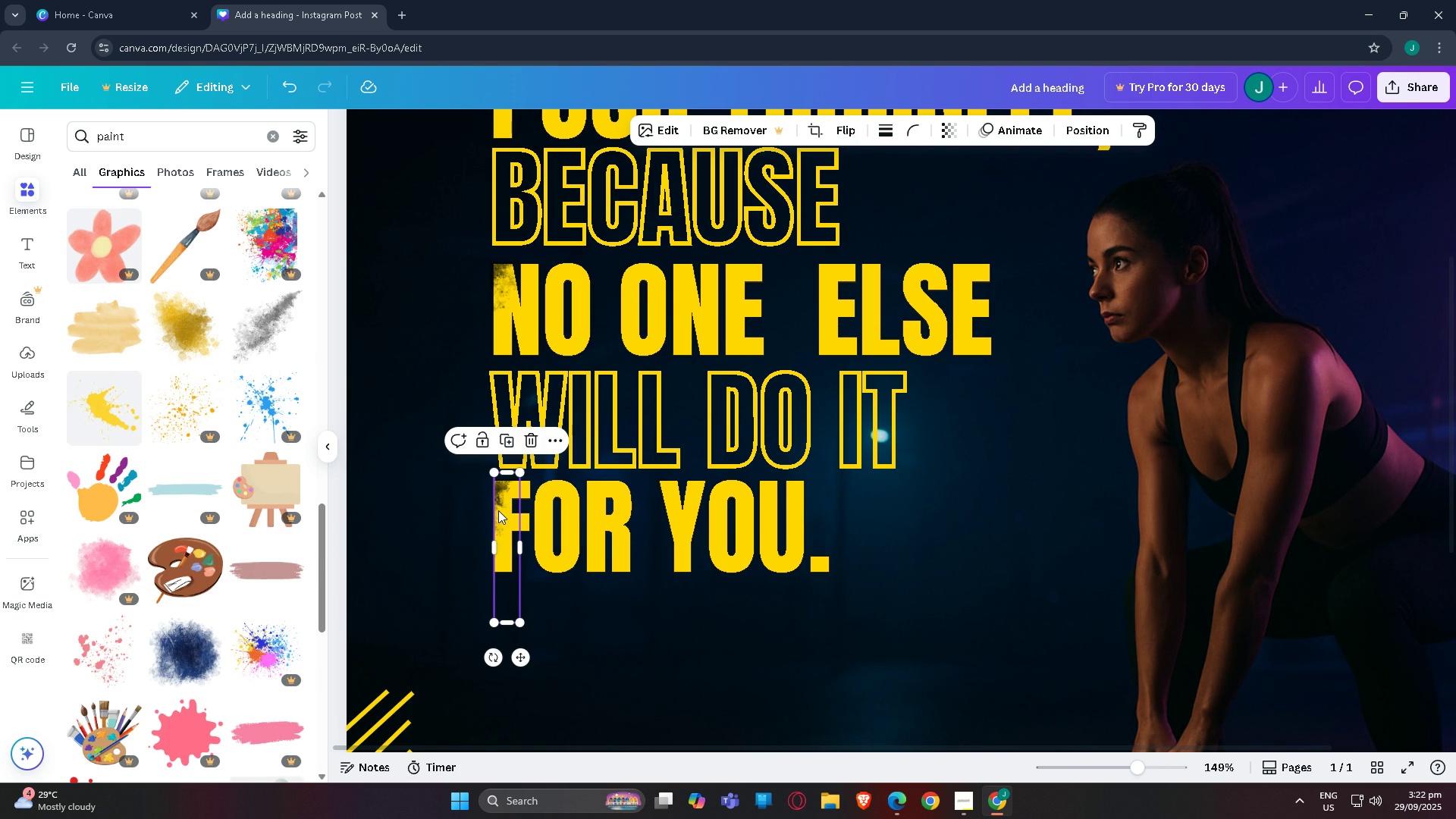 
left_click([498, 510])
 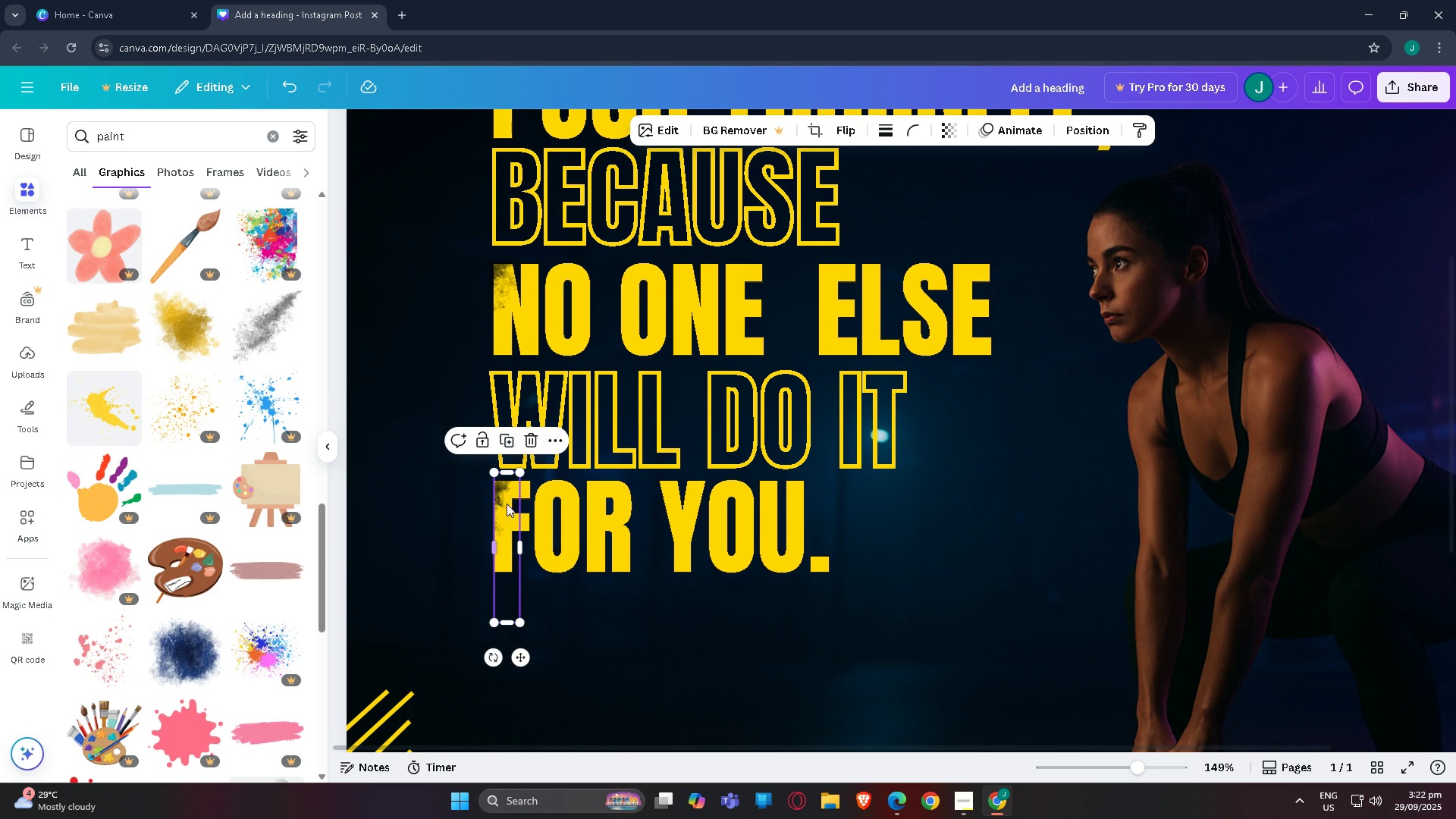 
key(Control+C)
 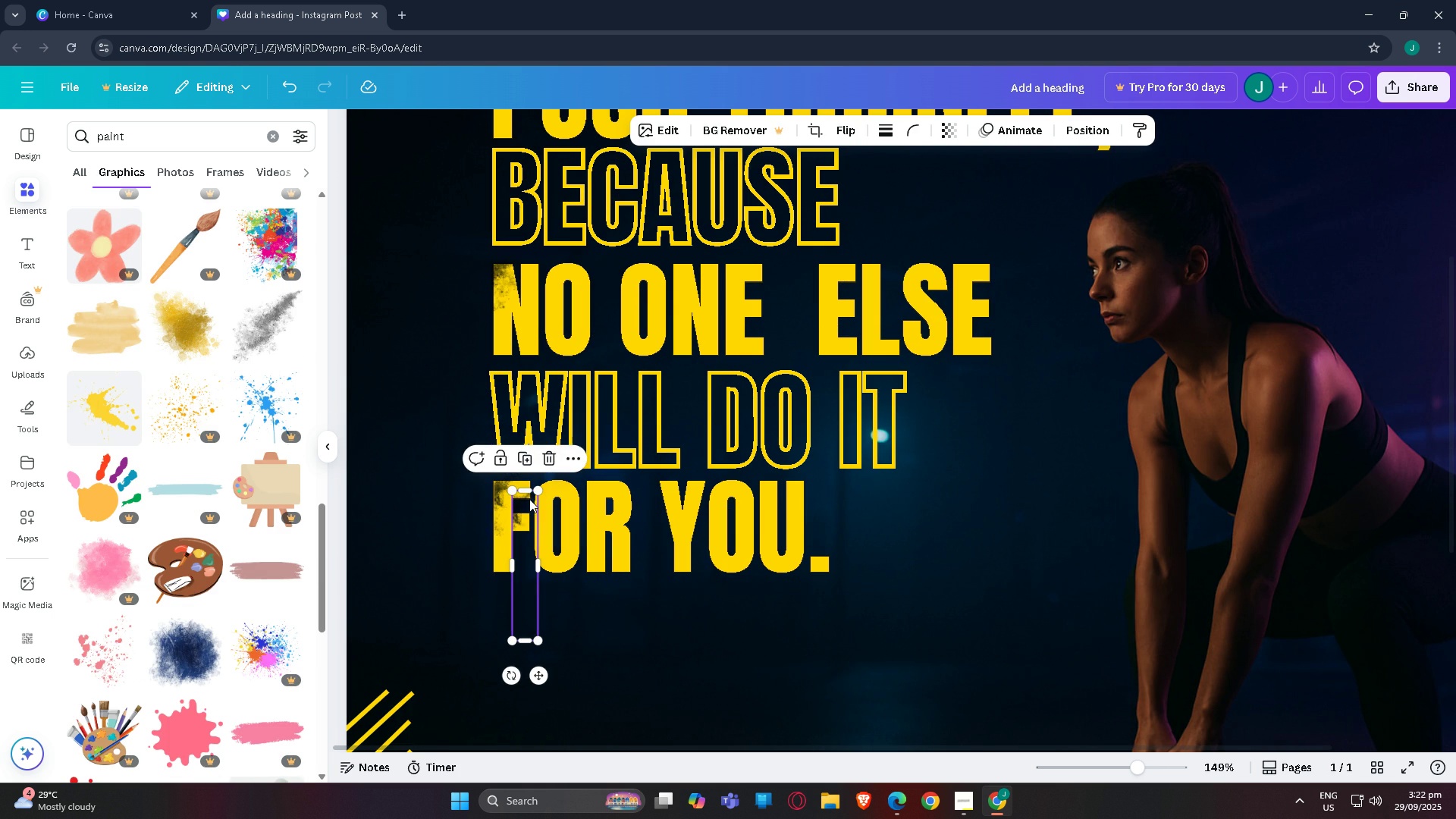 
key(Control+V)
 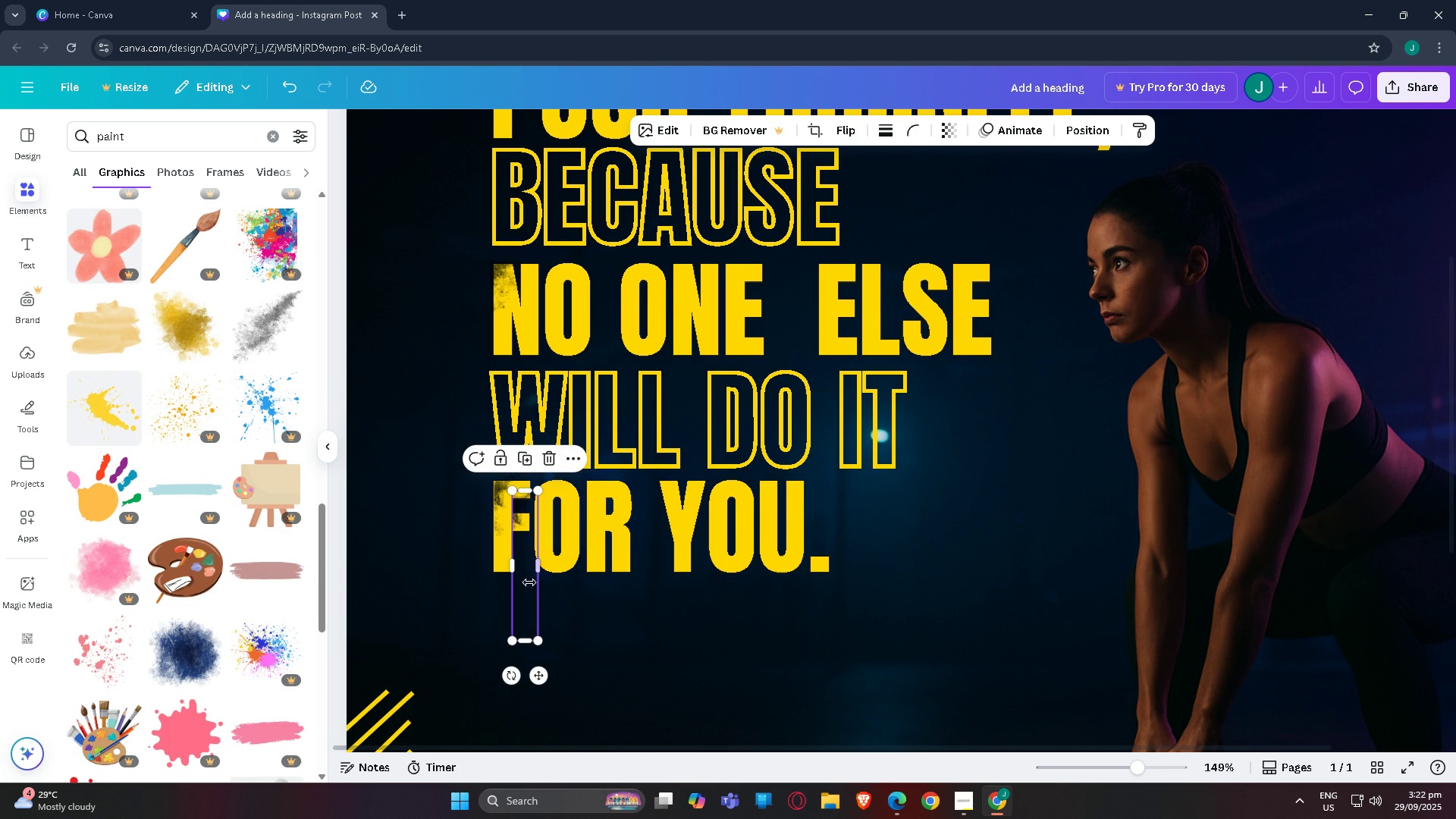 
left_click_drag(start_coordinate=[529, 582], to_coordinate=[993, 346])
 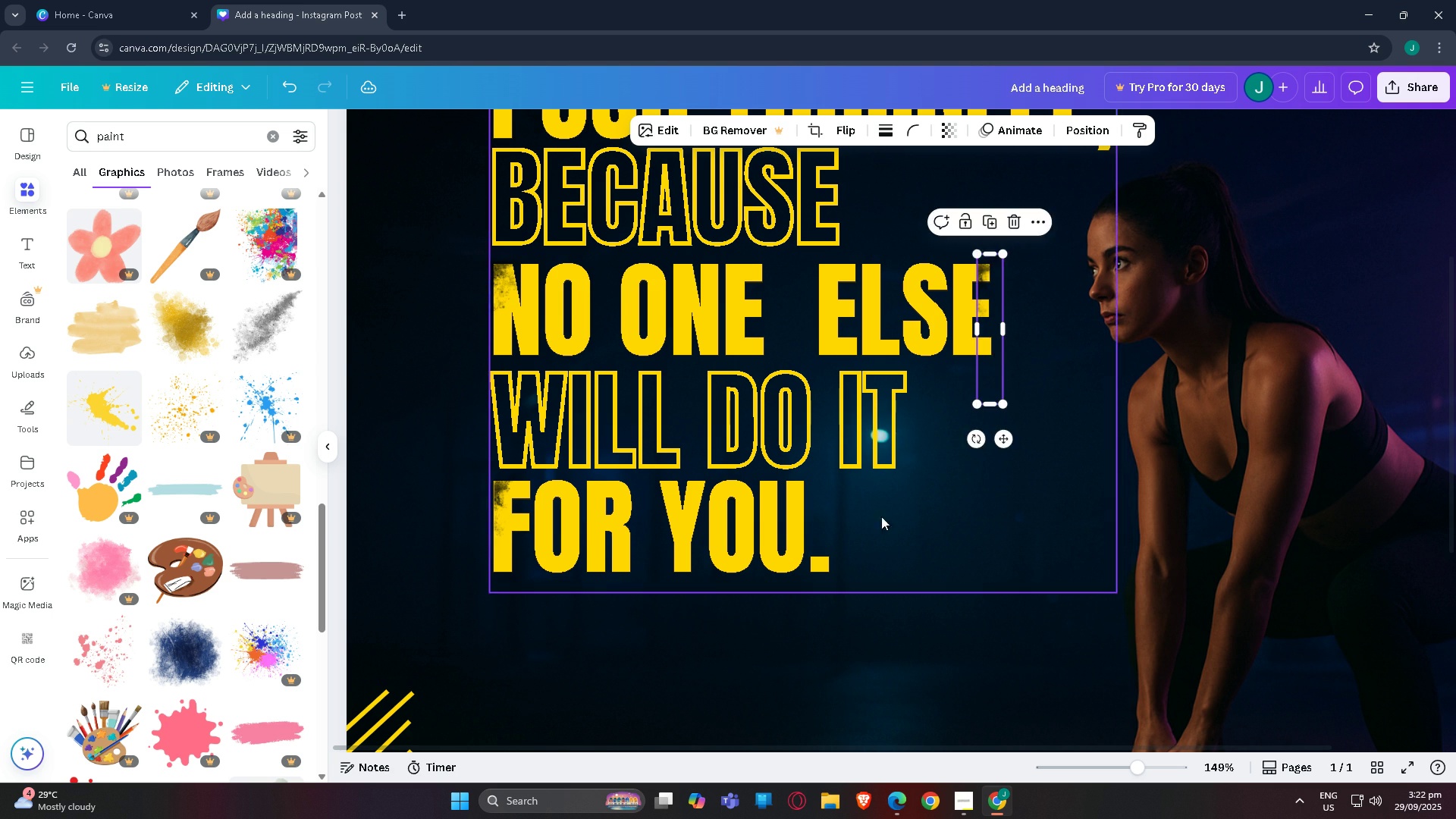 
left_click_drag(start_coordinate=[802, 554], to_coordinate=[796, 557])
 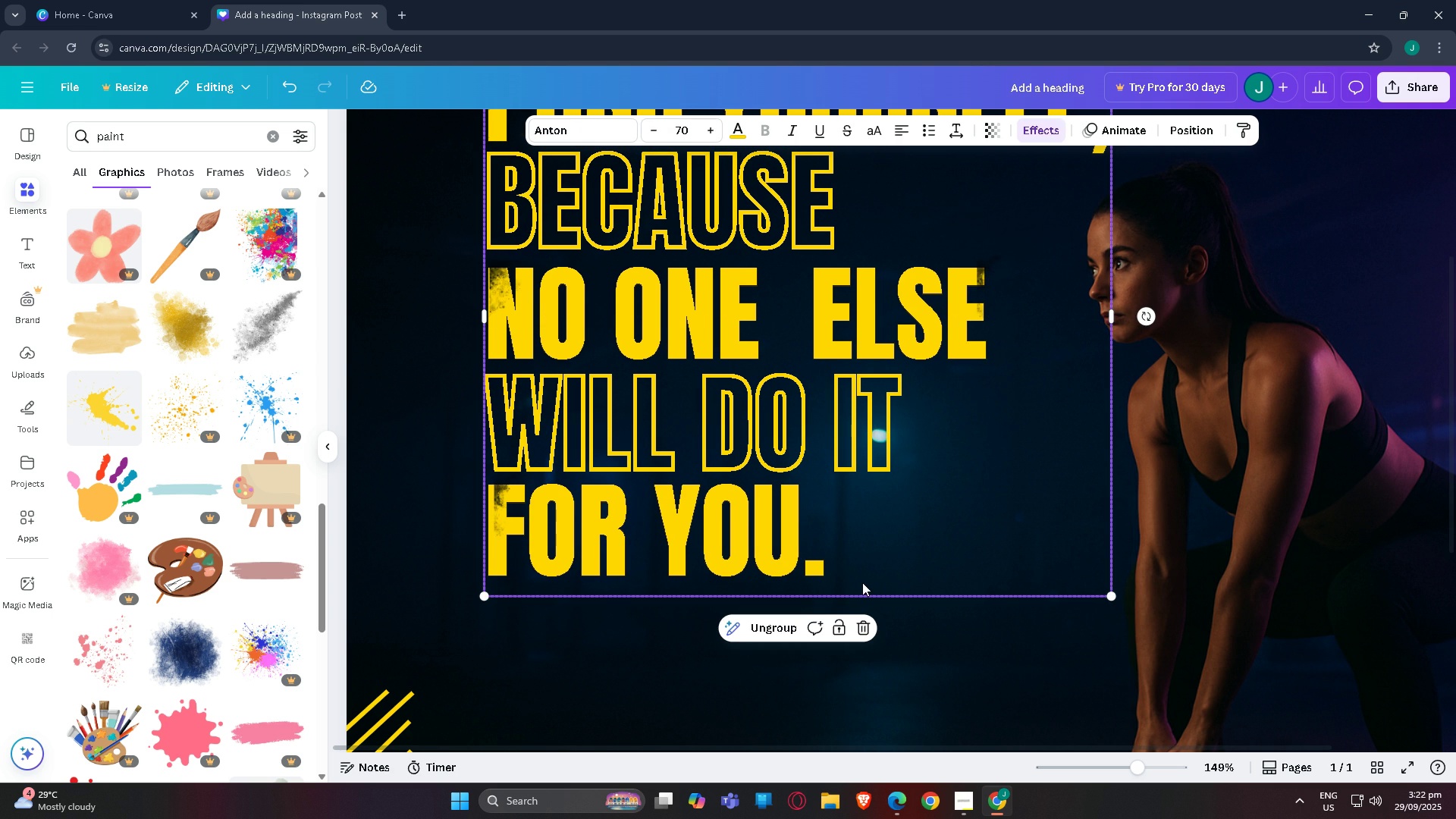 
key(Control+Z)
 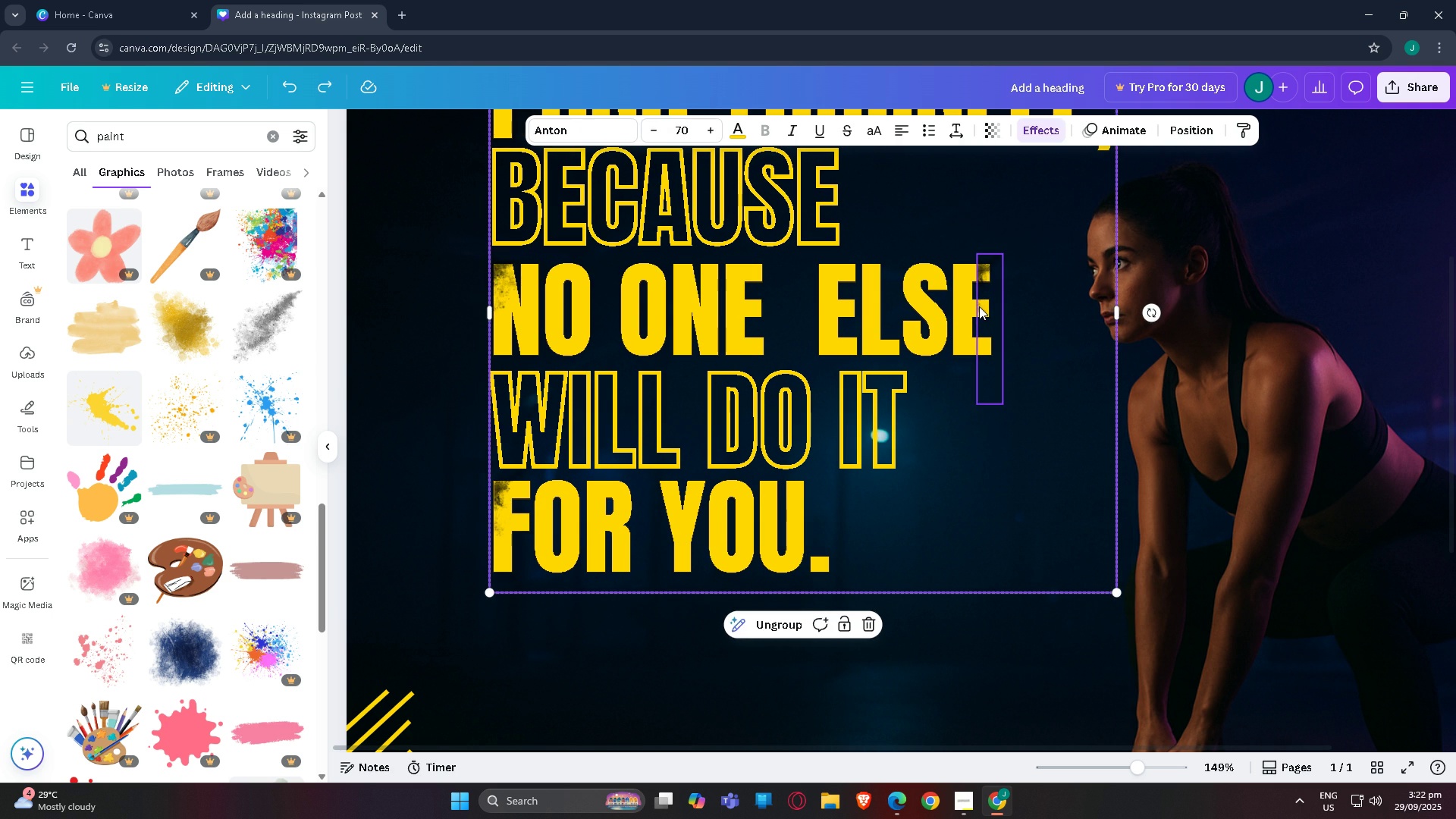 
left_click([979, 306])
 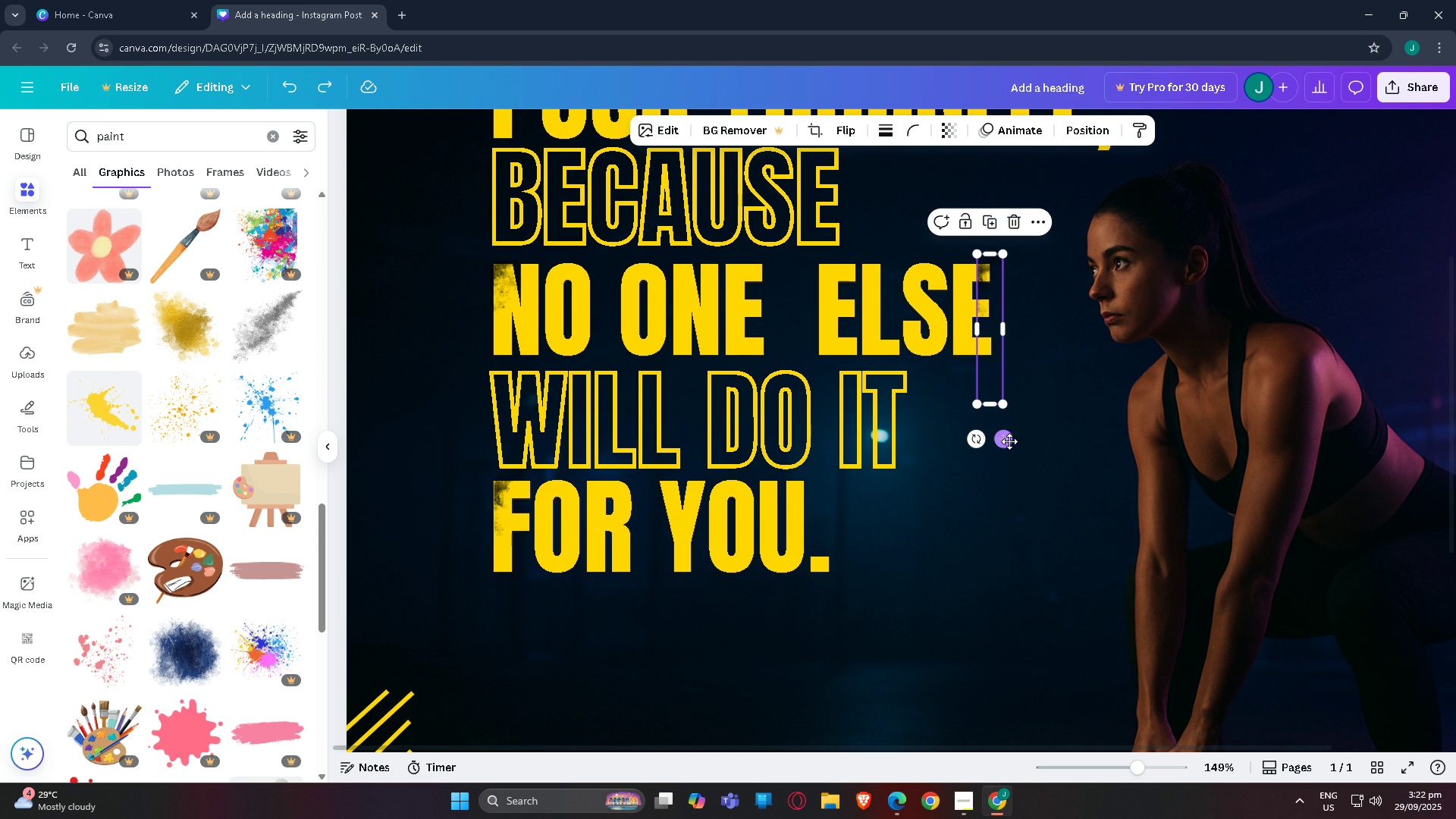 
left_click_drag(start_coordinate=[1009, 442], to_coordinate=[1038, 321])
 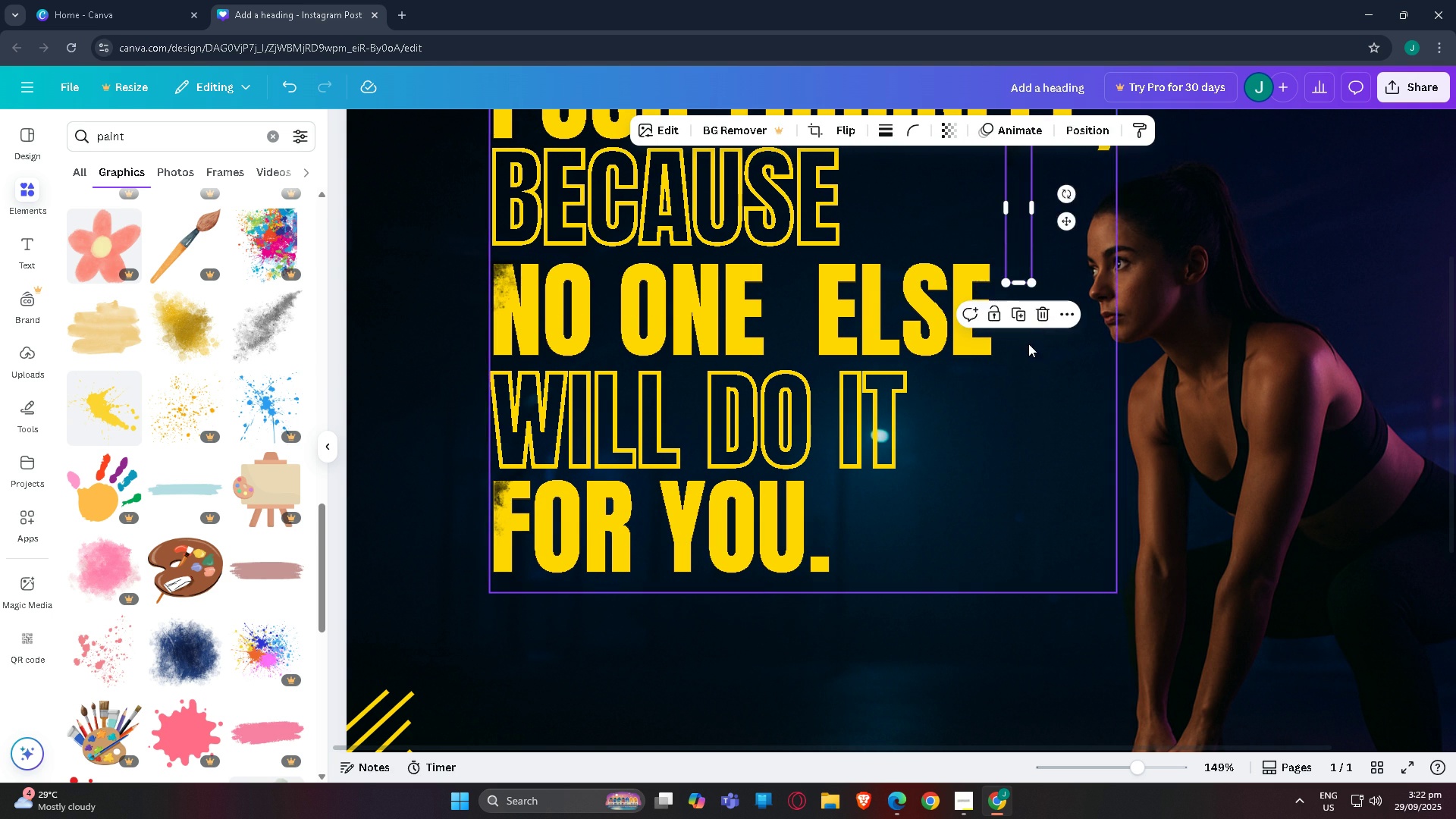 
scroll: coordinate [1028, 343], scroll_direction: up, amount: 3.0
 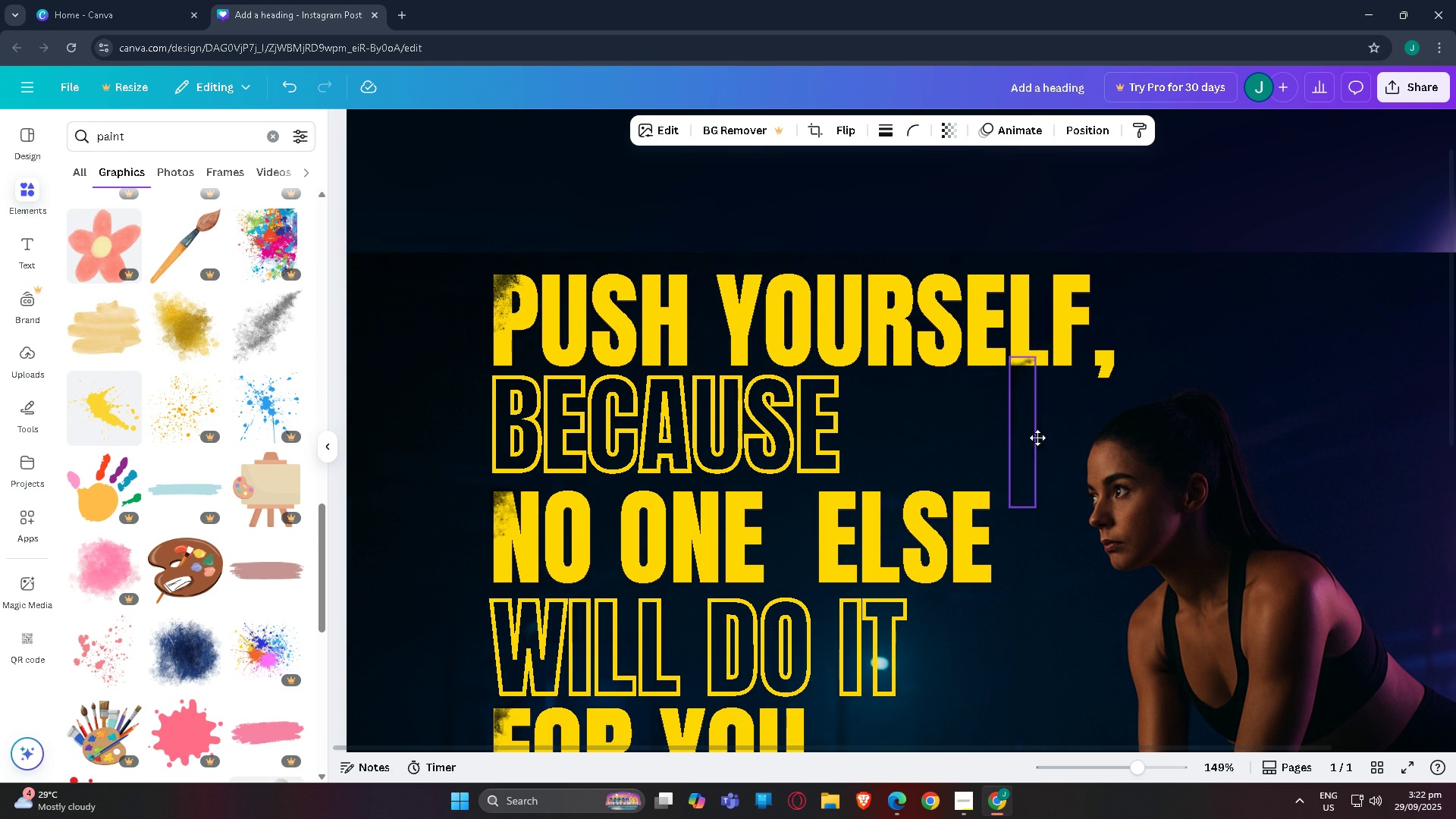 
left_click_drag(start_coordinate=[1023, 449], to_coordinate=[1095, 358])
 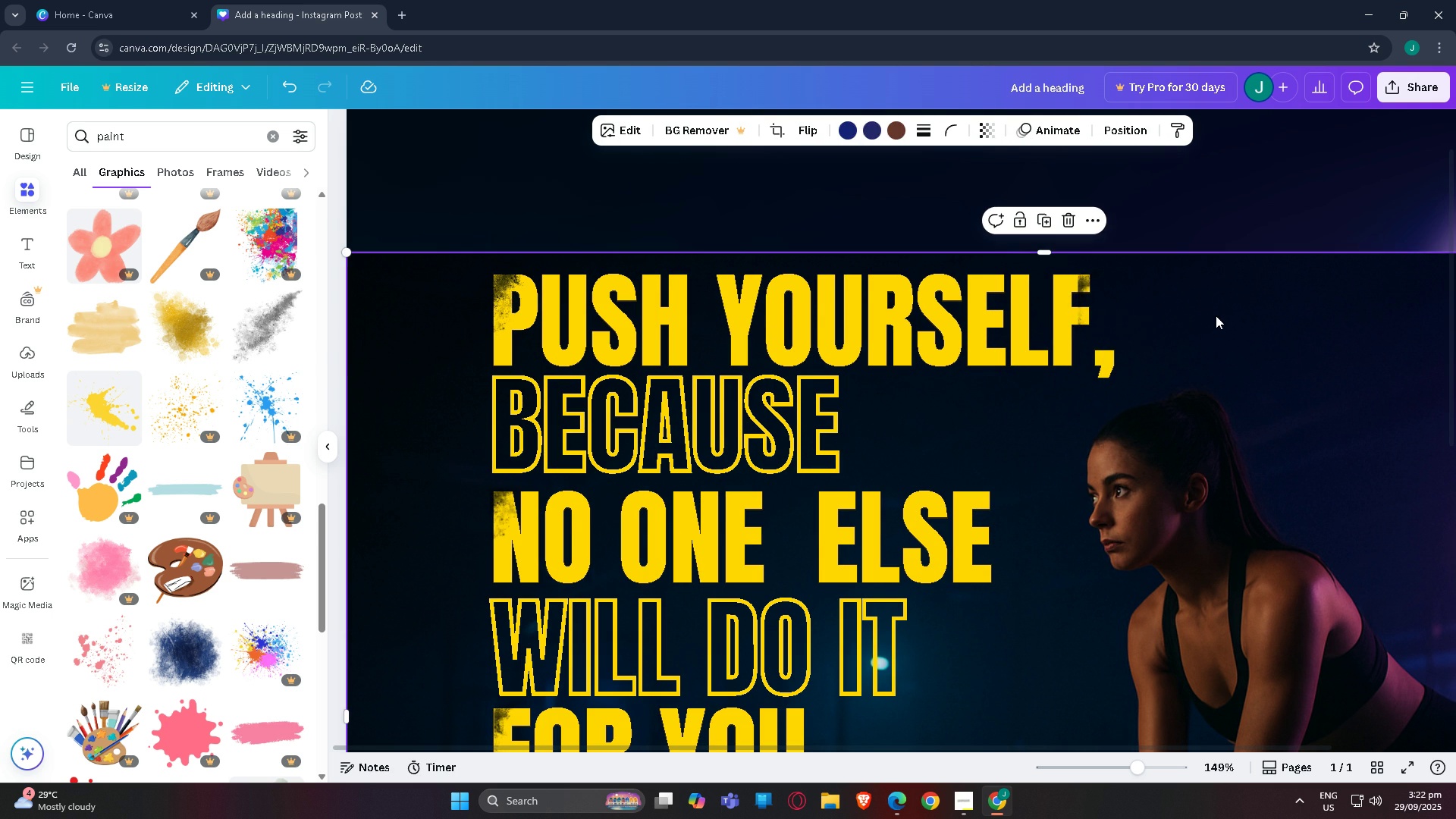 
left_click([1216, 315])
 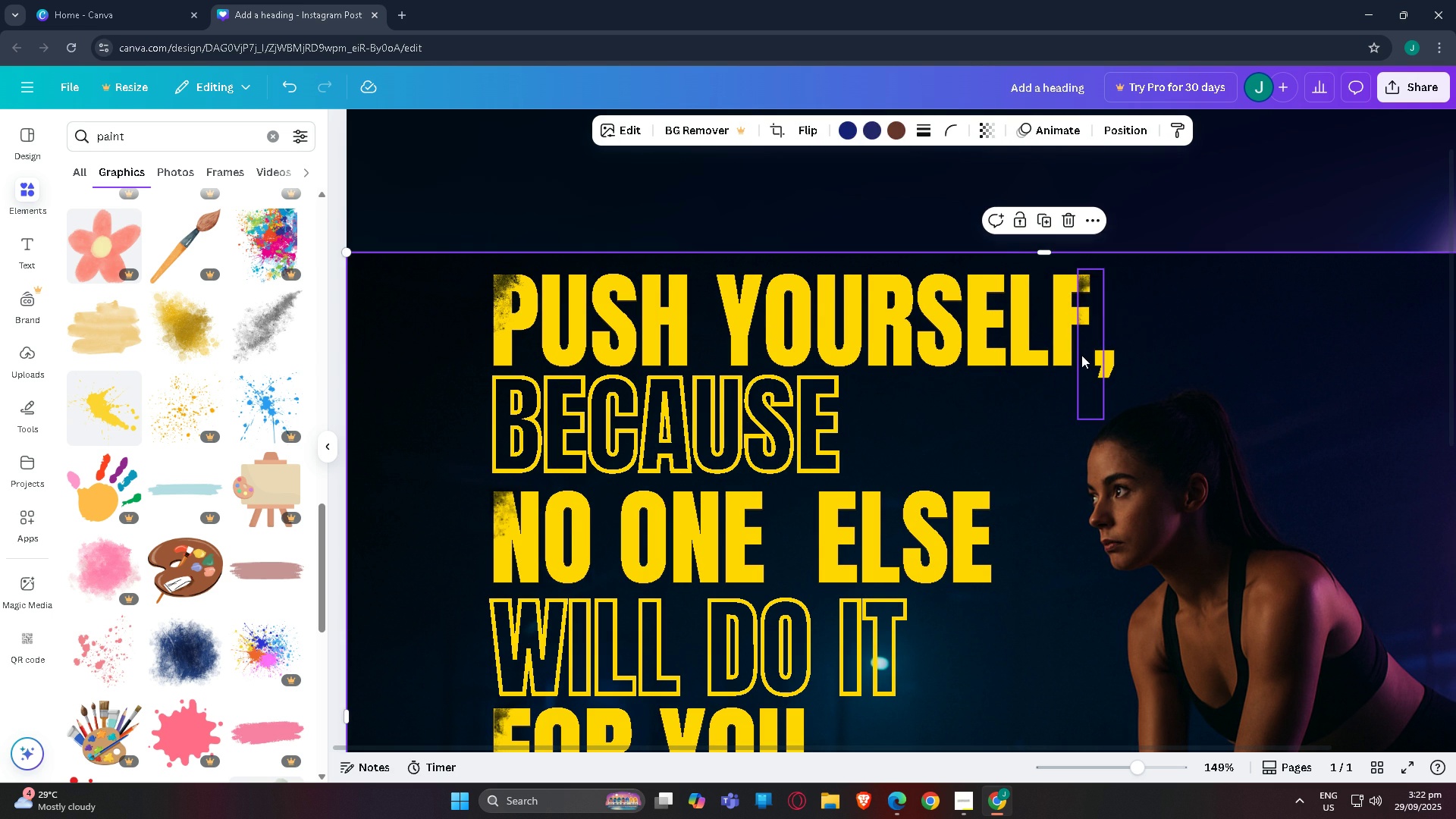 
left_click([1081, 355])
 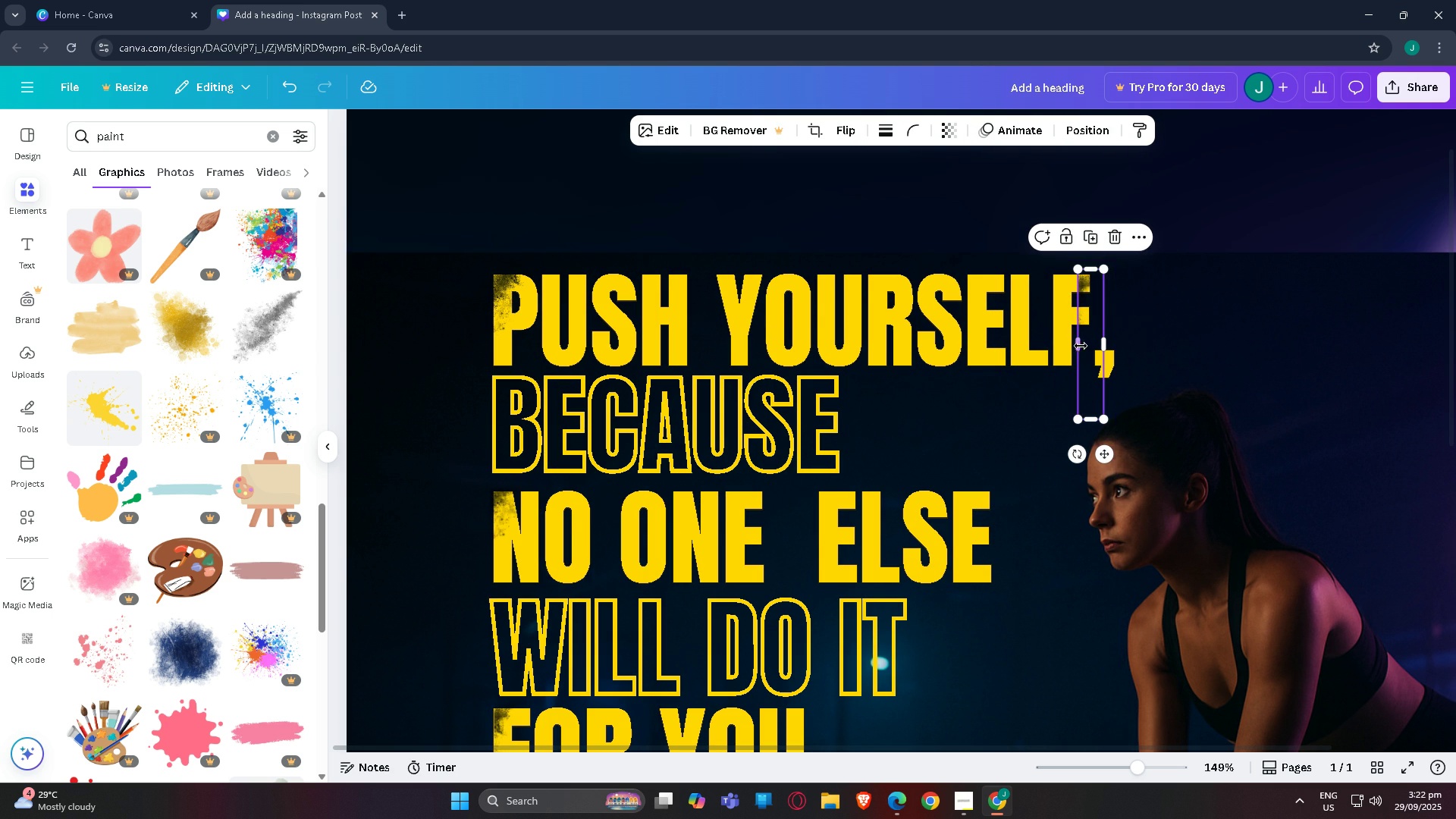 
left_click_drag(start_coordinate=[1077, 346], to_coordinate=[946, 368])
 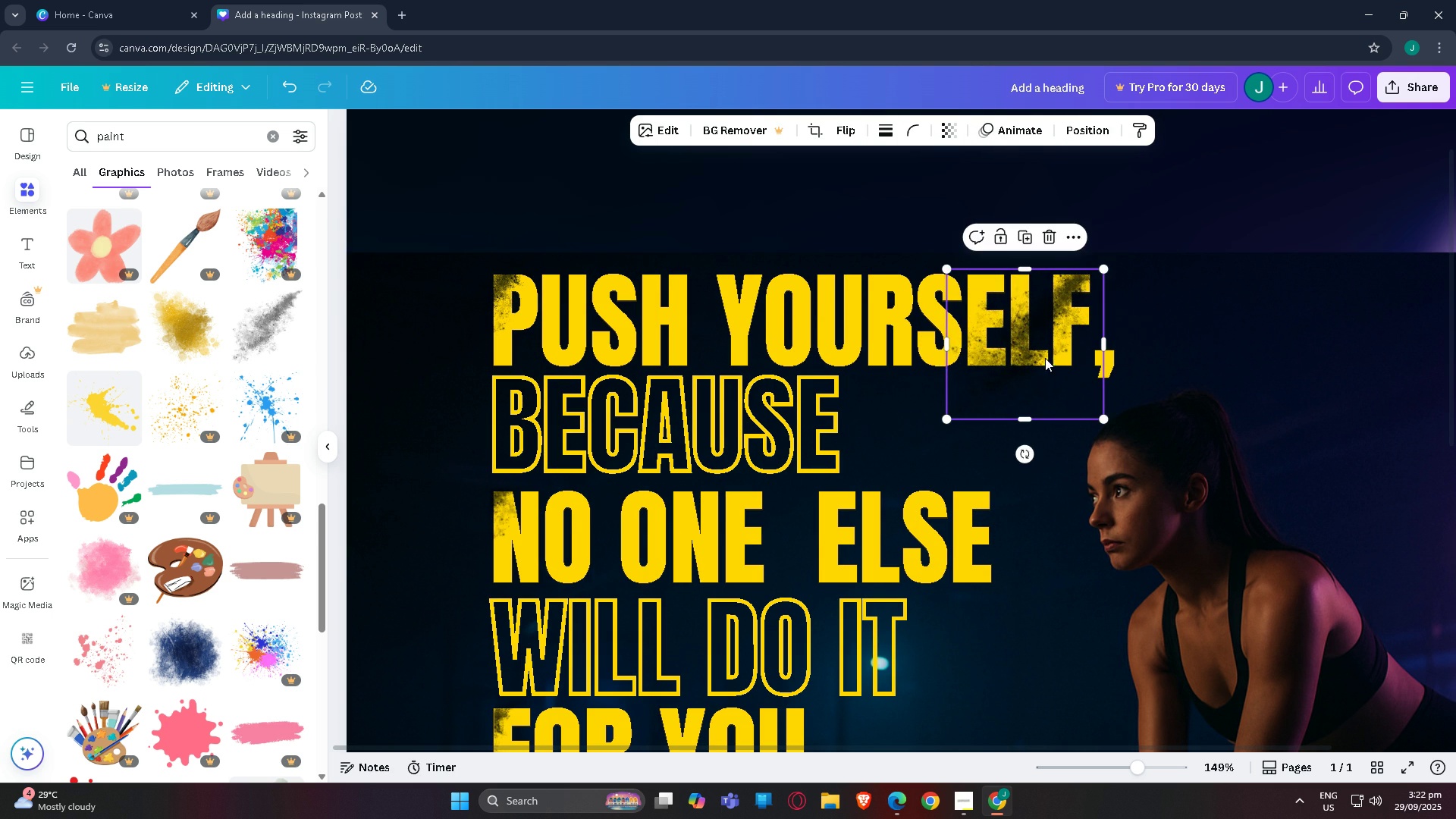 
left_click_drag(start_coordinate=[1045, 358], to_coordinate=[1090, 328])
 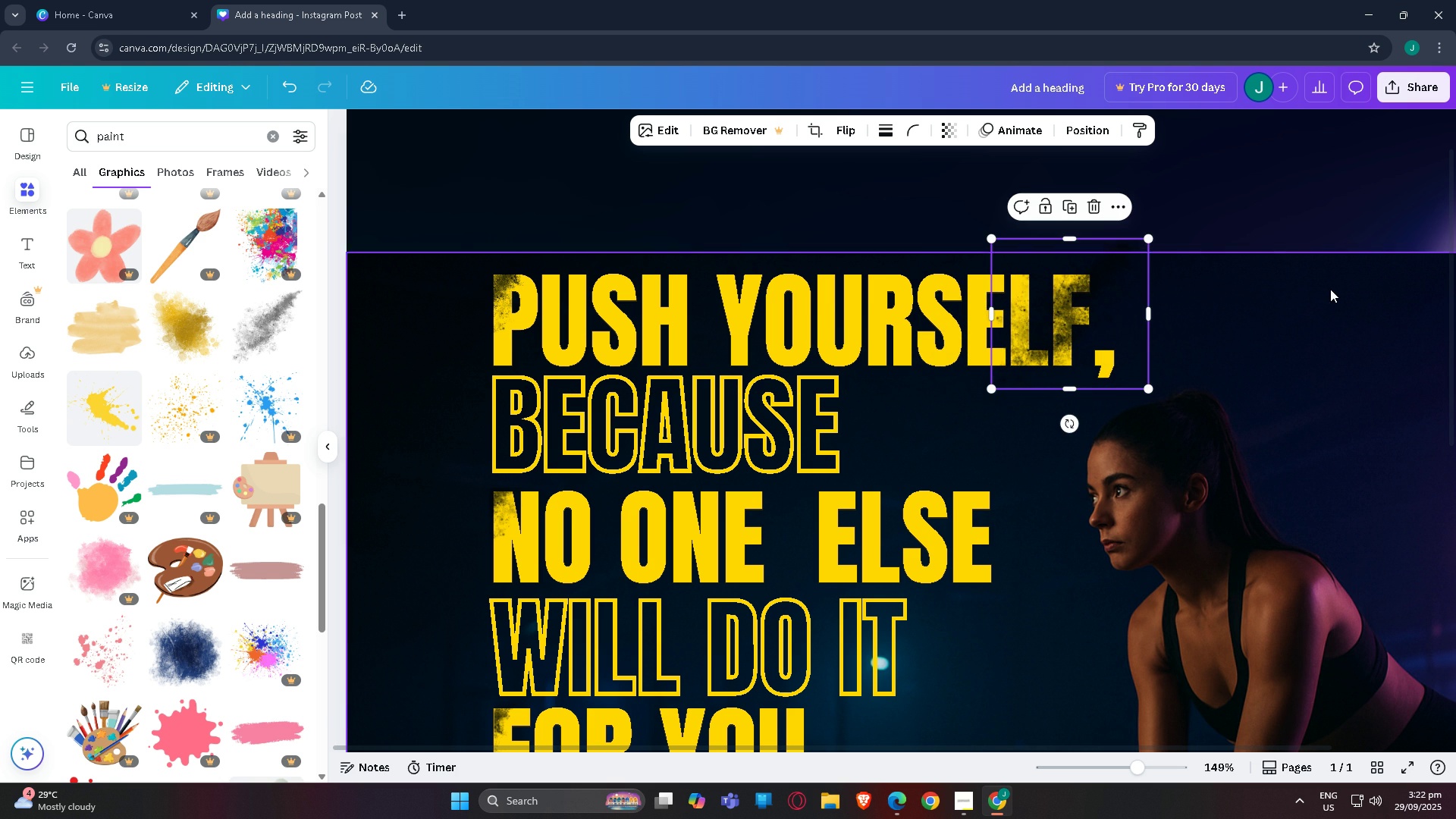 
left_click([1330, 289])
 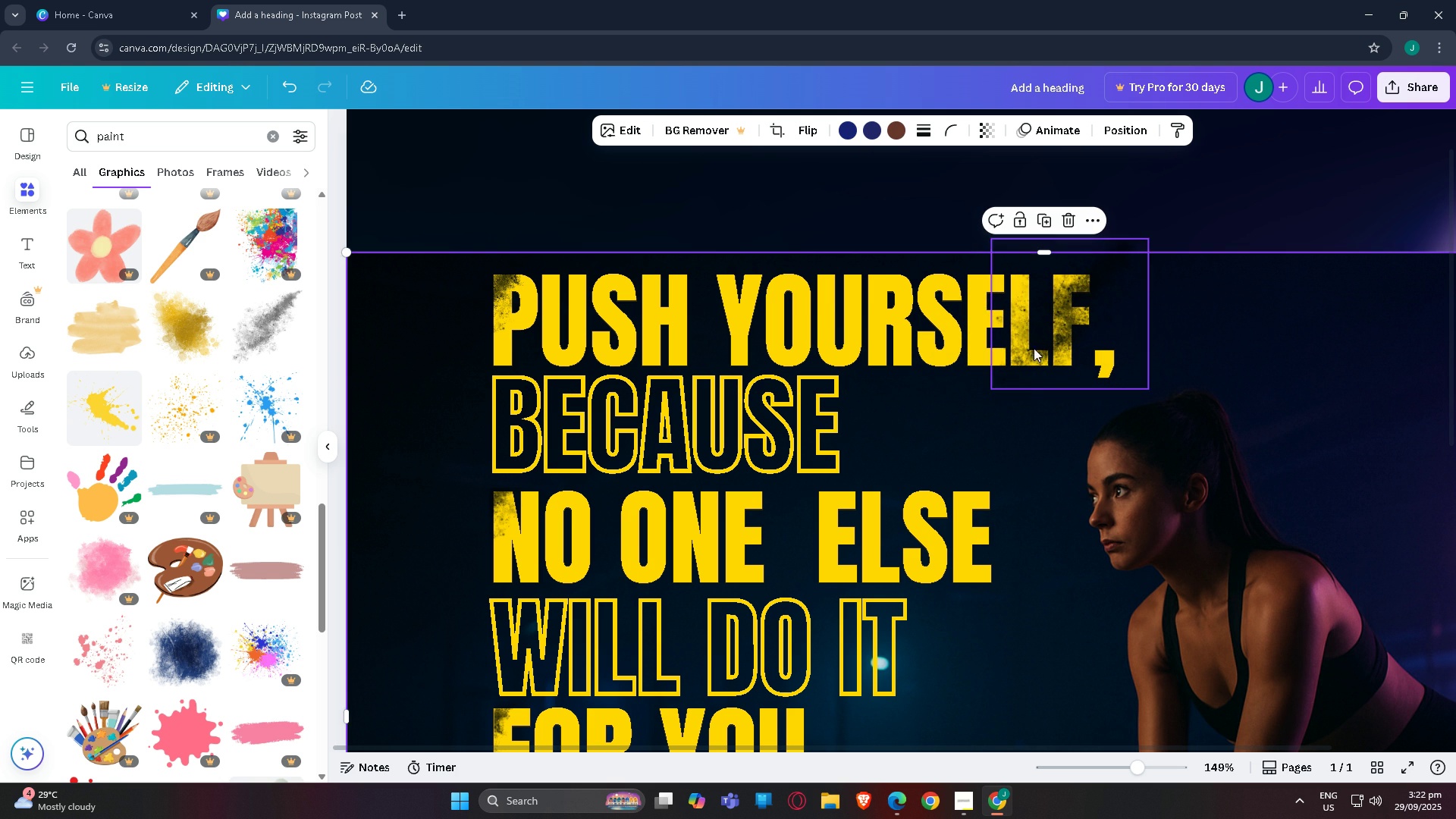 
left_click_drag(start_coordinate=[1059, 344], to_coordinate=[1033, 355])
 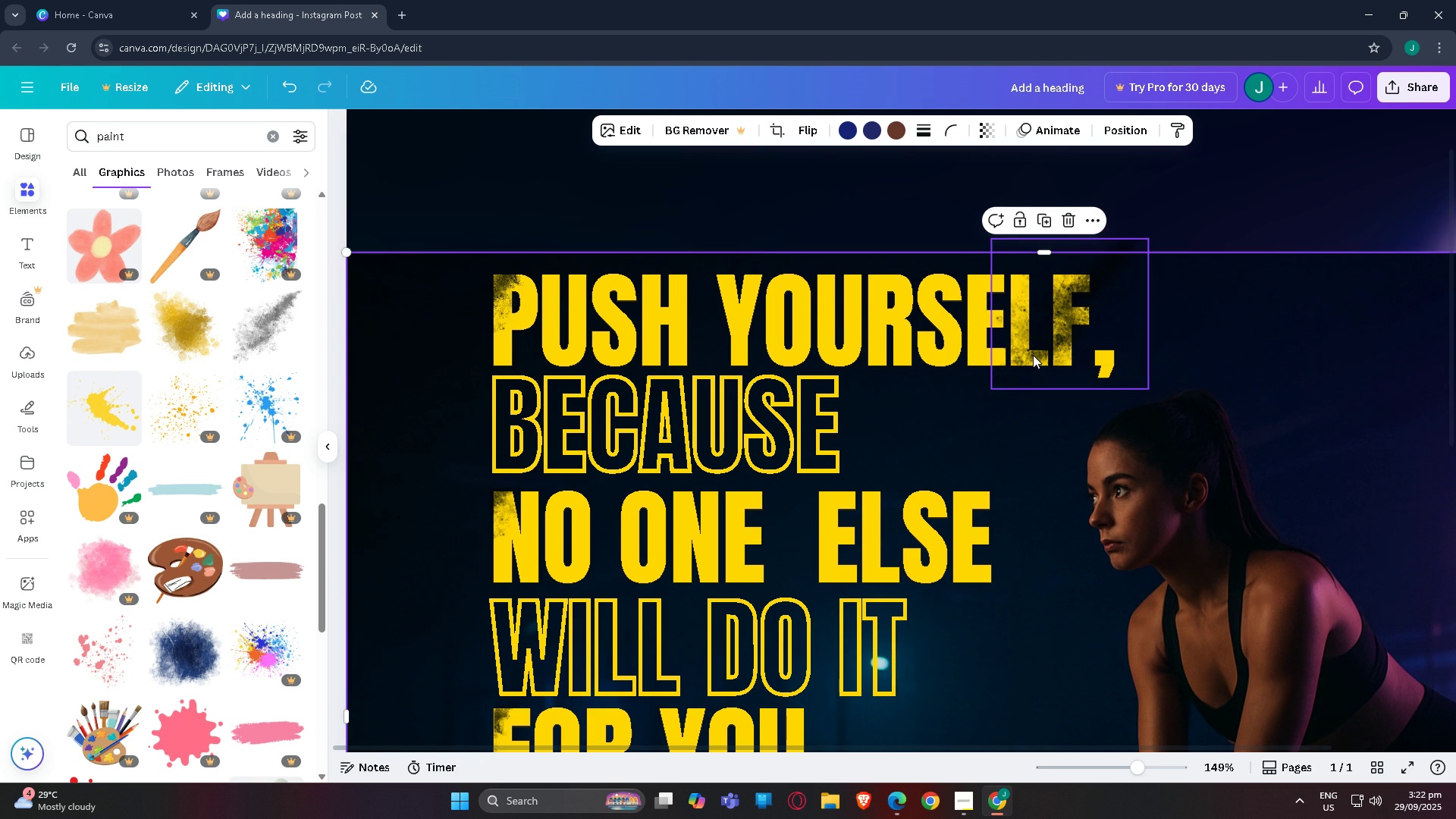 
key(Control+Z)
 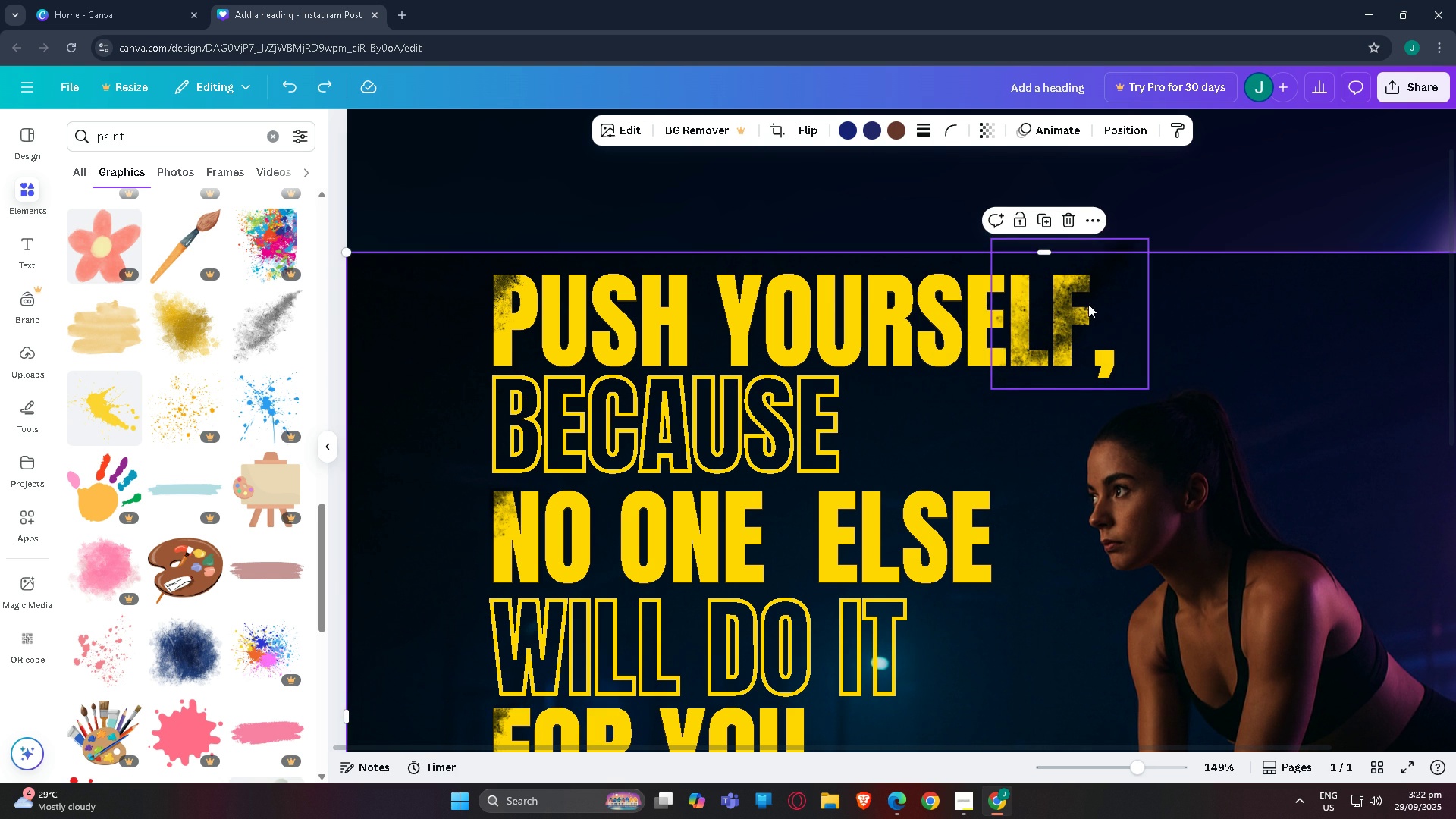 
left_click([1088, 304])
 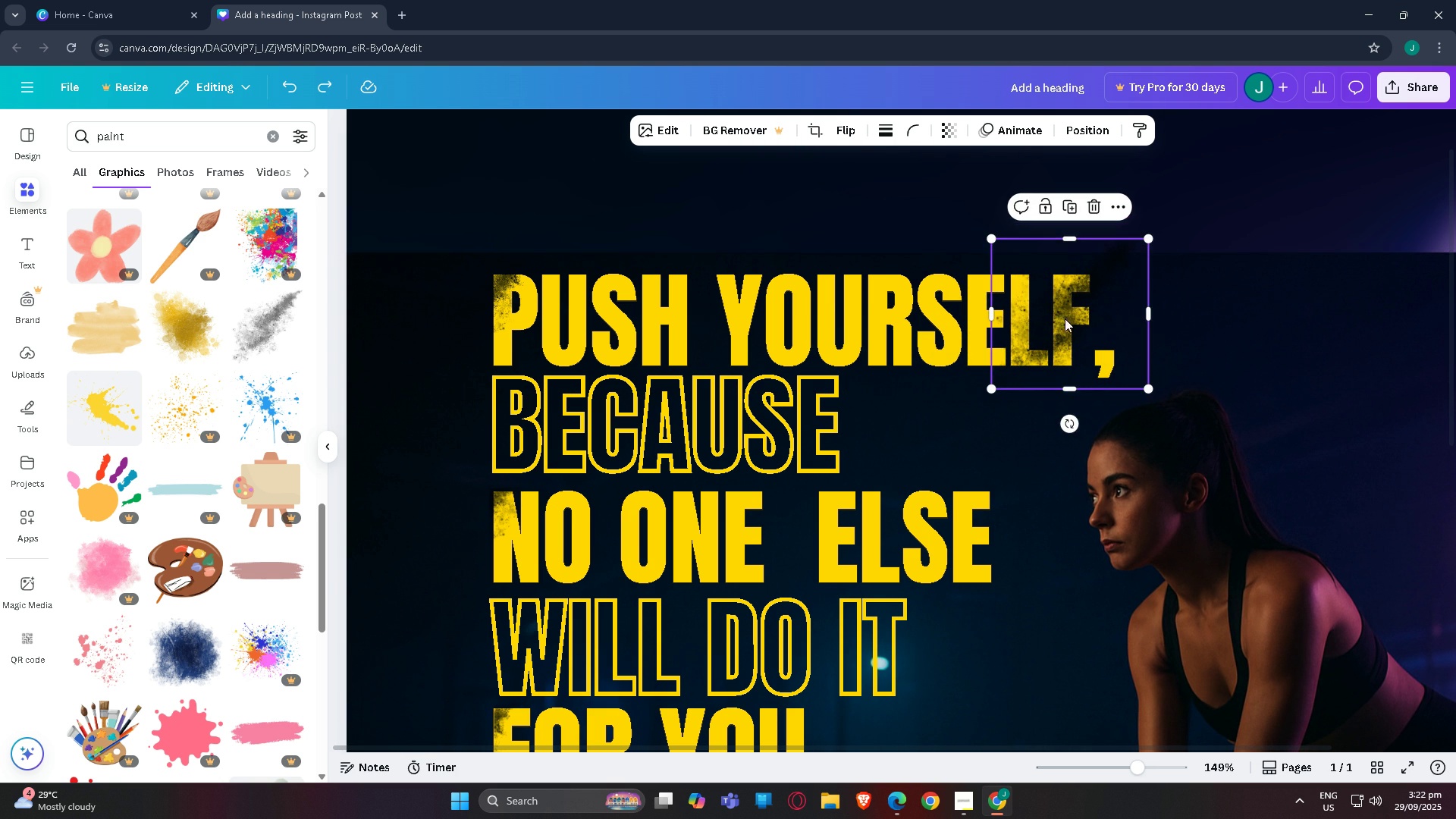 
left_click_drag(start_coordinate=[1065, 318], to_coordinate=[1025, 353])
 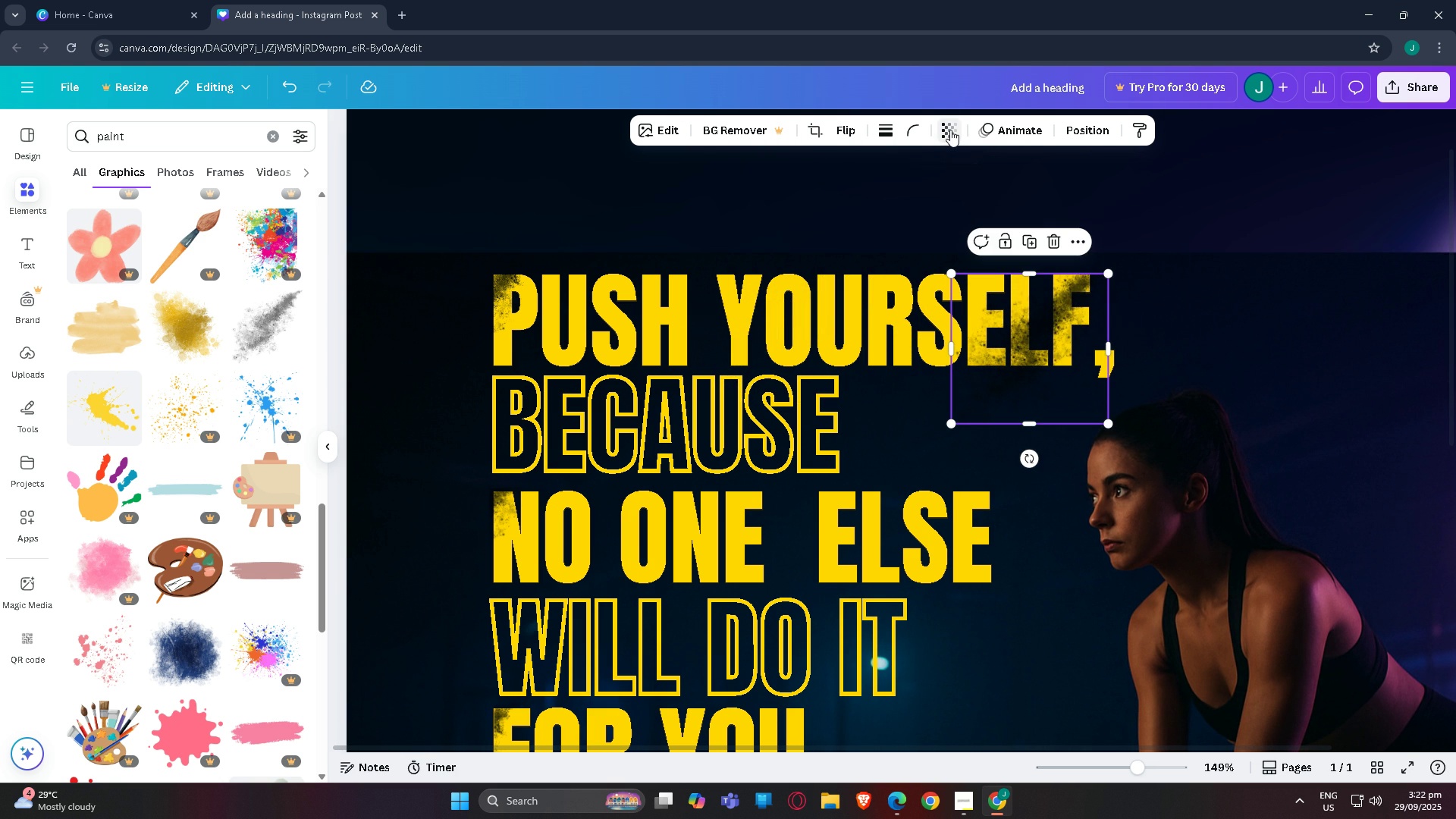 
left_click([950, 130])
 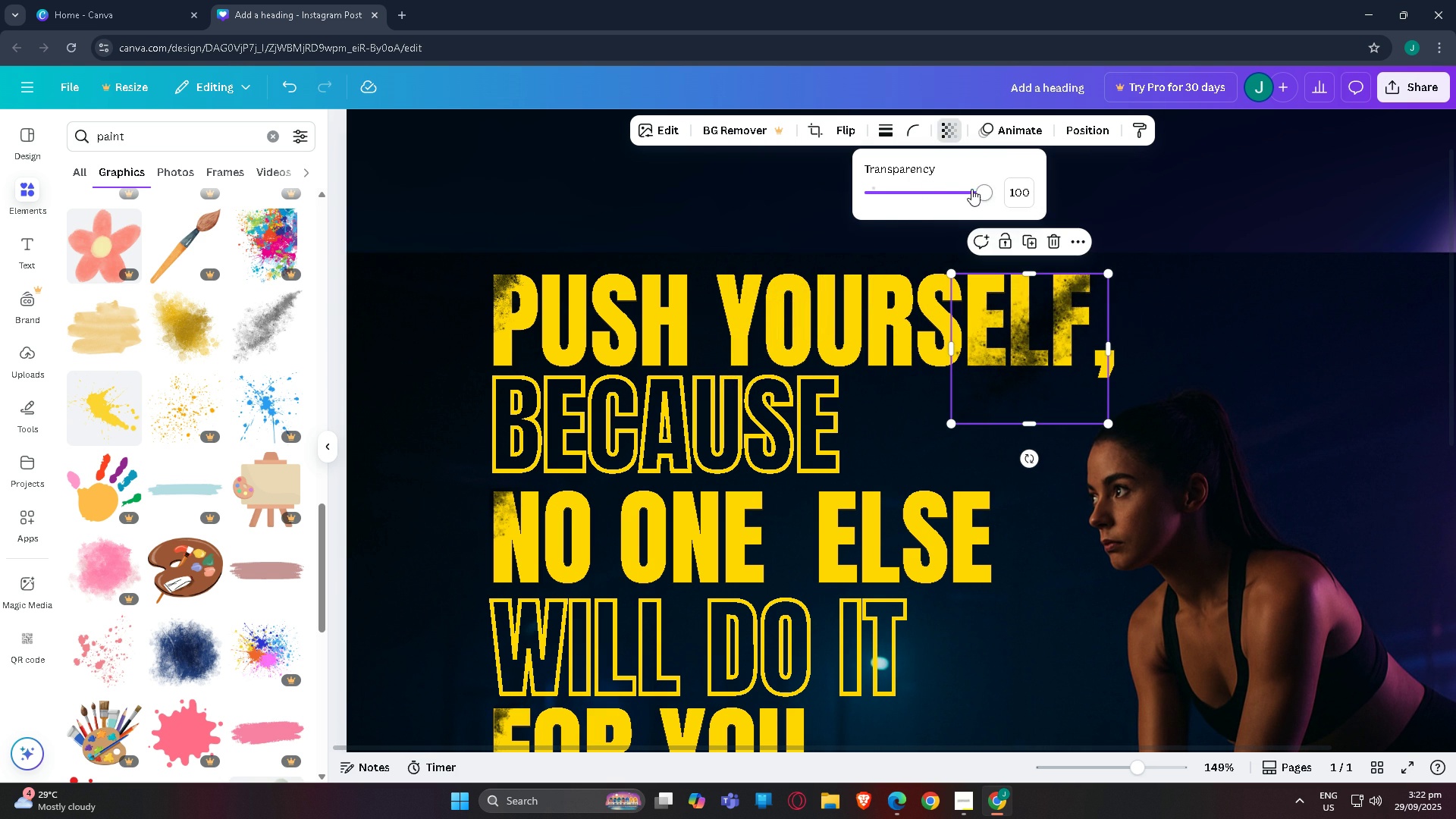 
left_click_drag(start_coordinate=[977, 189], to_coordinate=[928, 202])
 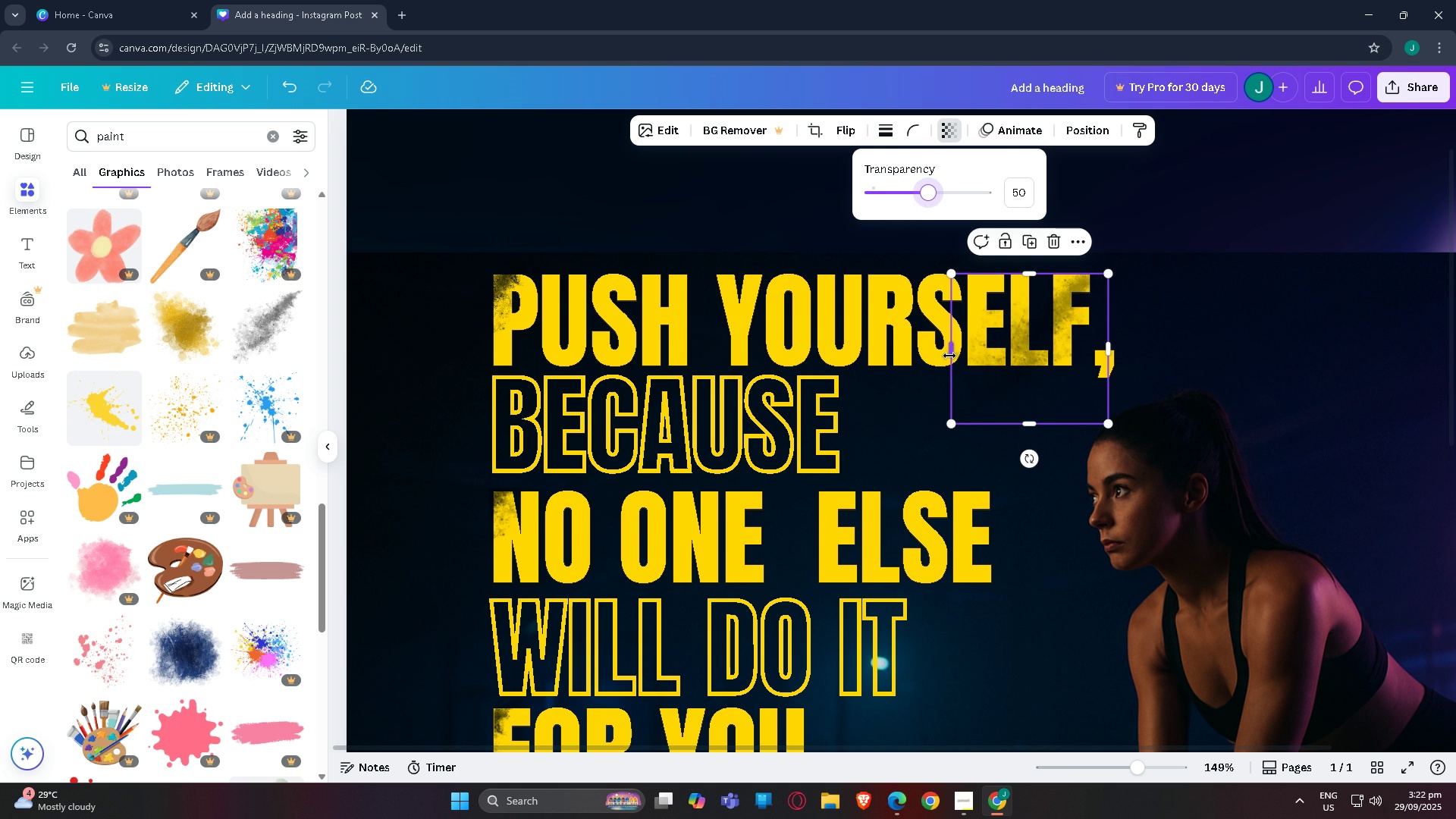 
left_click_drag(start_coordinate=[950, 352], to_coordinate=[1050, 352])
 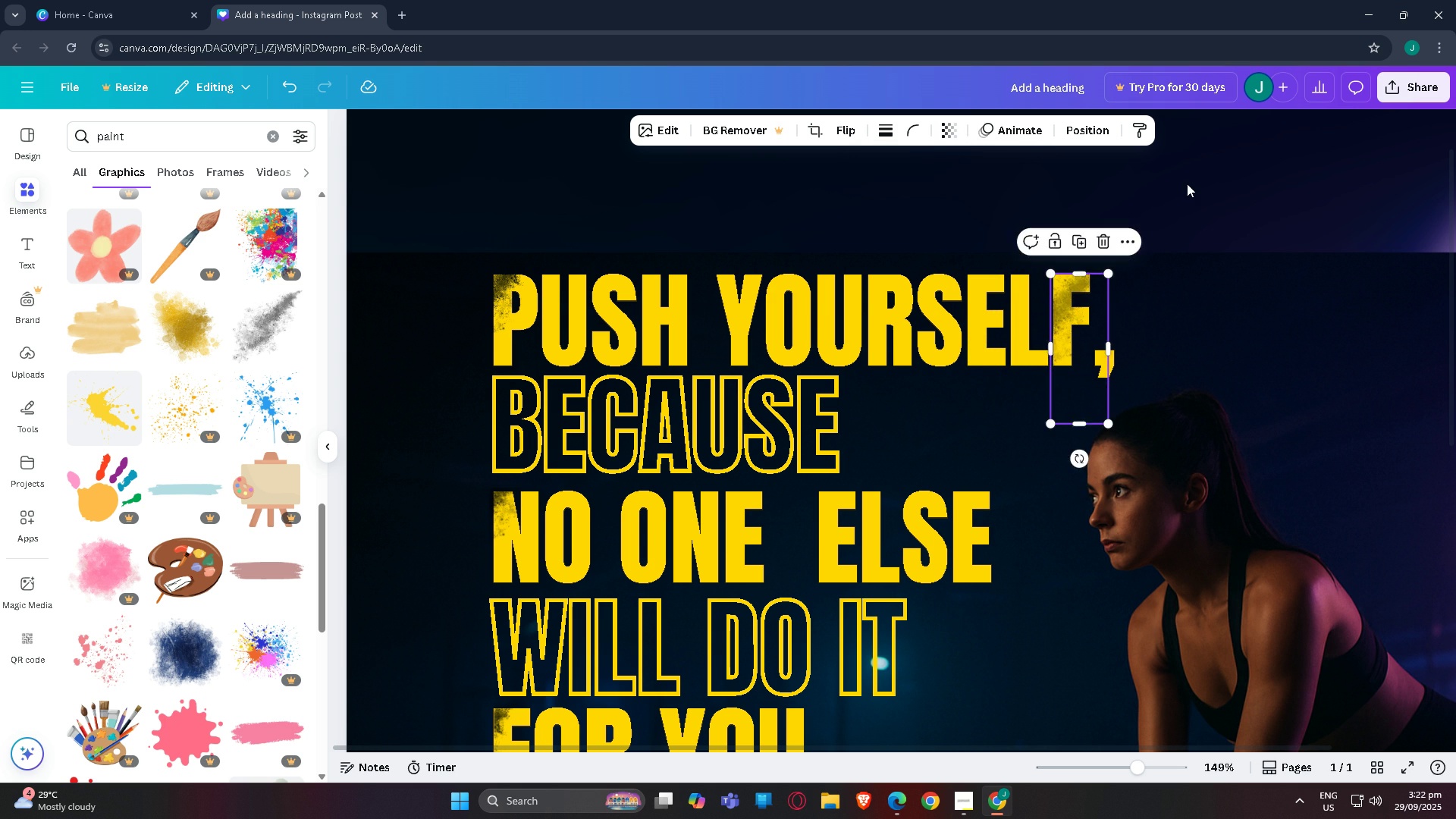 
left_click([1187, 184])
 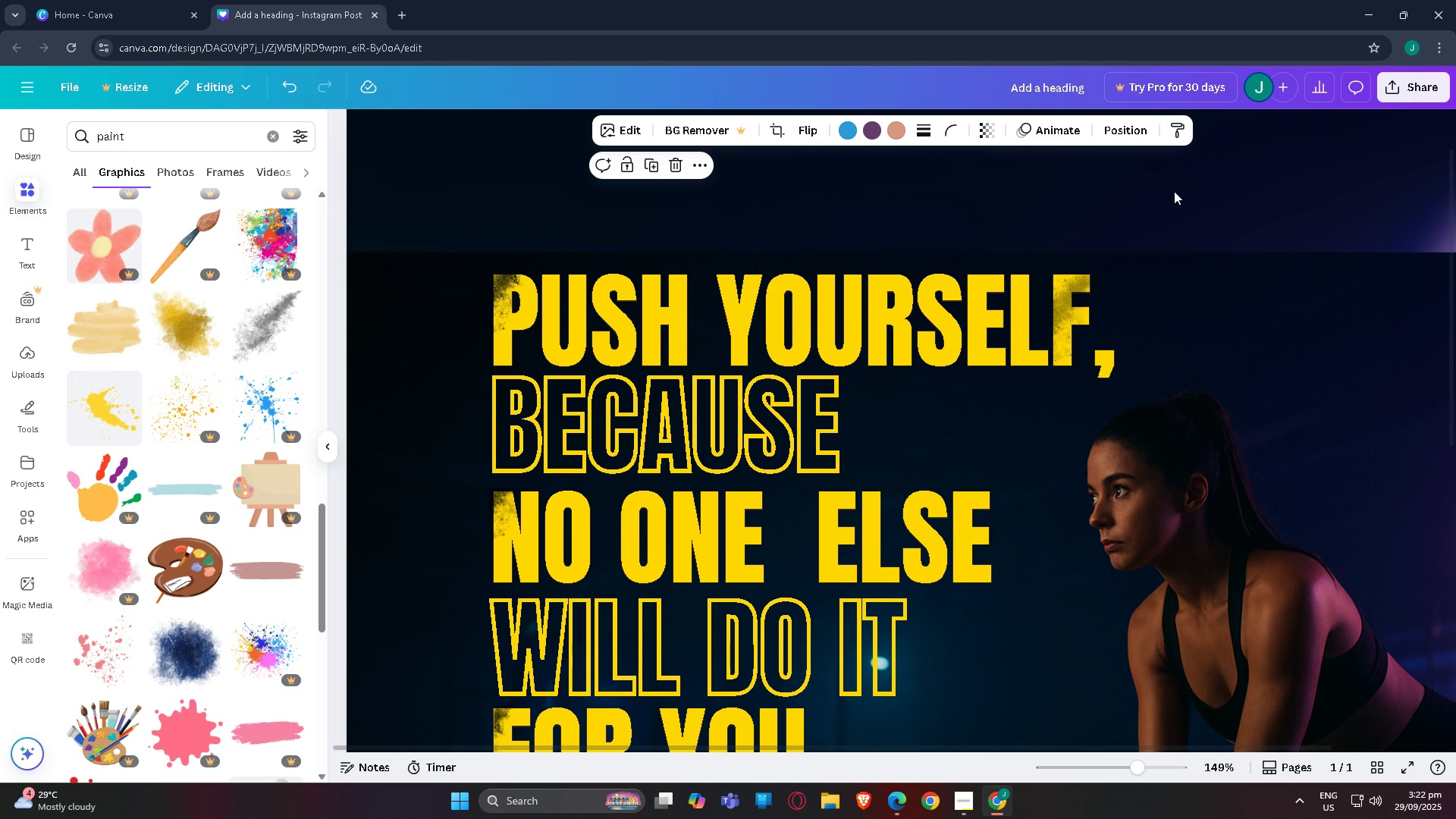 
scroll: coordinate [1144, 210], scroll_direction: up, amount: 2.0
 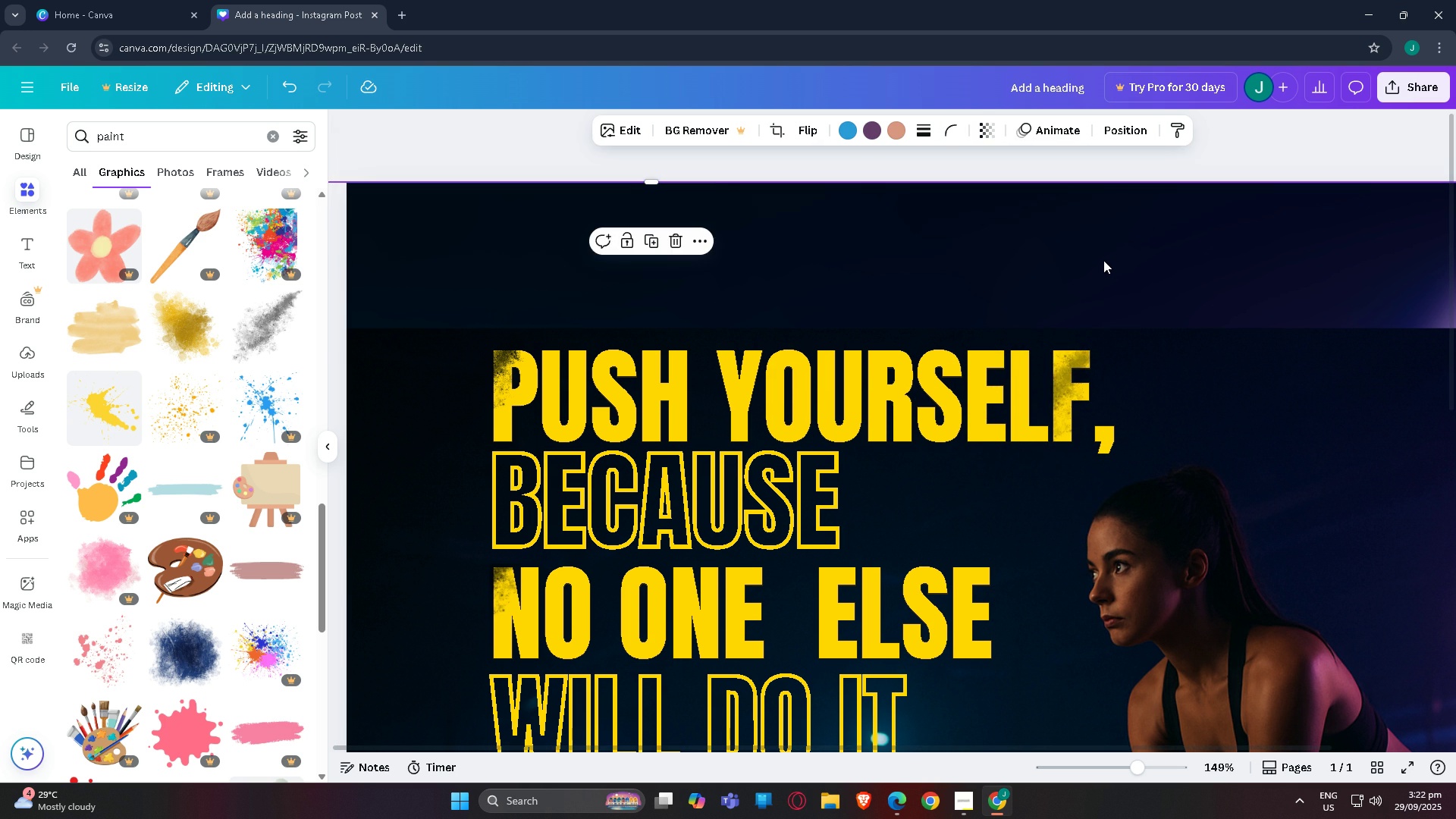 
scroll: coordinate [923, 405], scroll_direction: down, amount: 4.0
 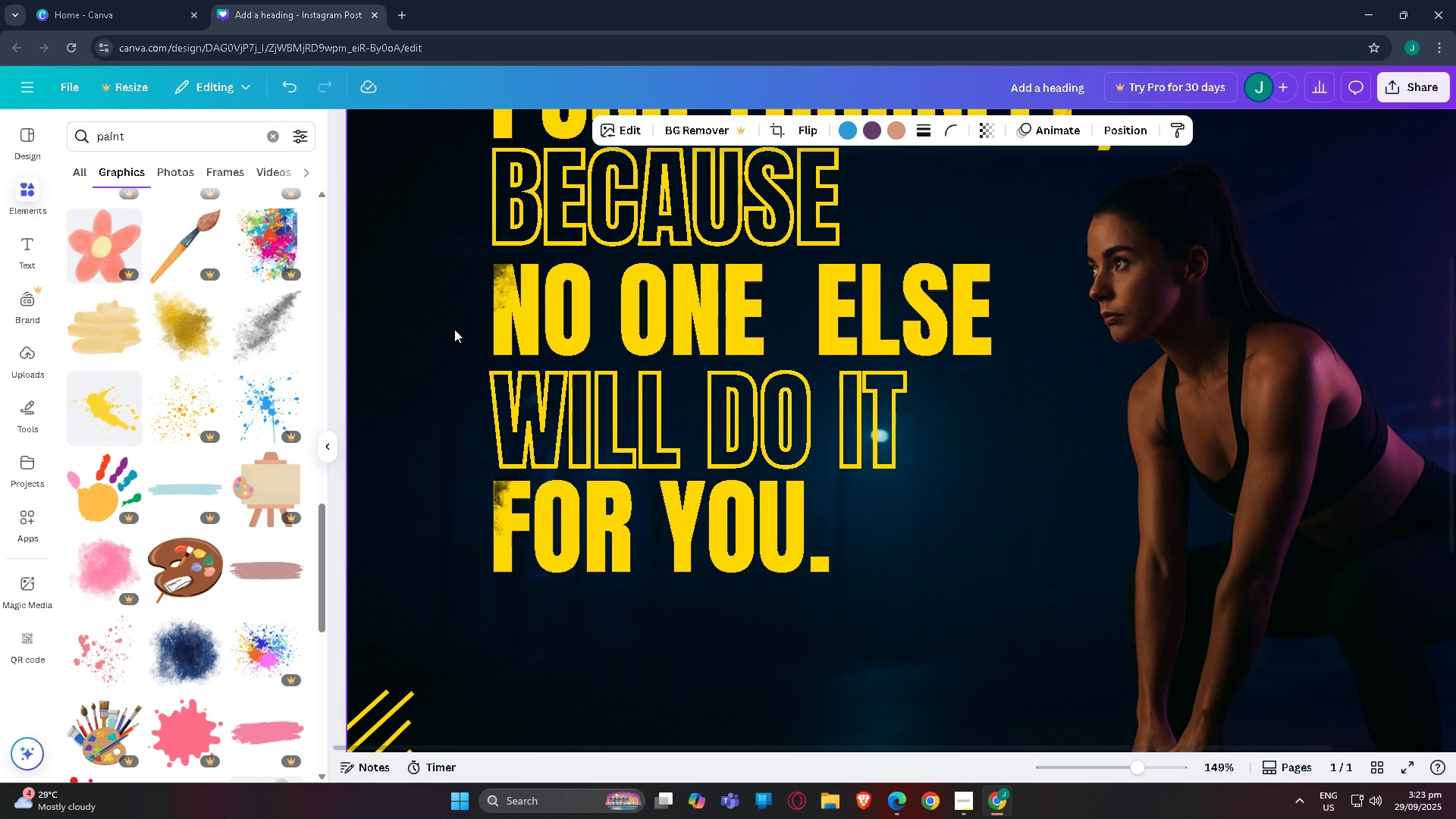 
scroll: coordinate [692, 427], scroll_direction: up, amount: 3.0
 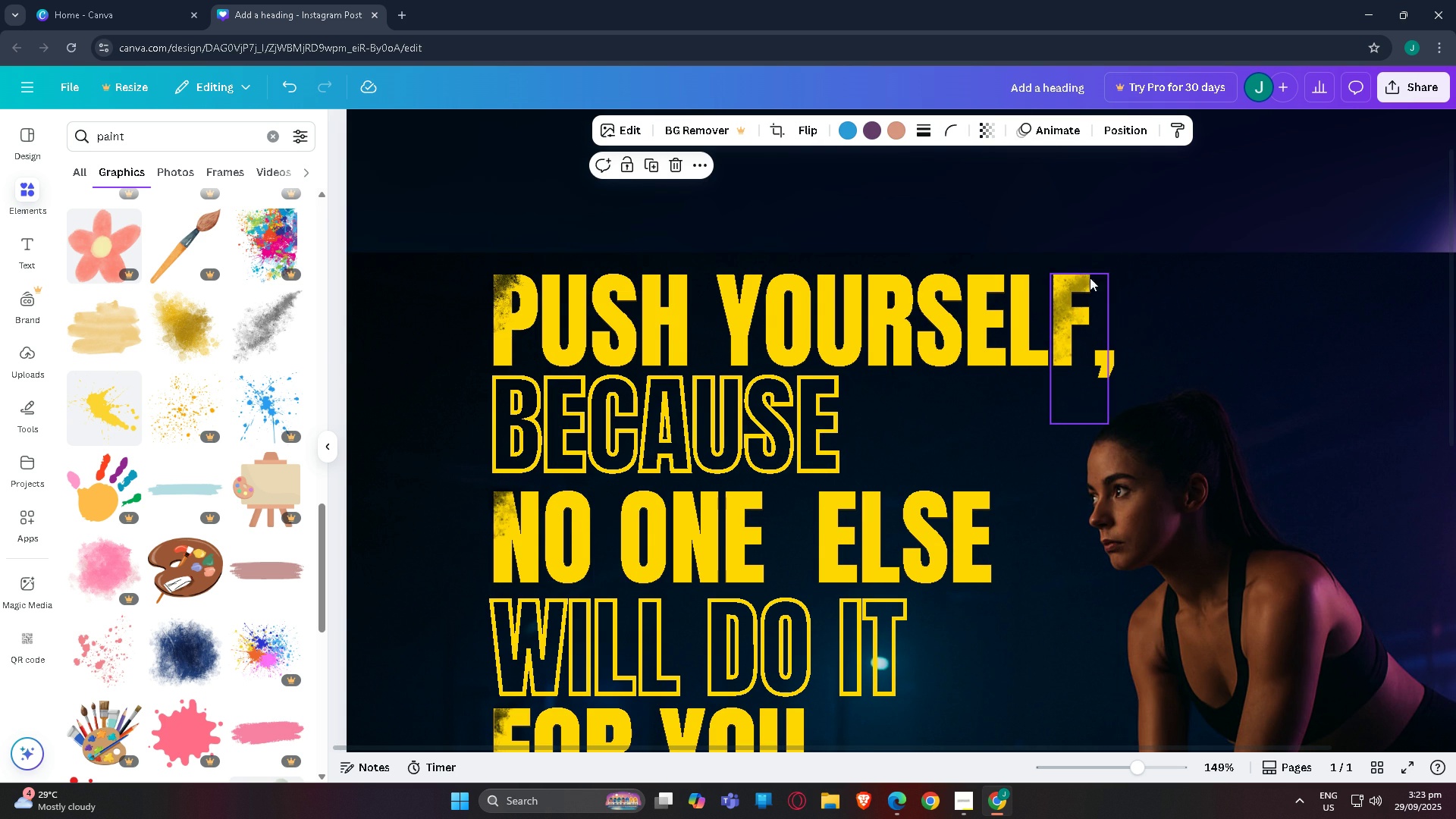 
left_click([1067, 295])
 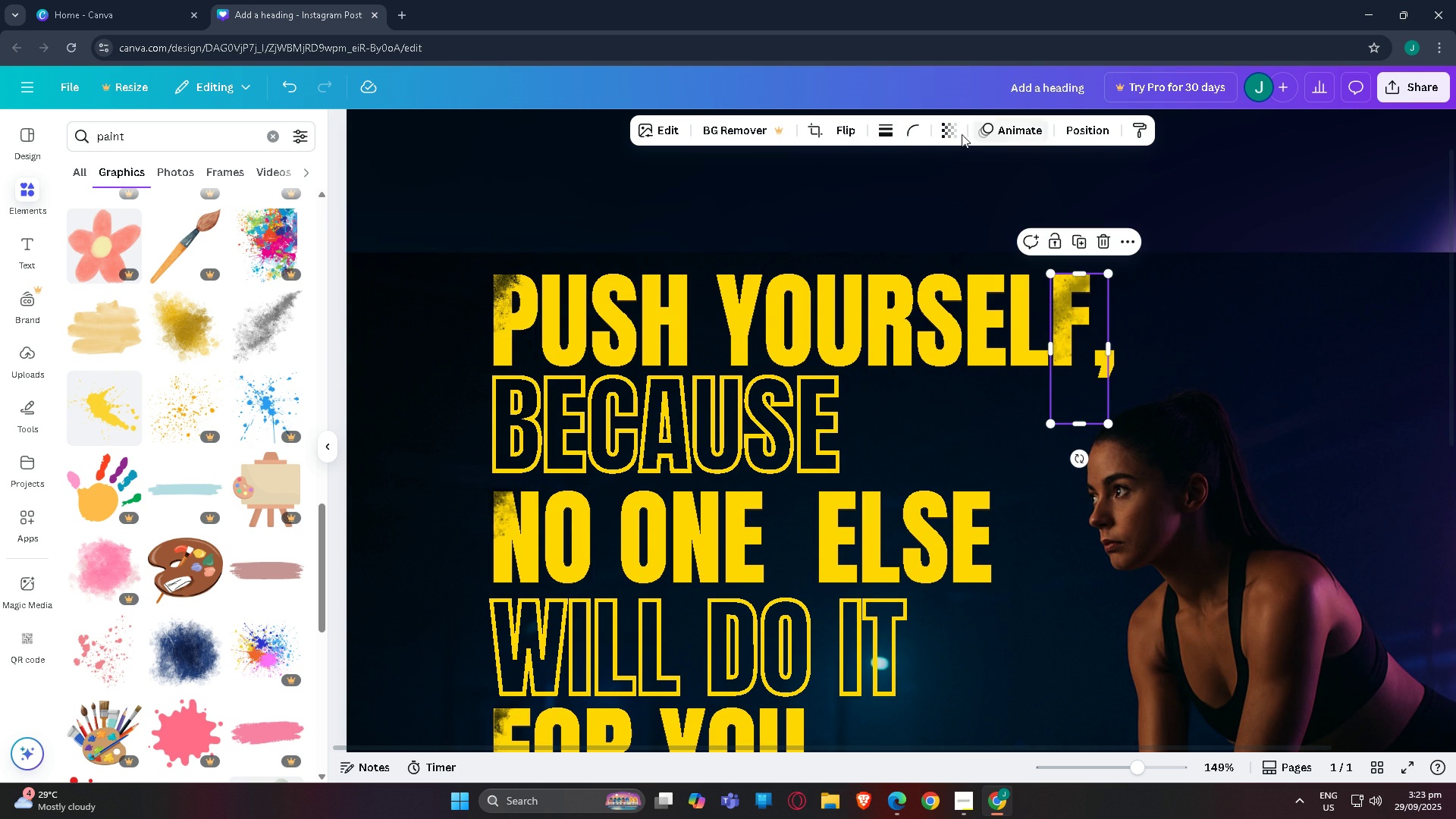 
left_click([948, 134])
 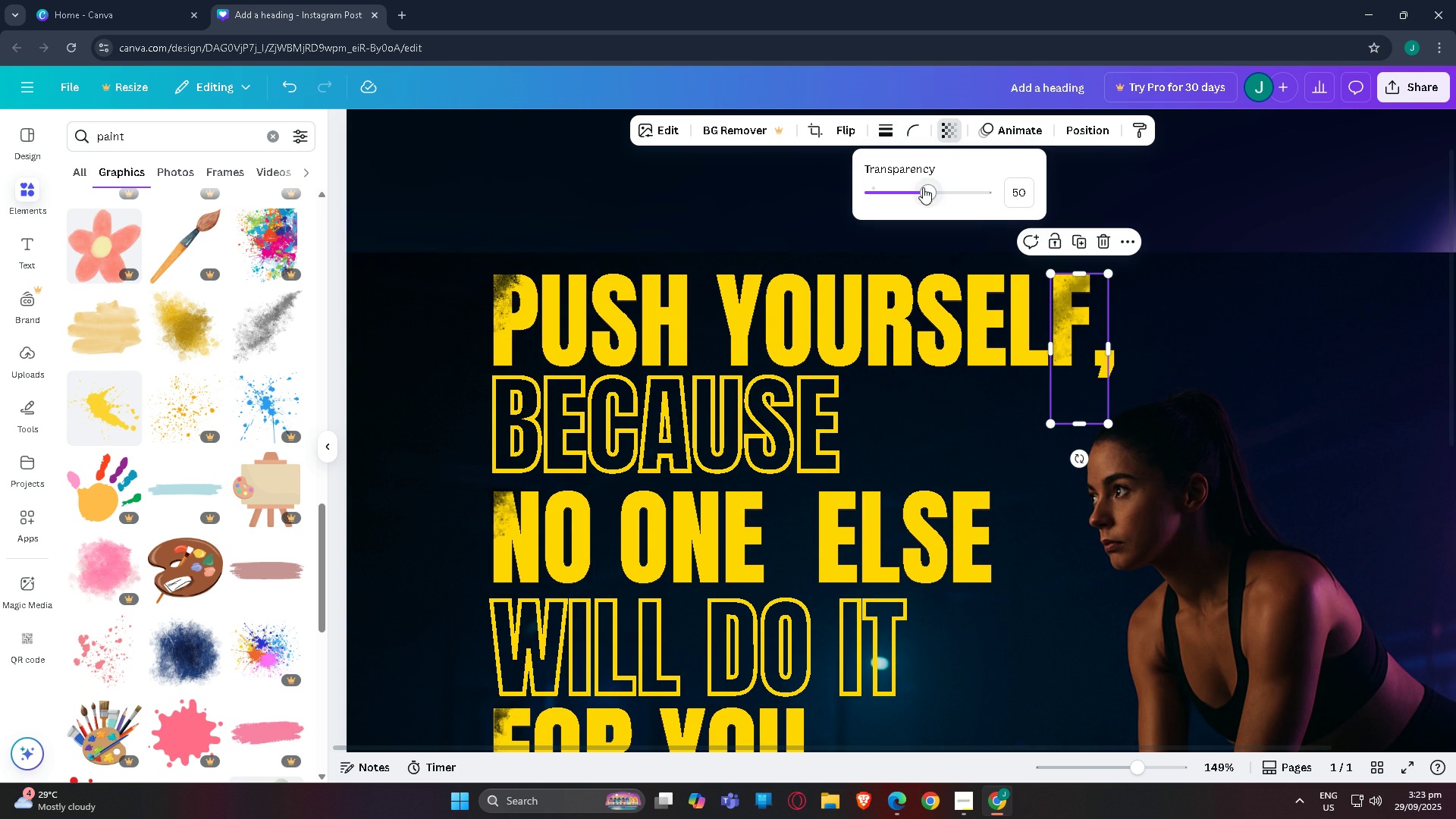 
left_click_drag(start_coordinate=[923, 188], to_coordinate=[972, 185])
 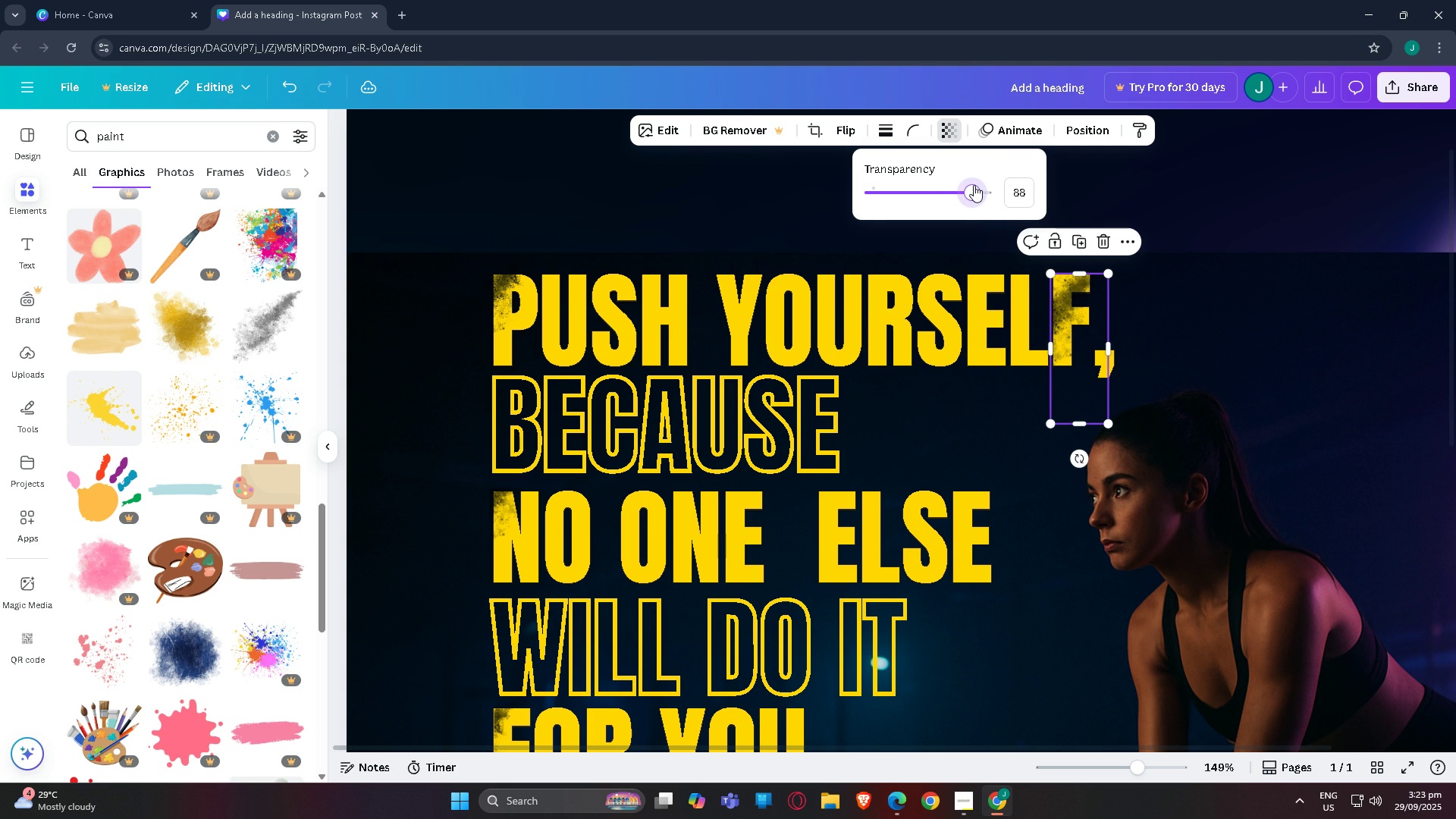 
left_click_drag(start_coordinate=[972, 185], to_coordinate=[978, 185])
 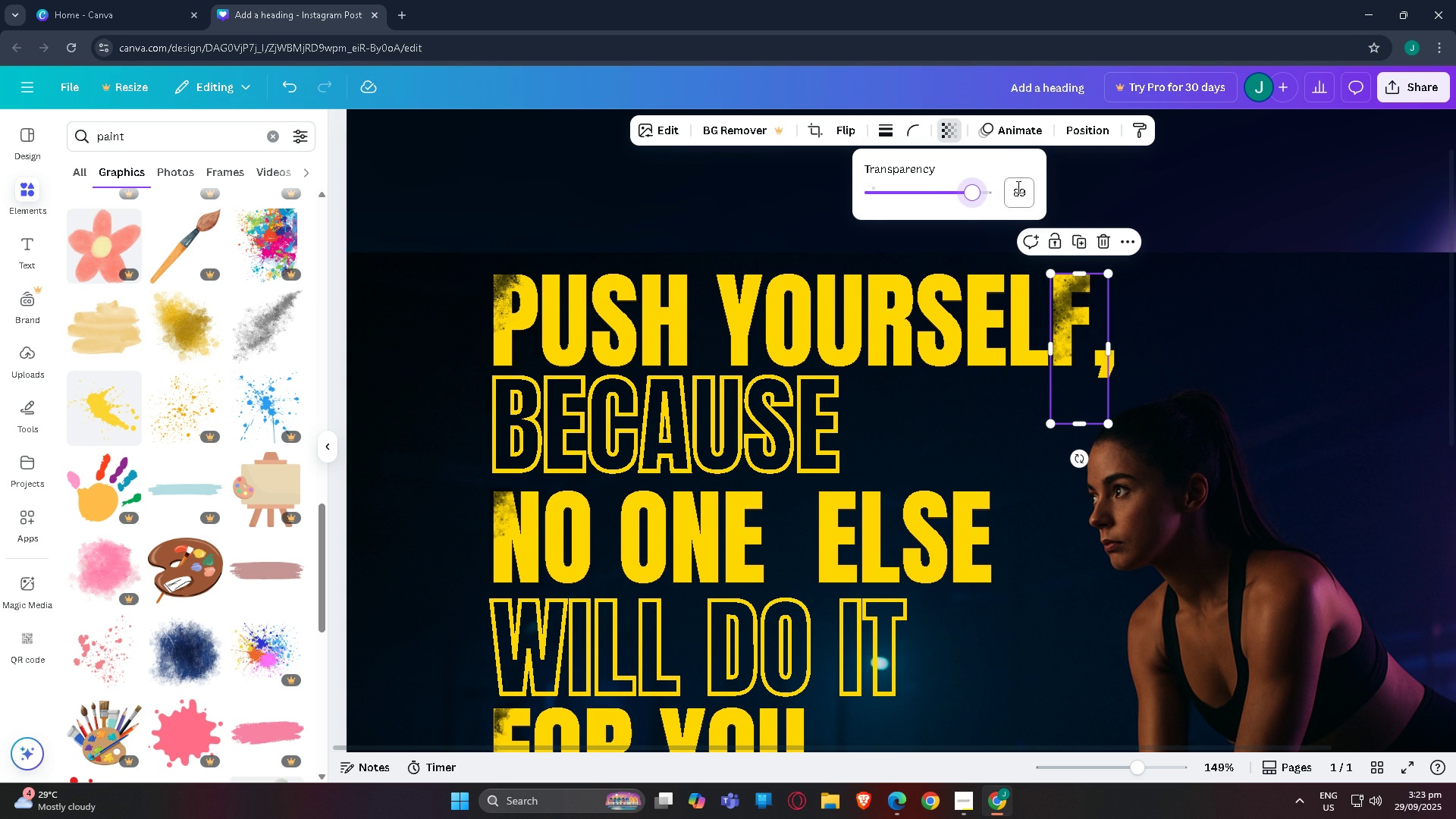 
left_click_drag(start_coordinate=[974, 194], to_coordinate=[956, 197])
 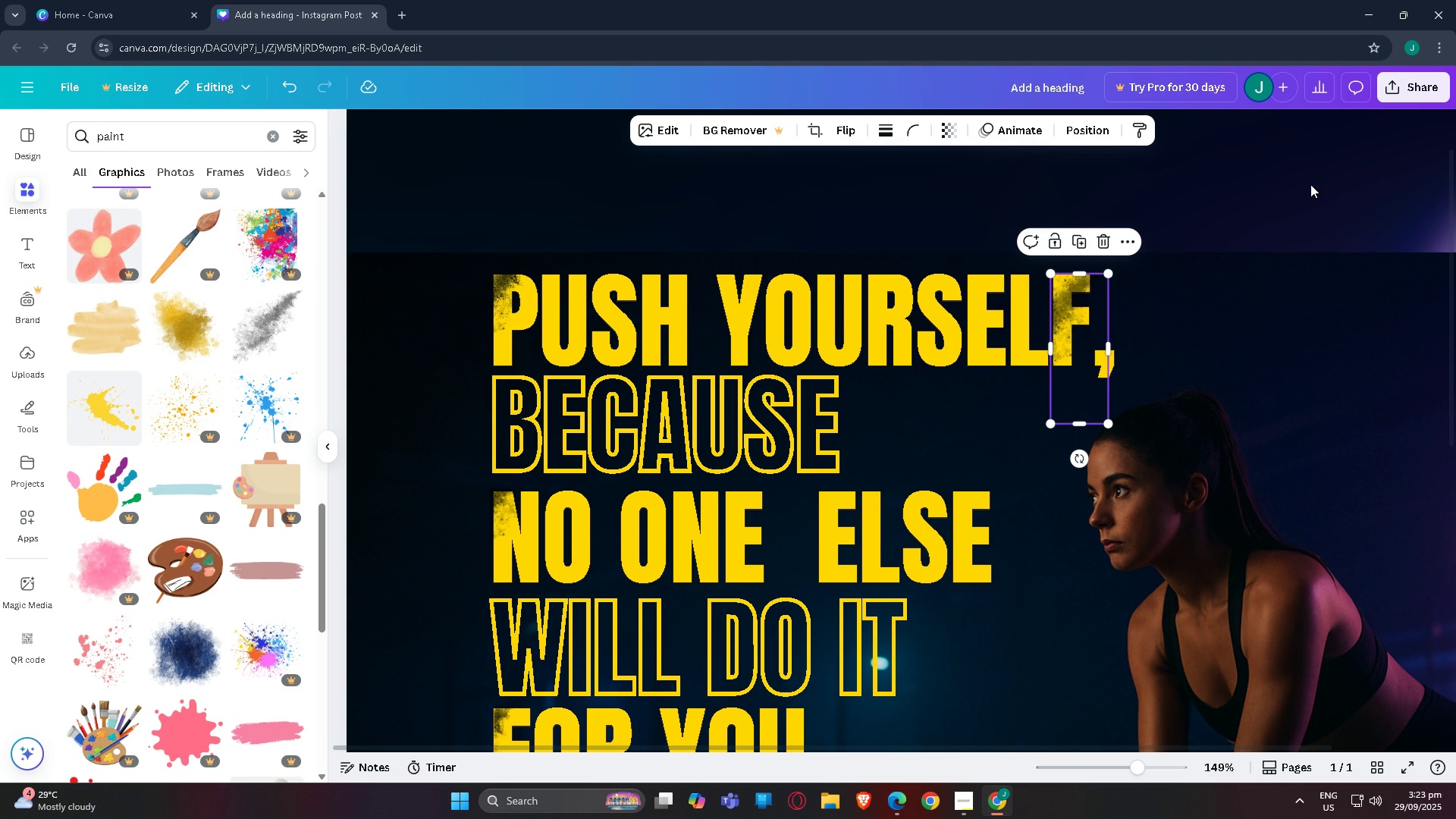 
double_click([1310, 184])
 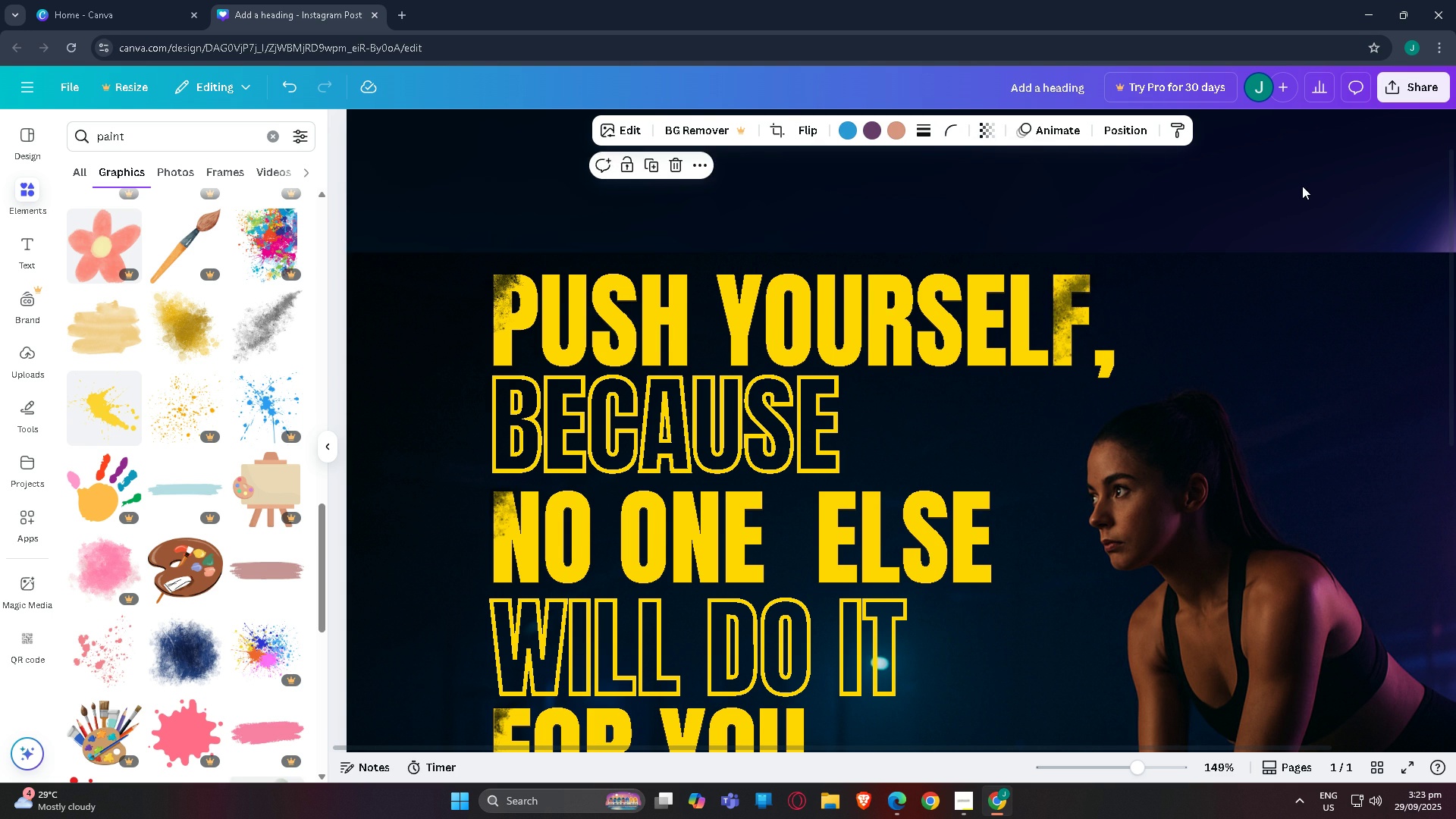 
scroll: coordinate [1276, 199], scroll_direction: up, amount: 3.0
 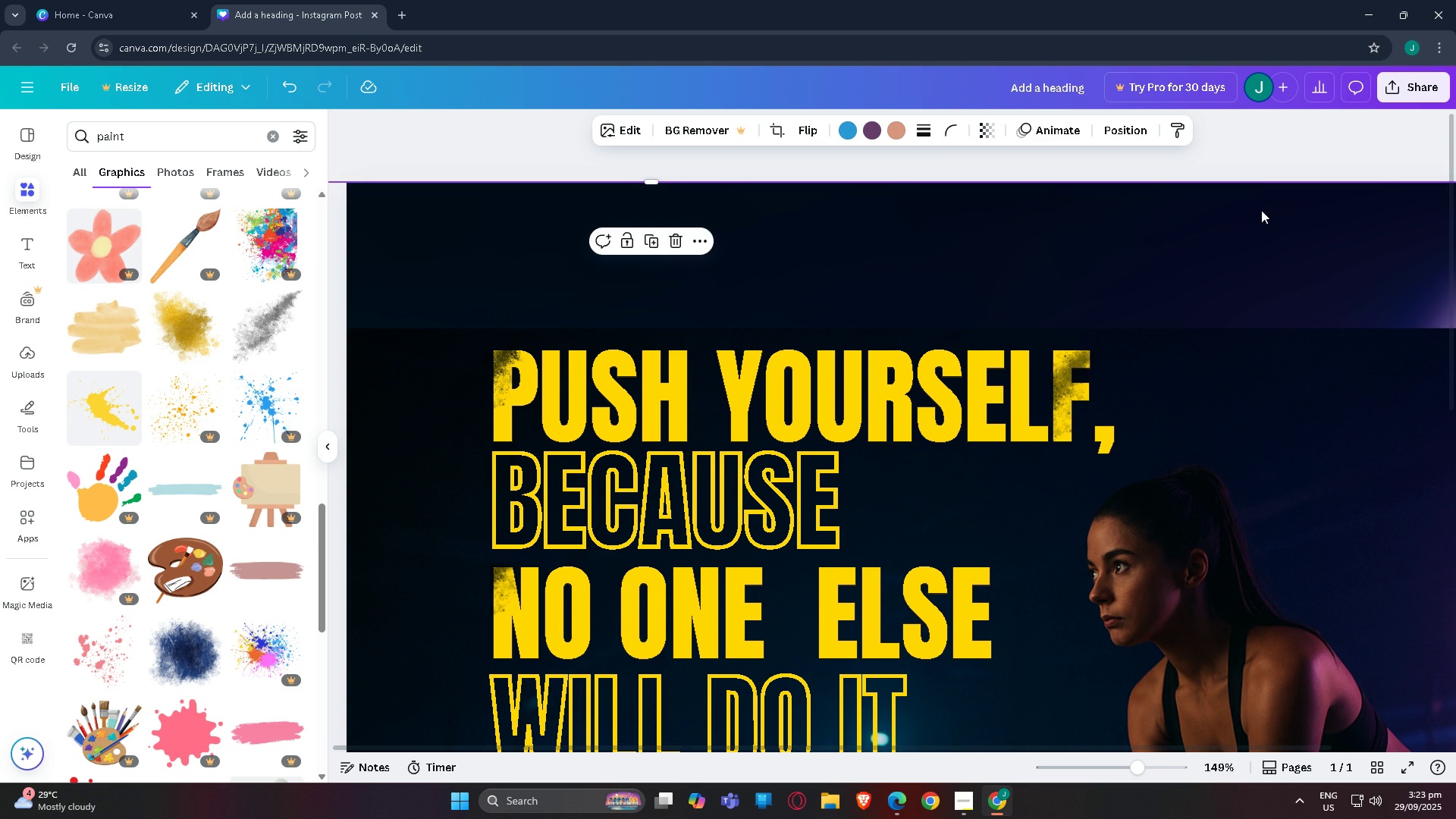 
scroll: coordinate [1203, 246], scroll_direction: down, amount: 4.0
 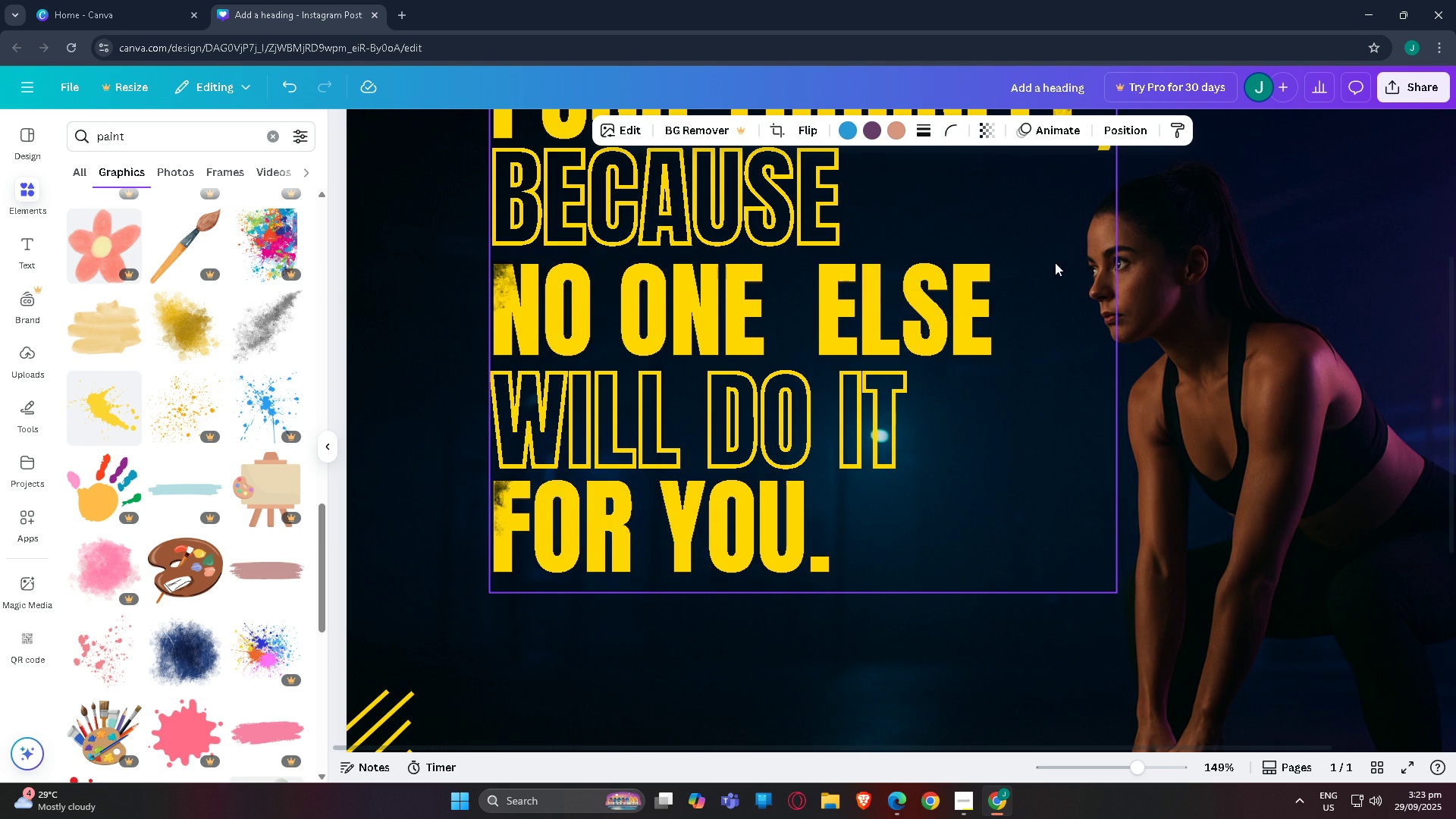 
scroll: coordinate [885, 309], scroll_direction: up, amount: 4.0
 